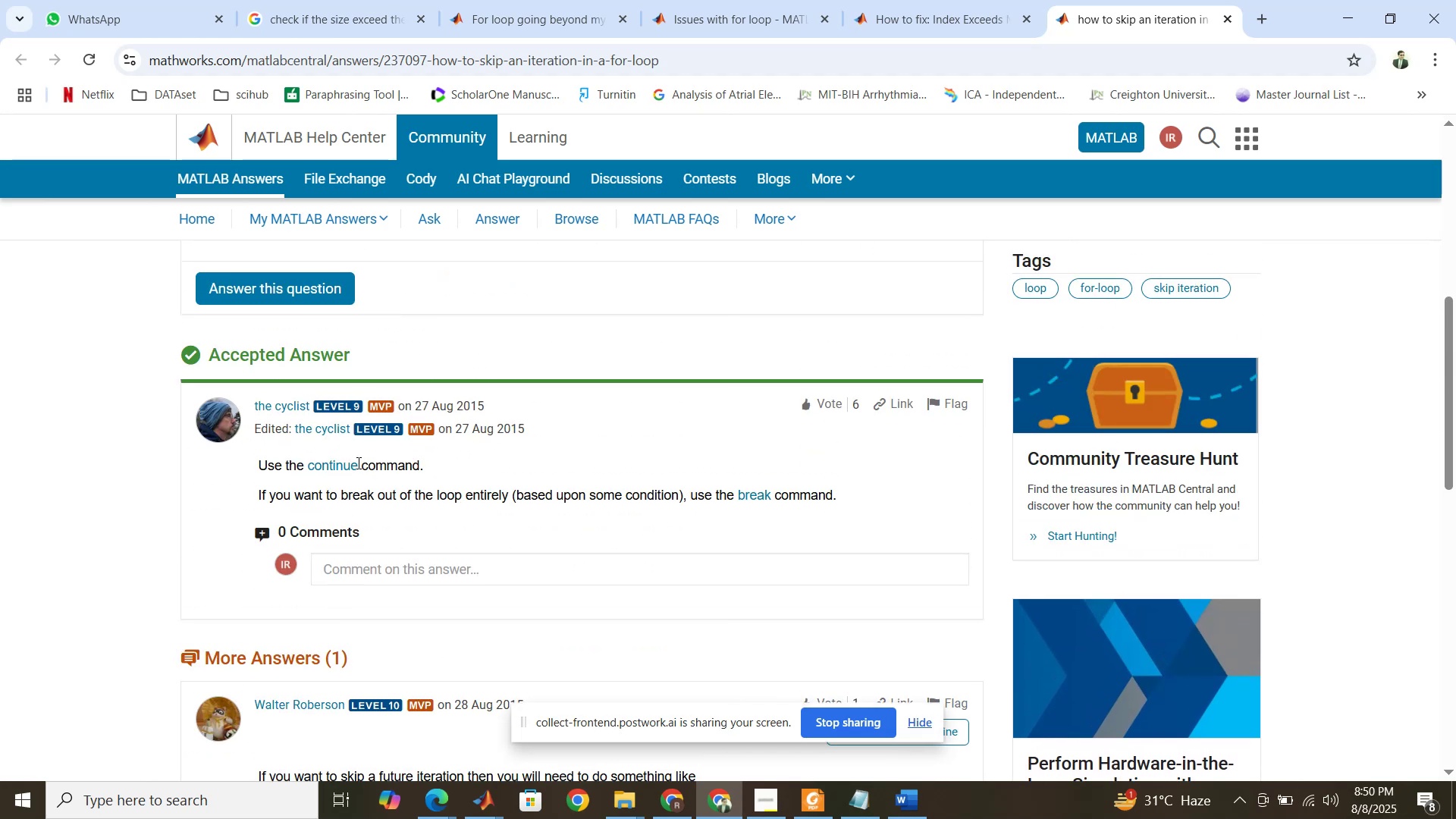 
right_click([342, 466])
 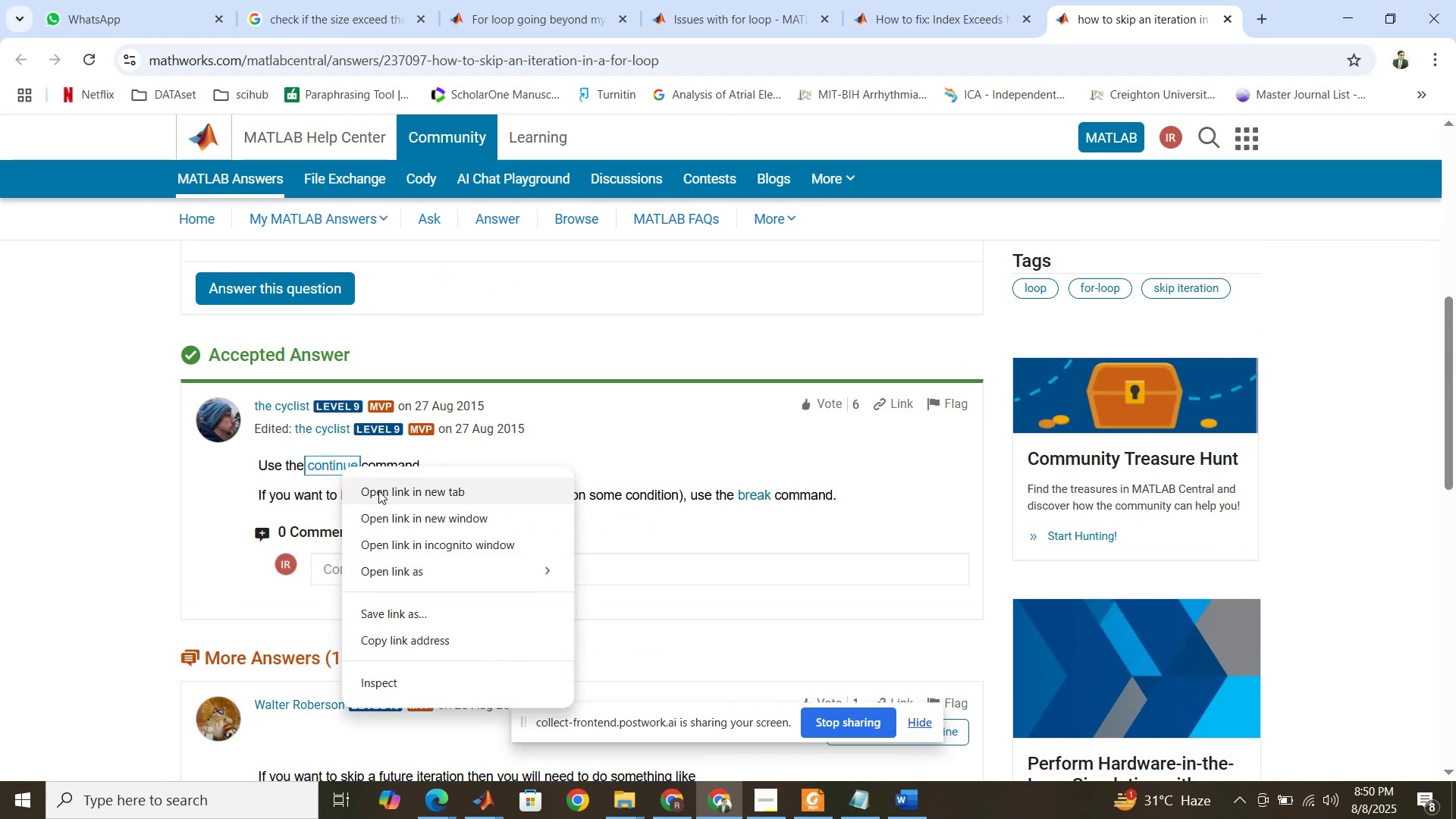 
left_click([381, 497])
 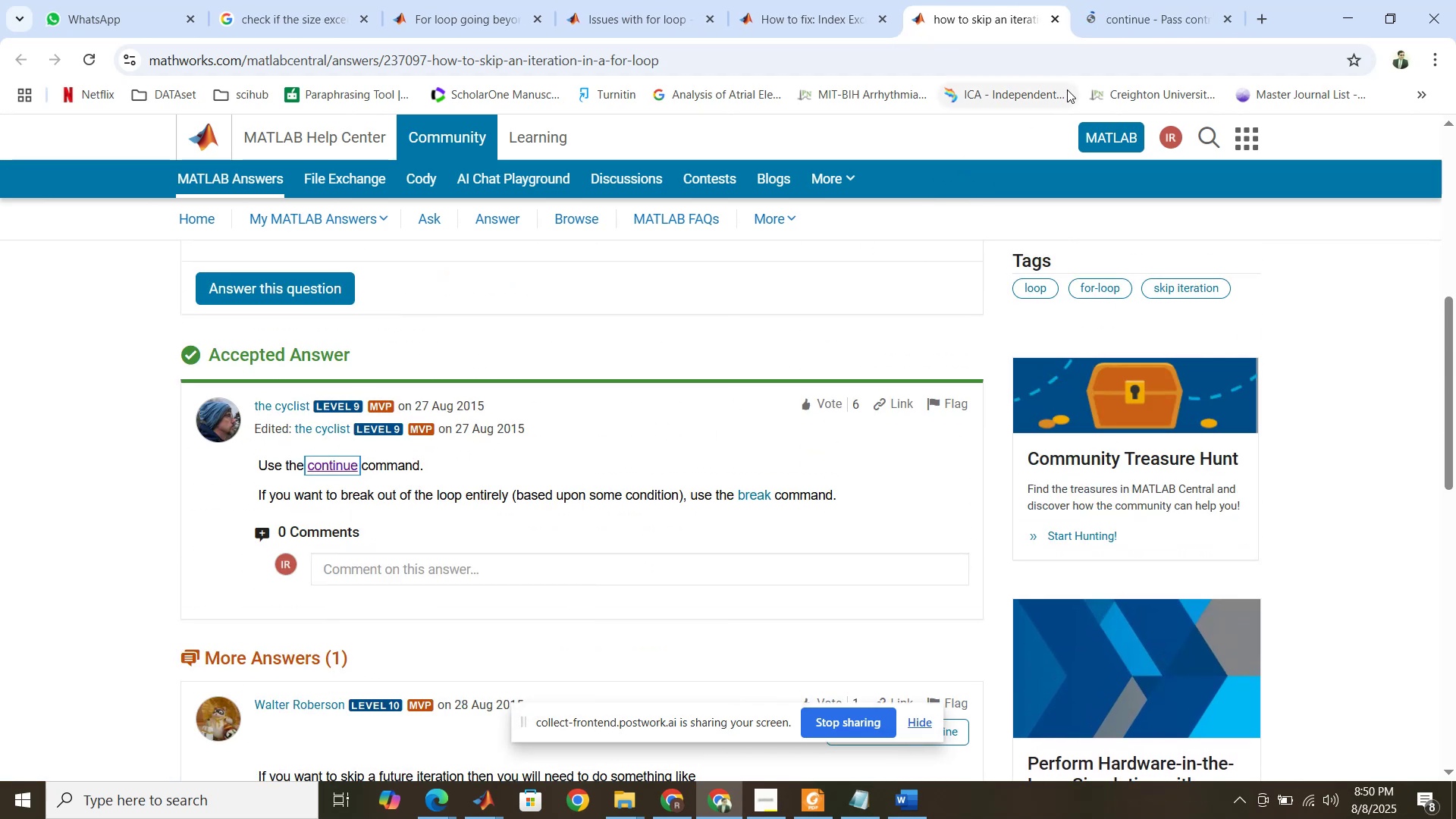 
left_click([1131, 18])
 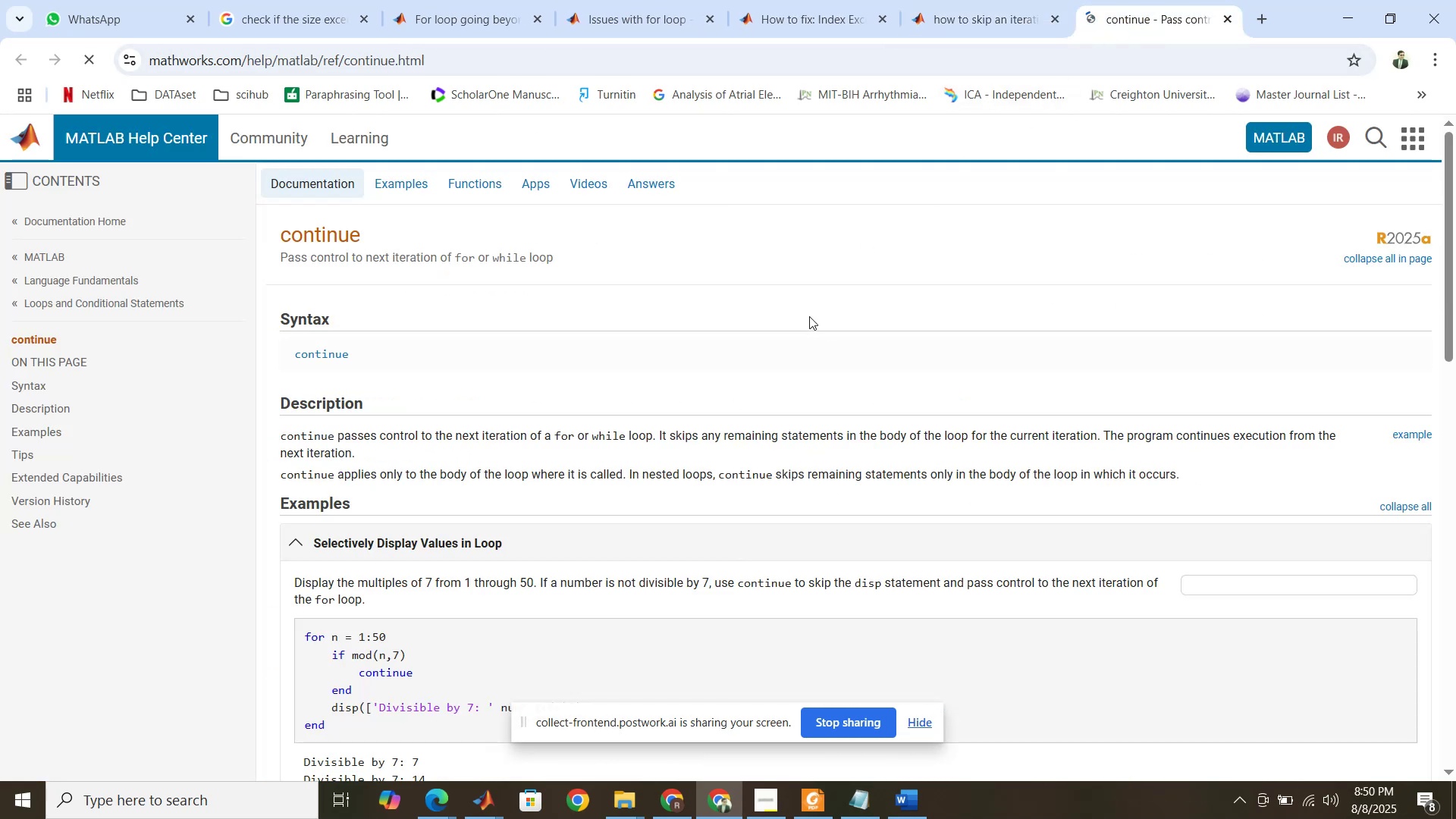 
scroll: coordinate [603, 420], scroll_direction: down, amount: 4.0
 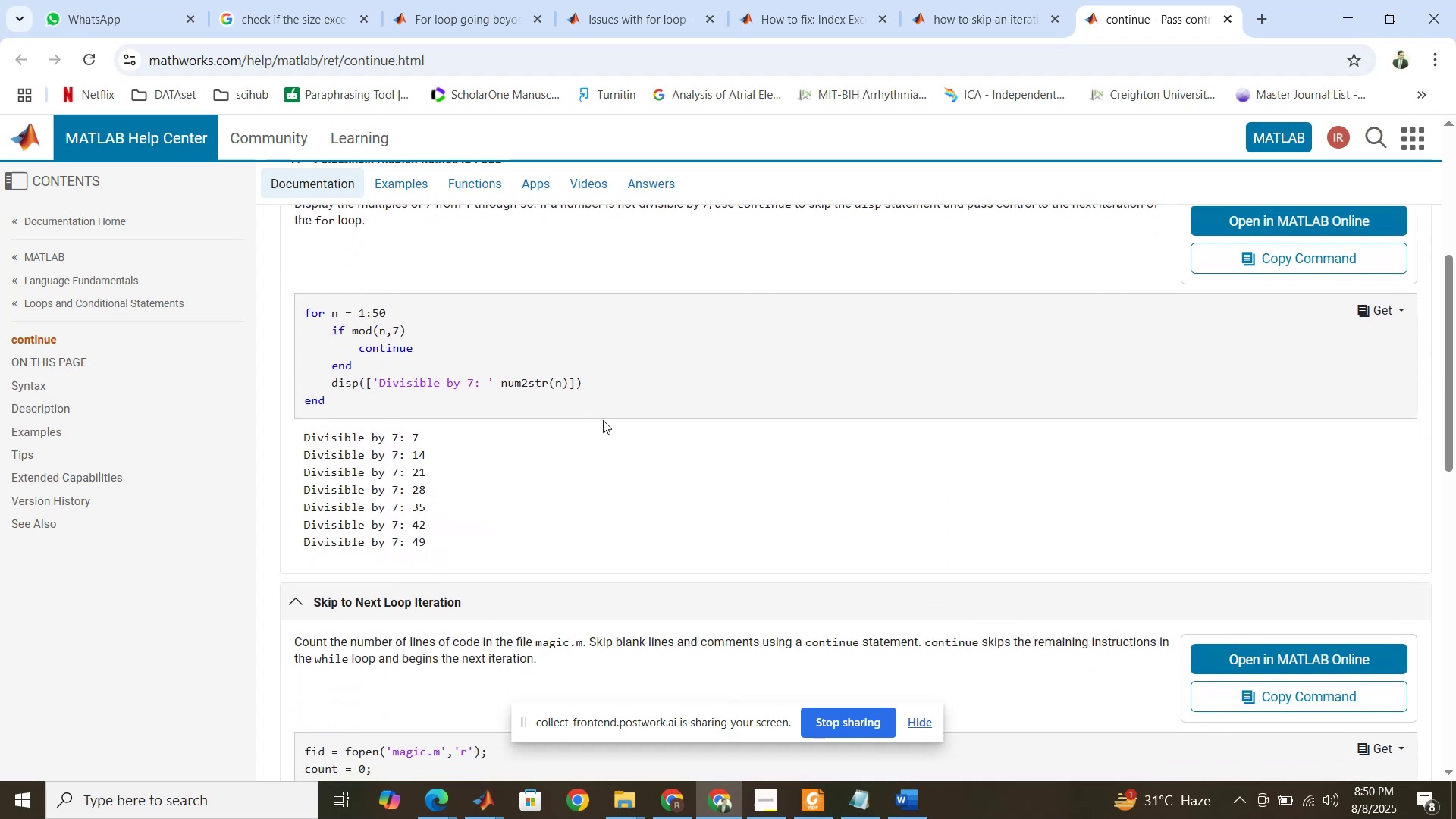 
wait(8.01)
 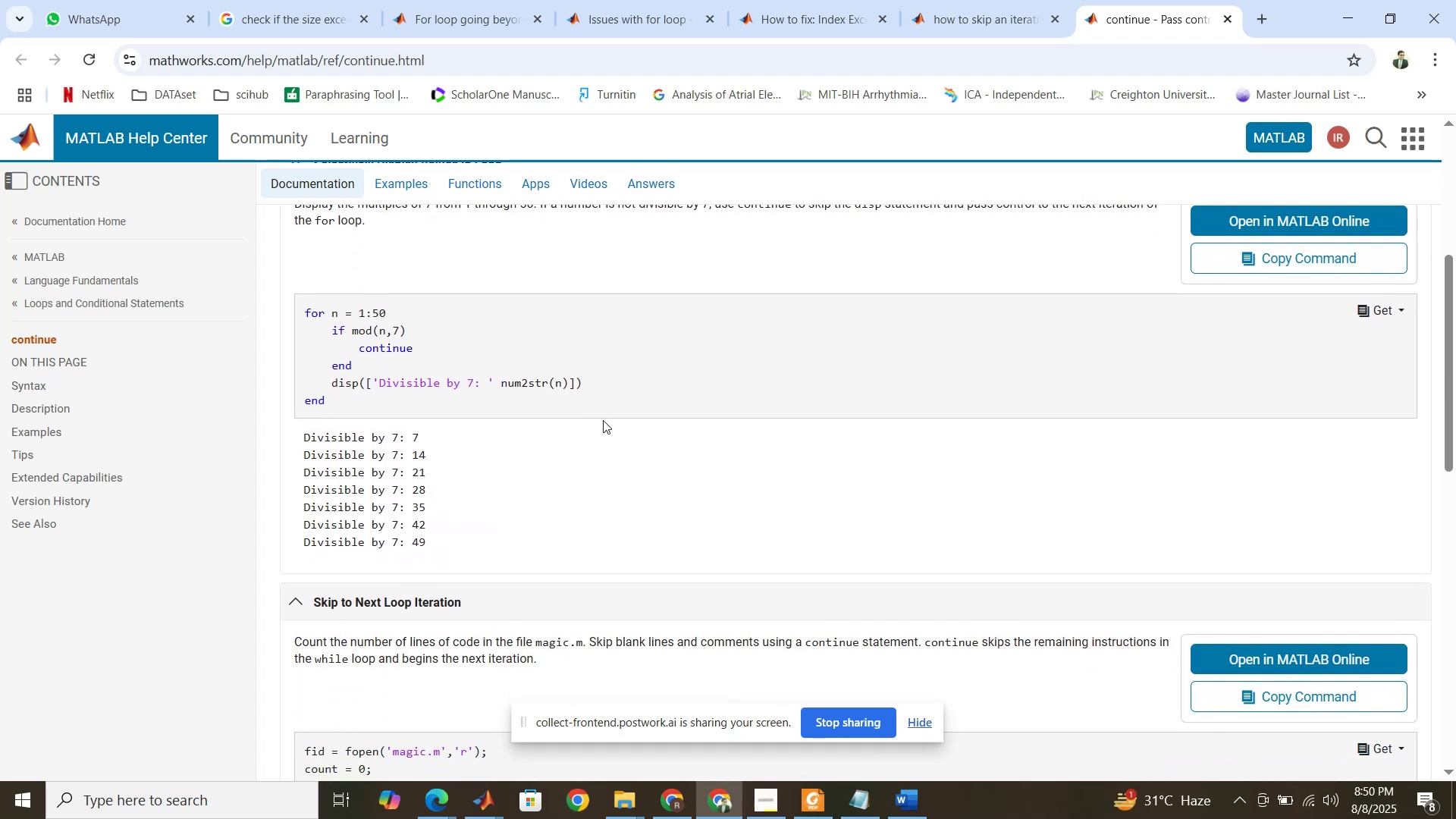 
scroll: coordinate [603, 420], scroll_direction: down, amount: 1.0
 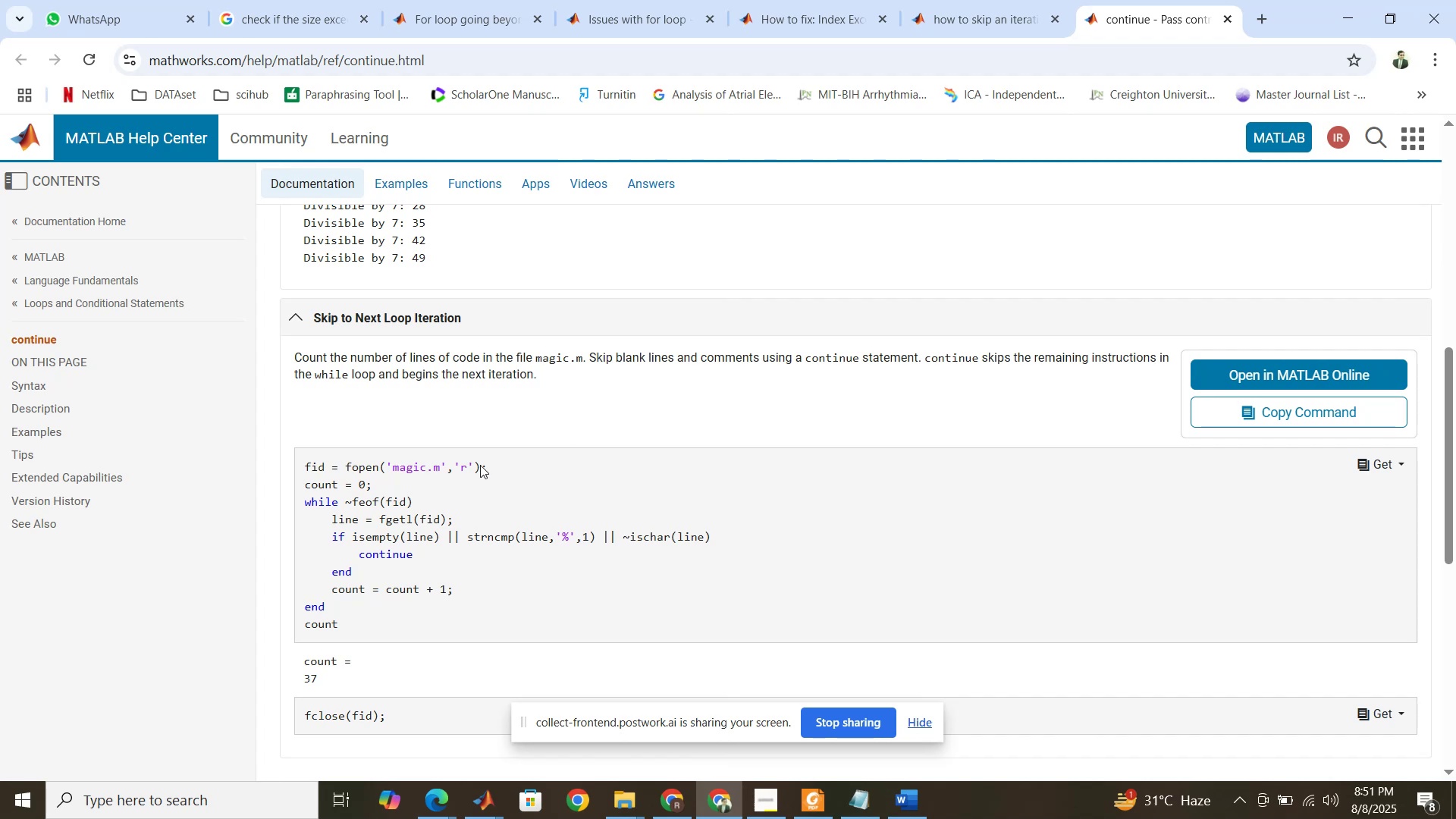 
wait(13.96)
 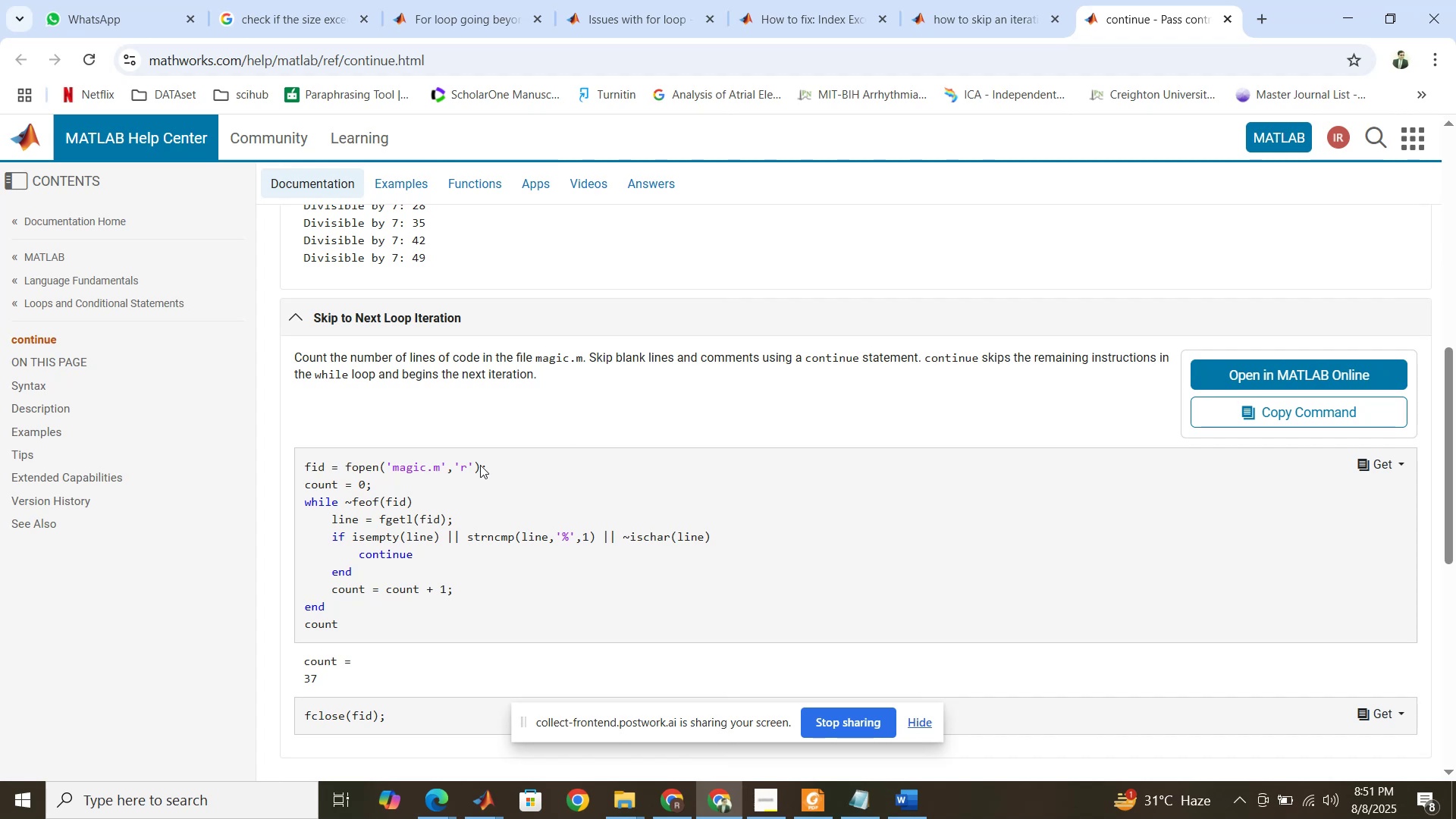 
scroll: coordinate [442, 551], scroll_direction: up, amount: 3.0
 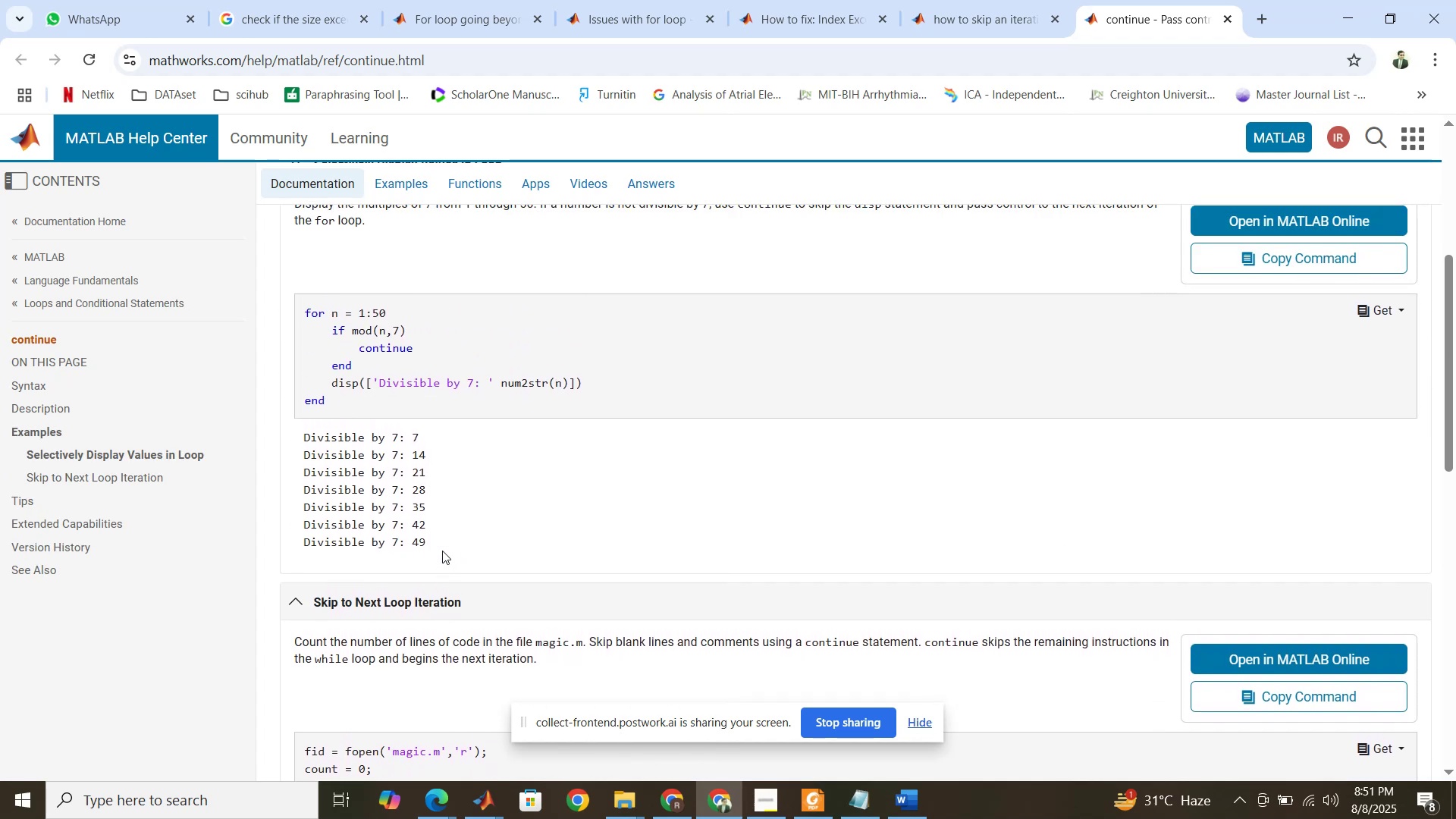 
scroll: coordinate [442, 551], scroll_direction: down, amount: 7.0
 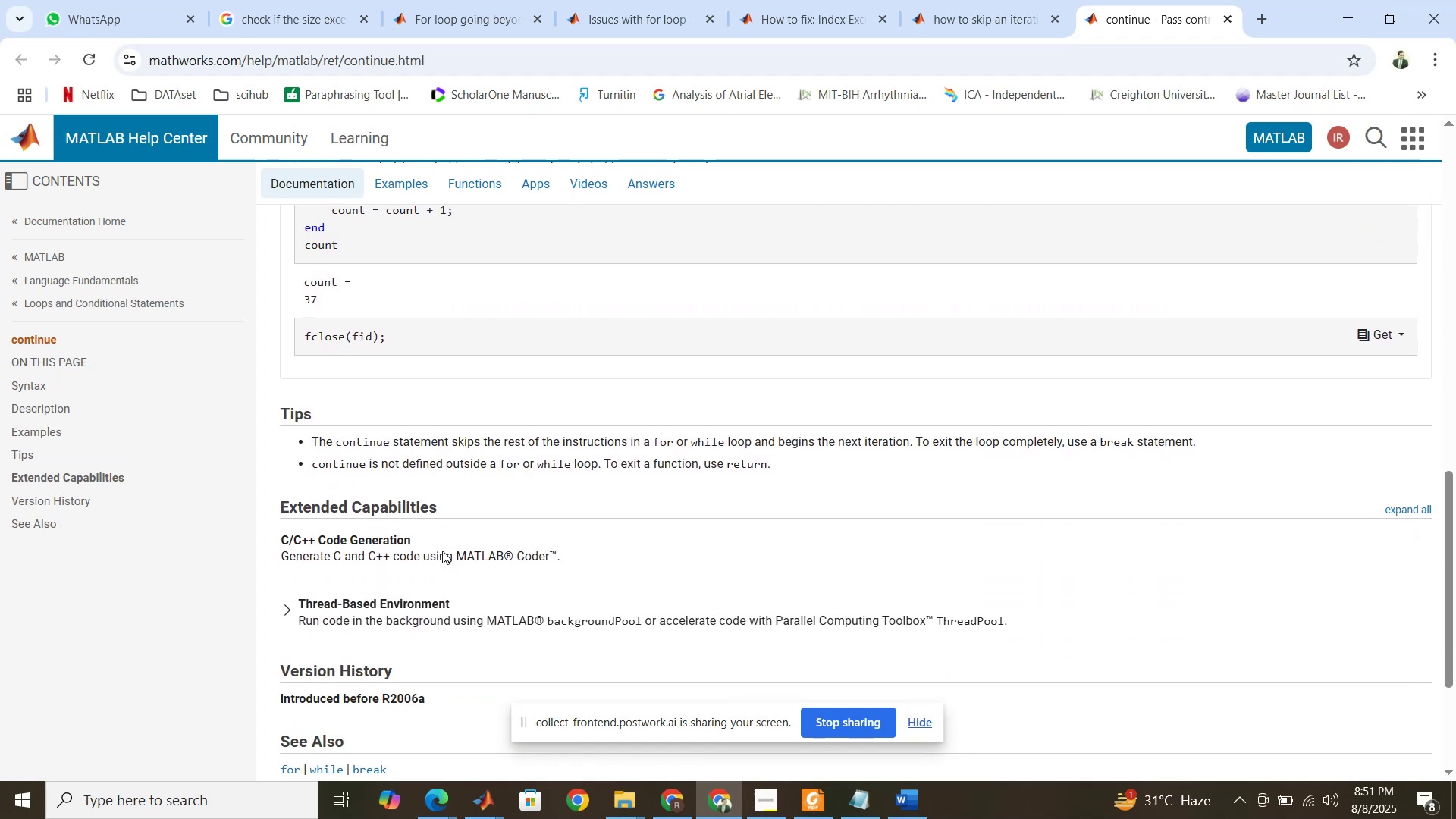 
scroll: coordinate [442, 551], scroll_direction: up, amount: 3.0
 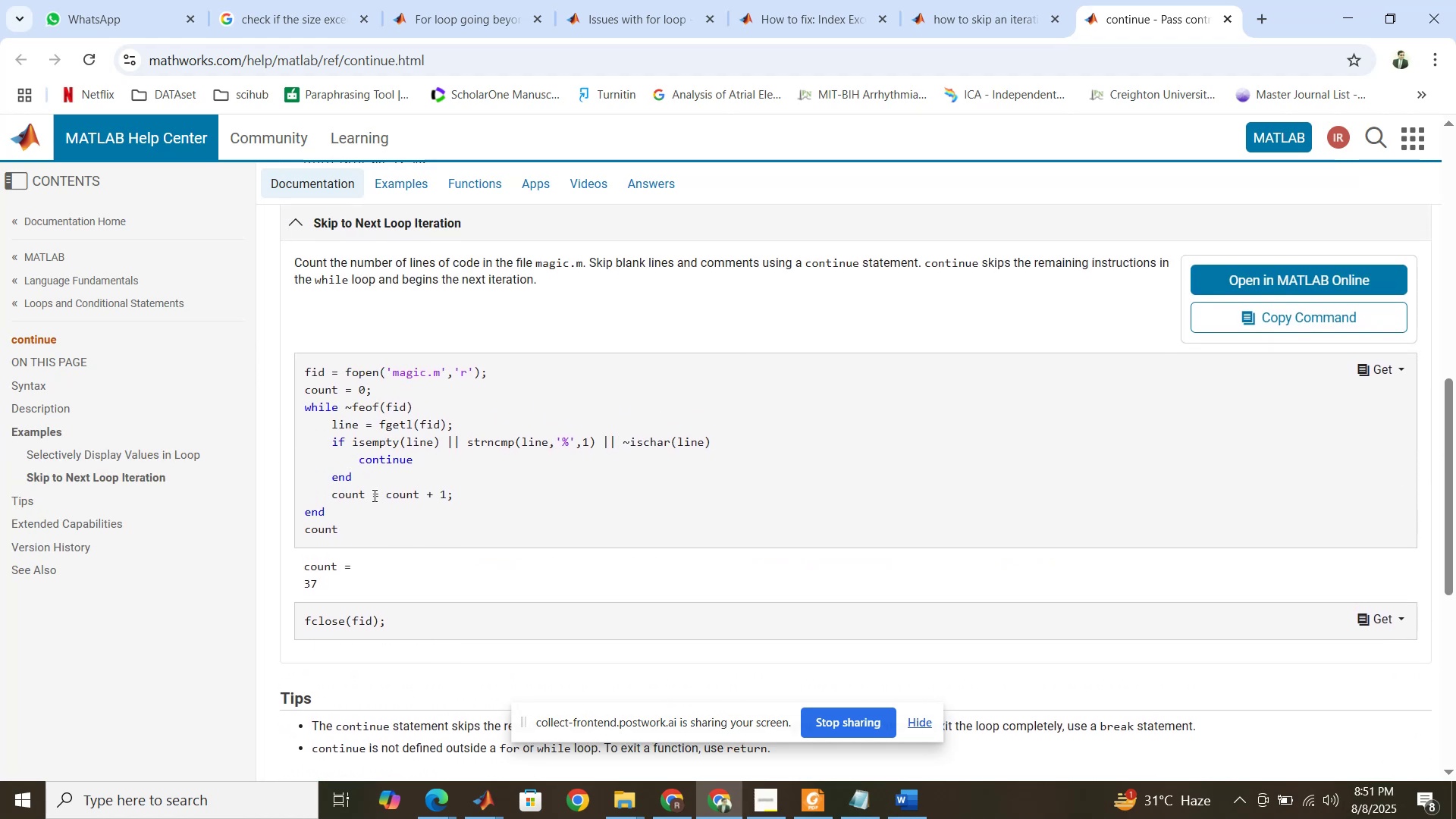 
wait(5.58)
 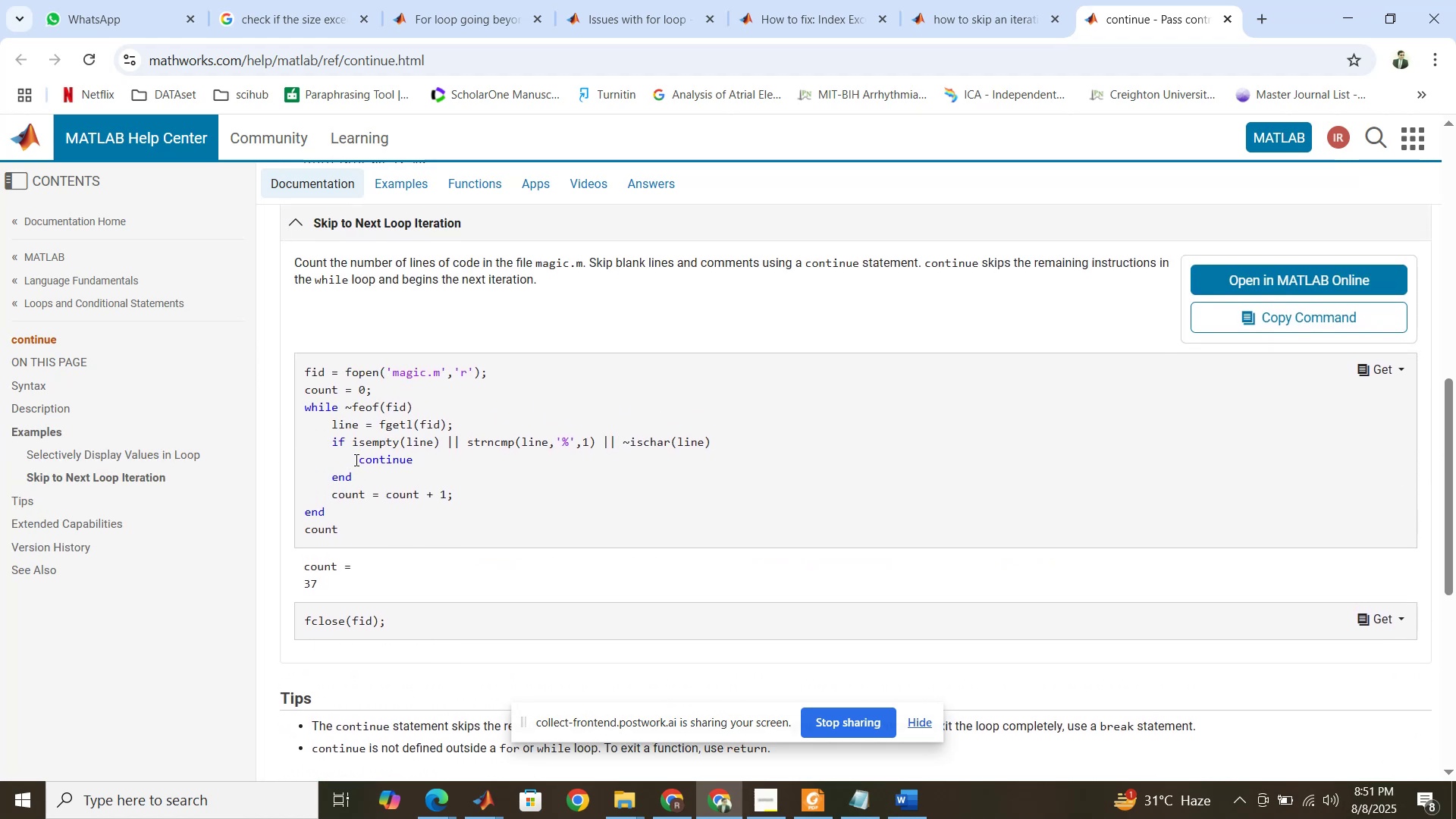 
scroll: coordinate [373, 491], scroll_direction: up, amount: 5.0
 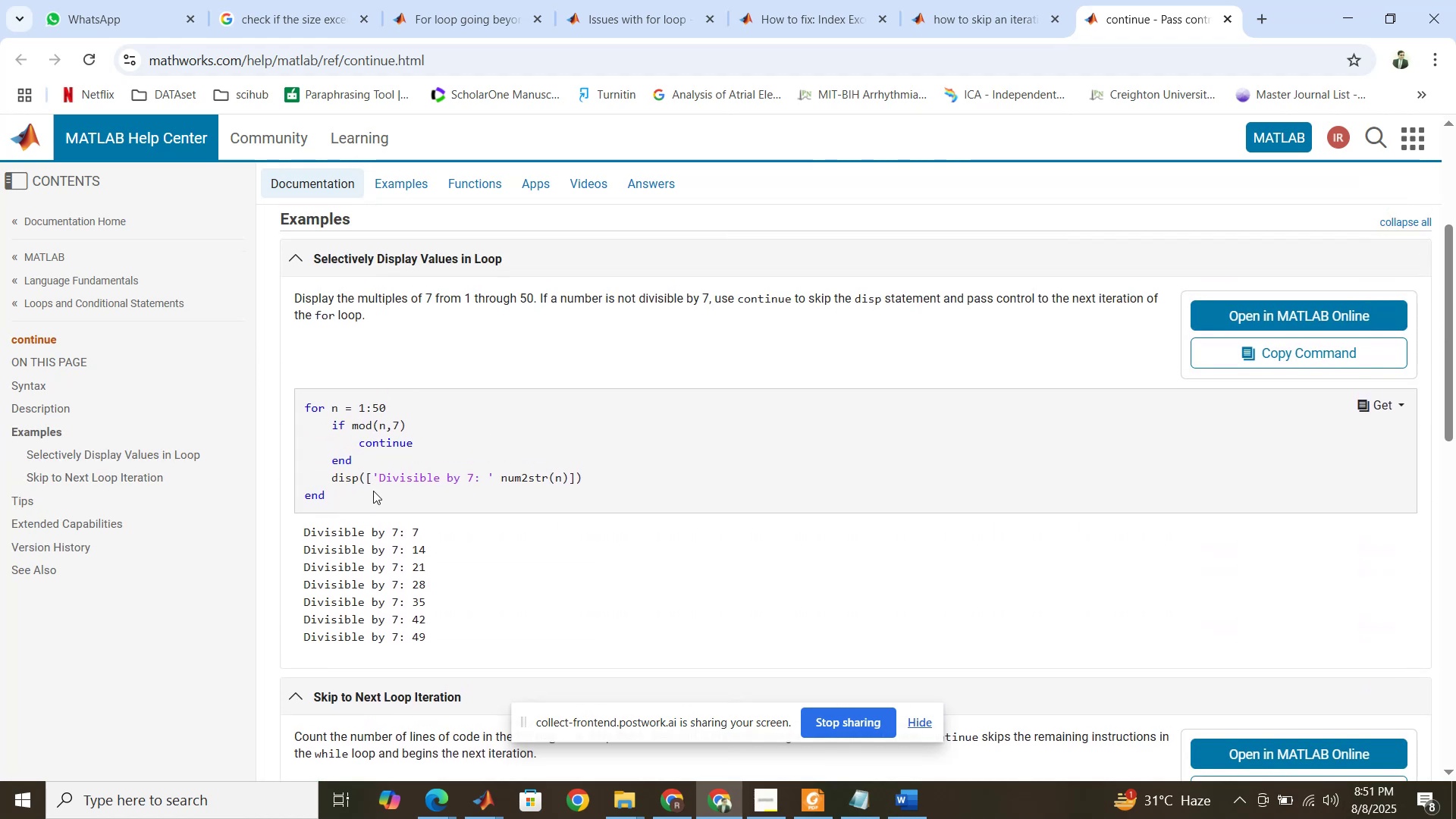 
scroll: coordinate [374, 489], scroll_direction: down, amount: 3.0
 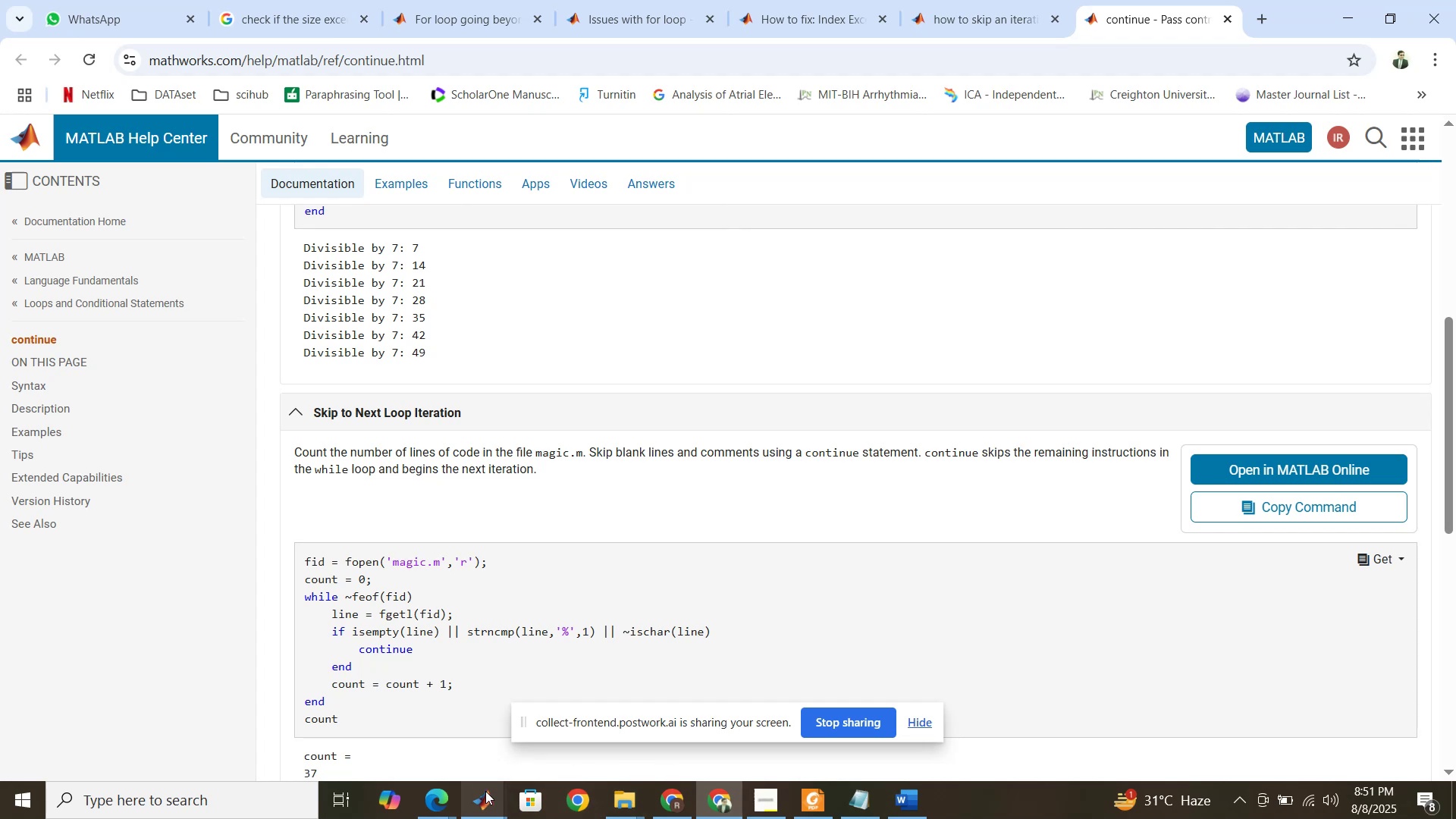 
left_click([400, 733])
 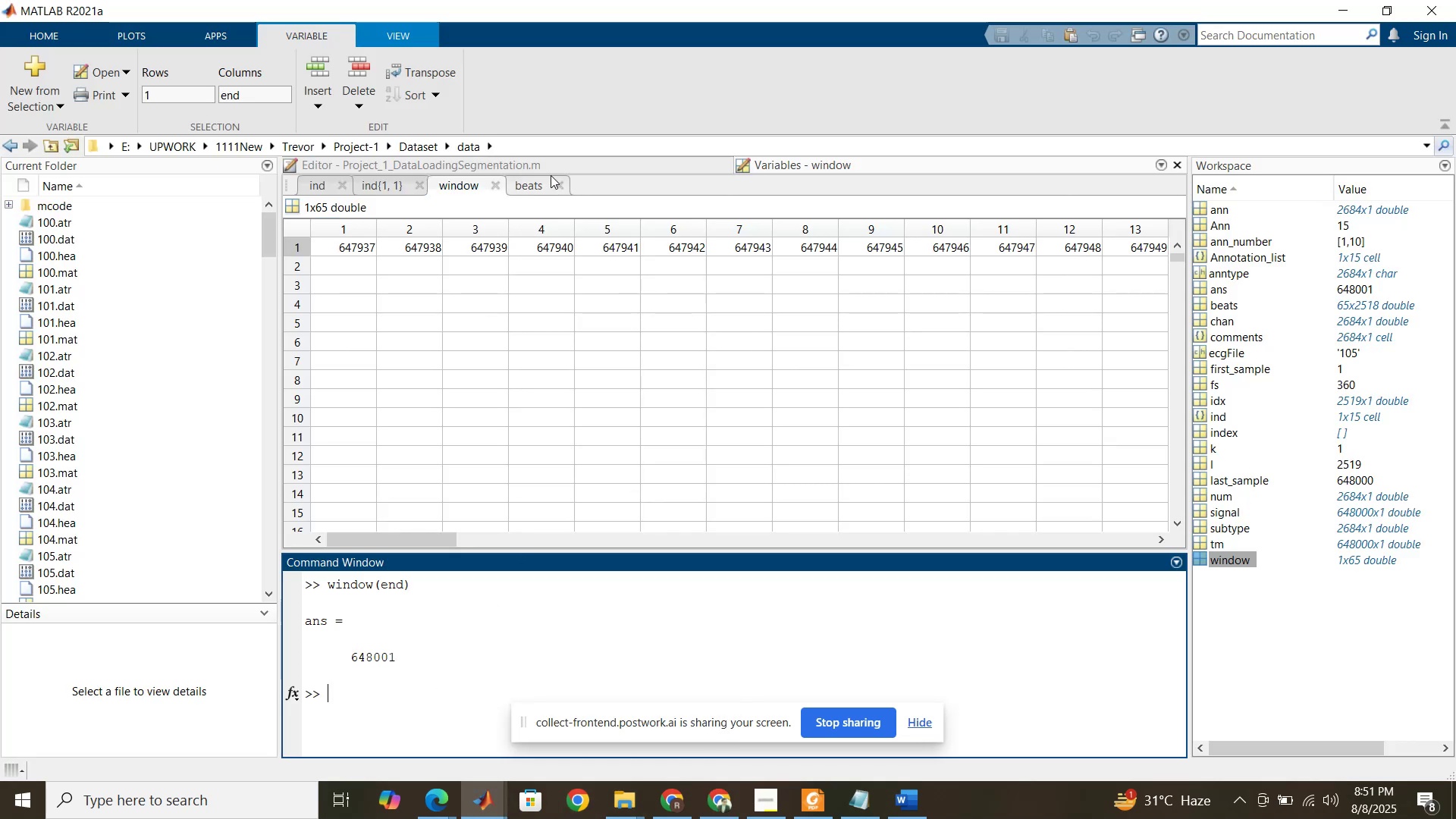 
left_click([579, 167])
 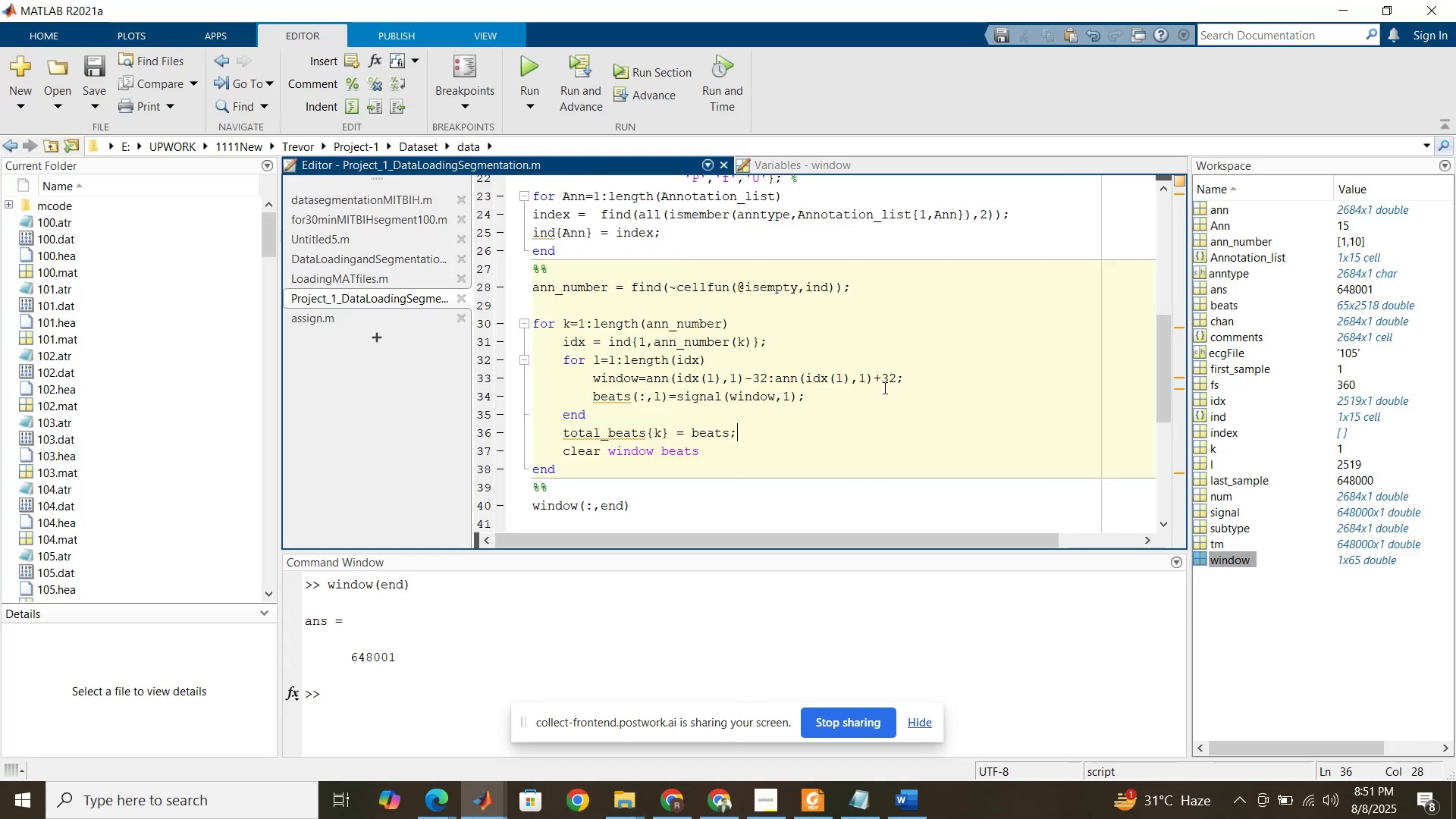 
left_click([907, 380])
 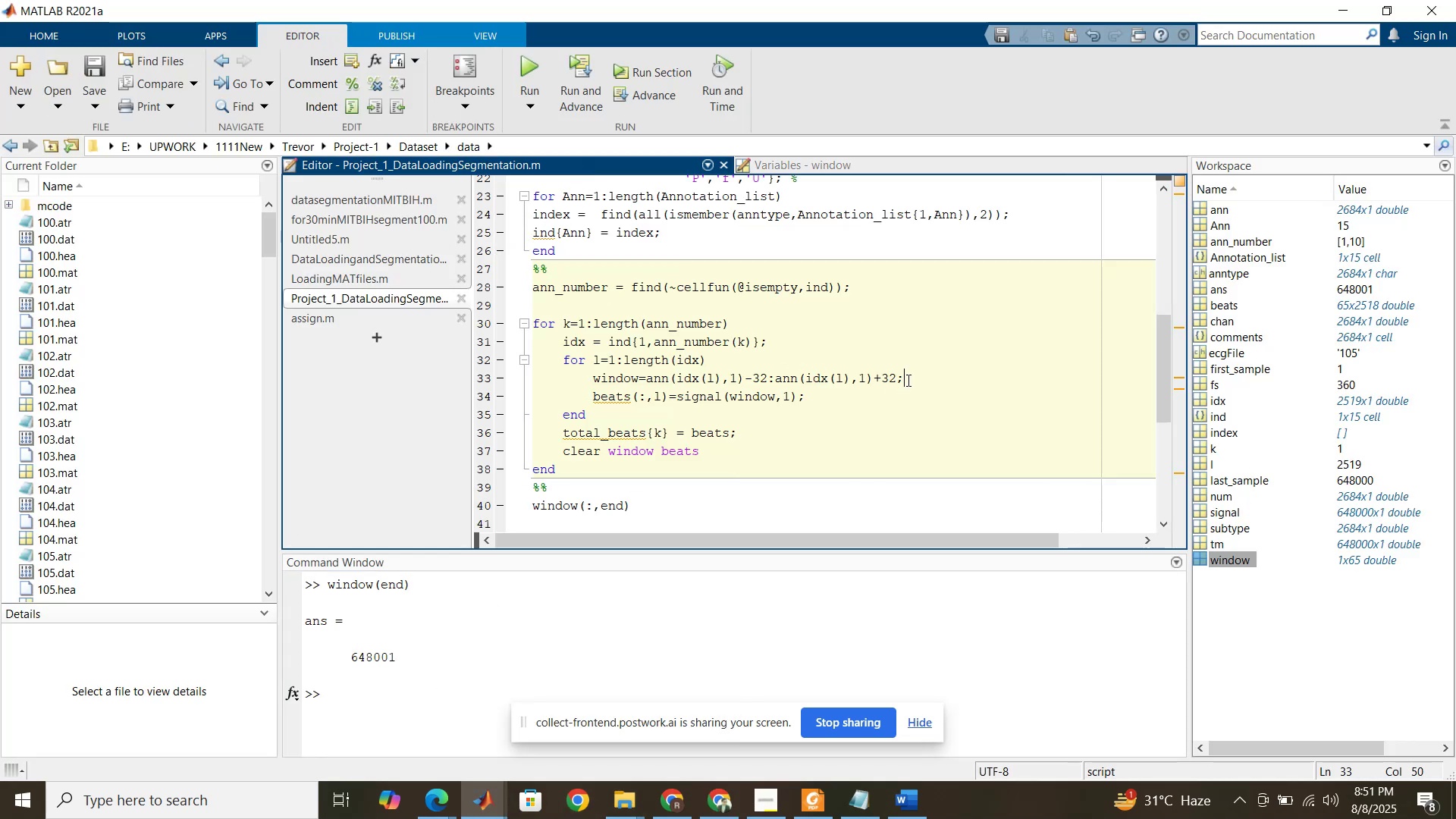 
key(Enter)
 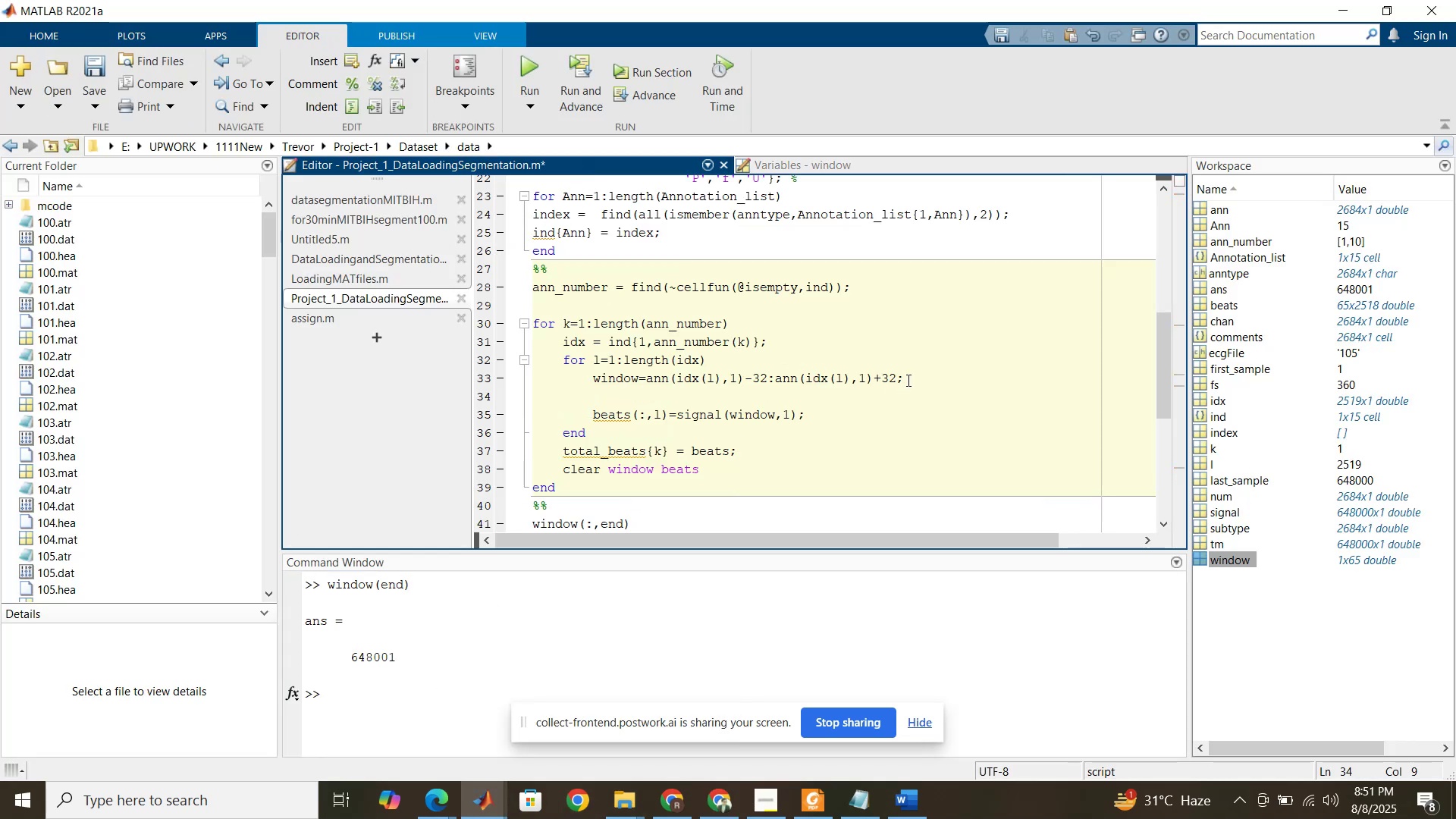 
type(if )
 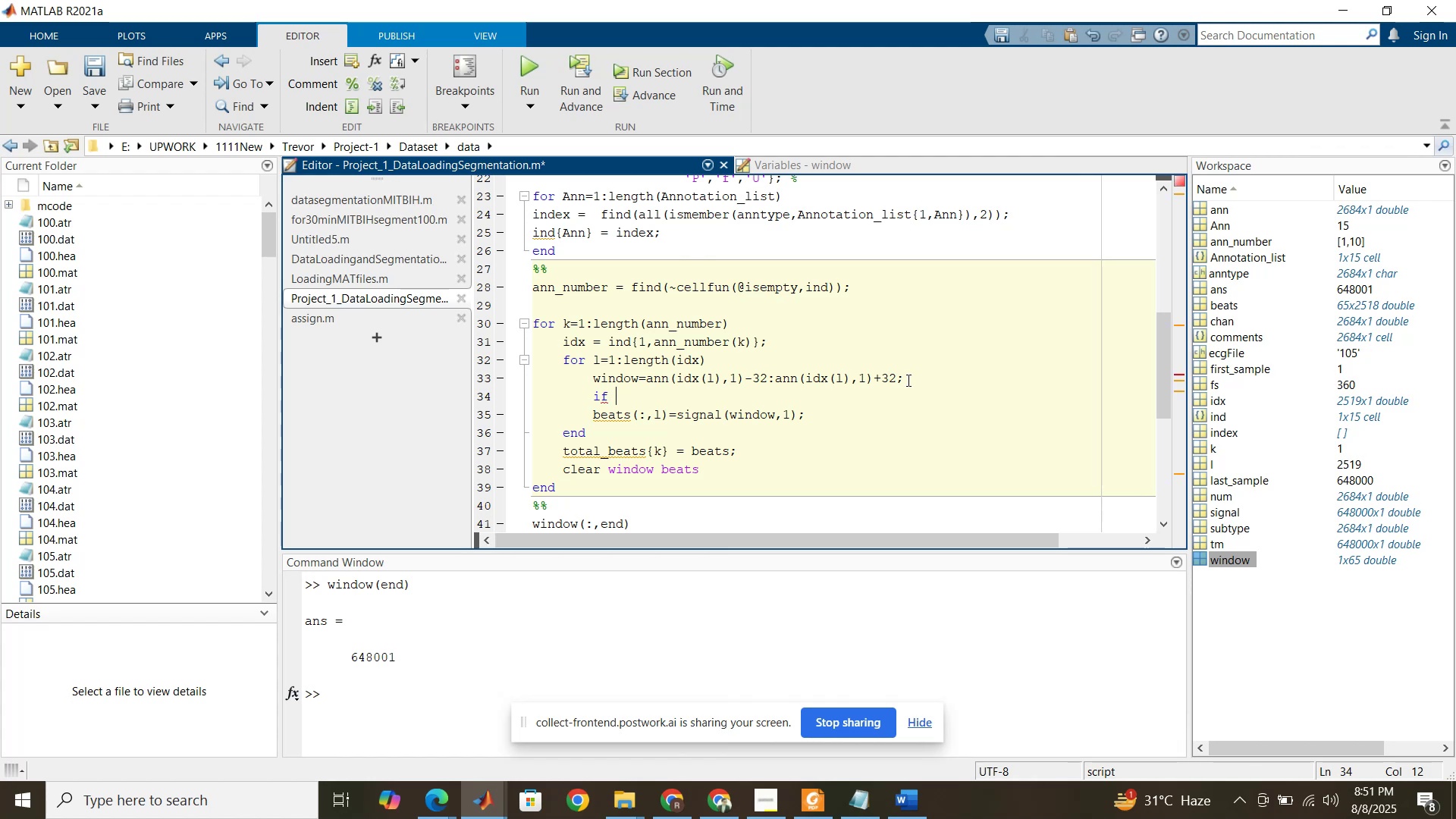 
wait(7.82)
 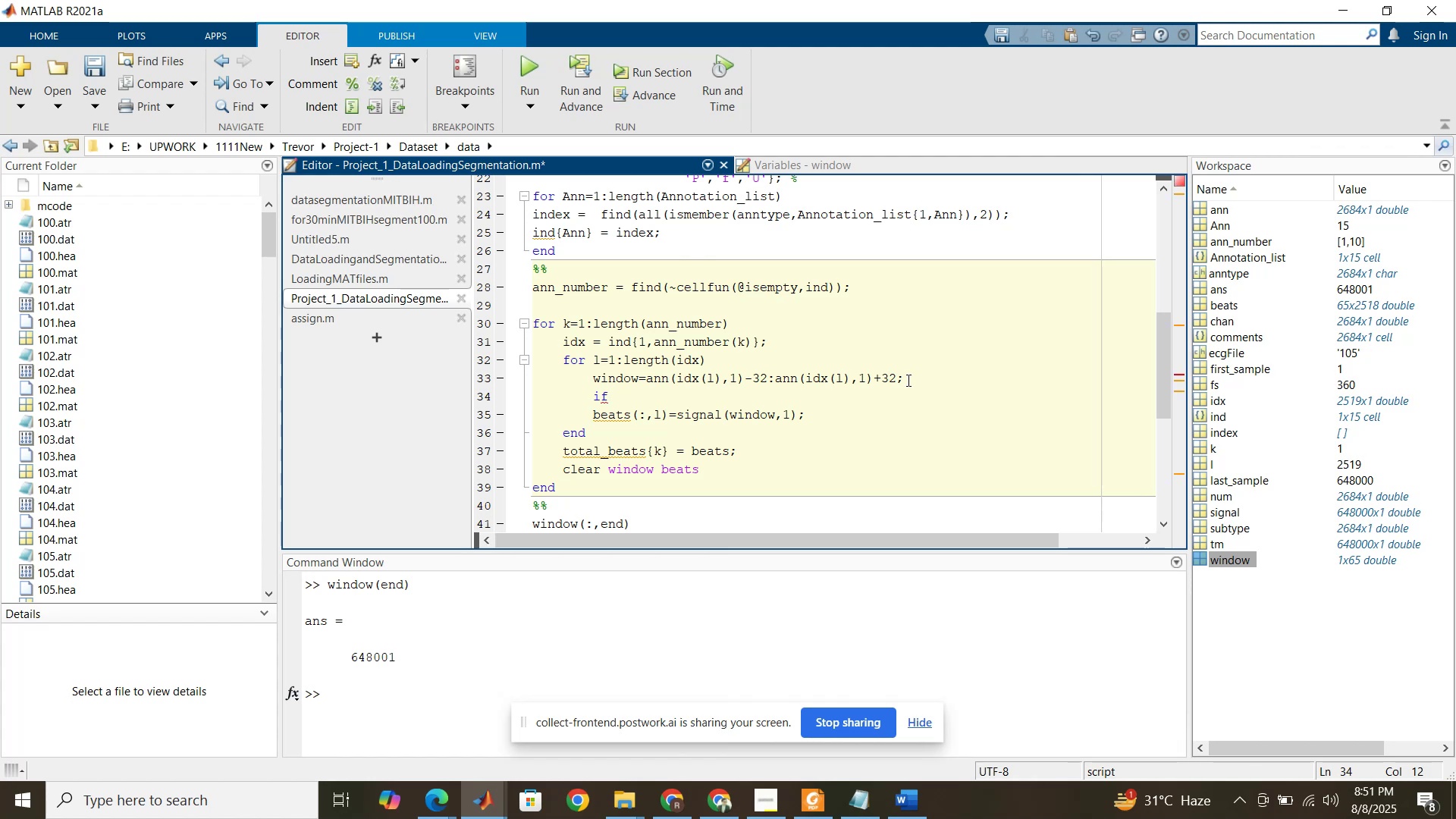 
type(size())
 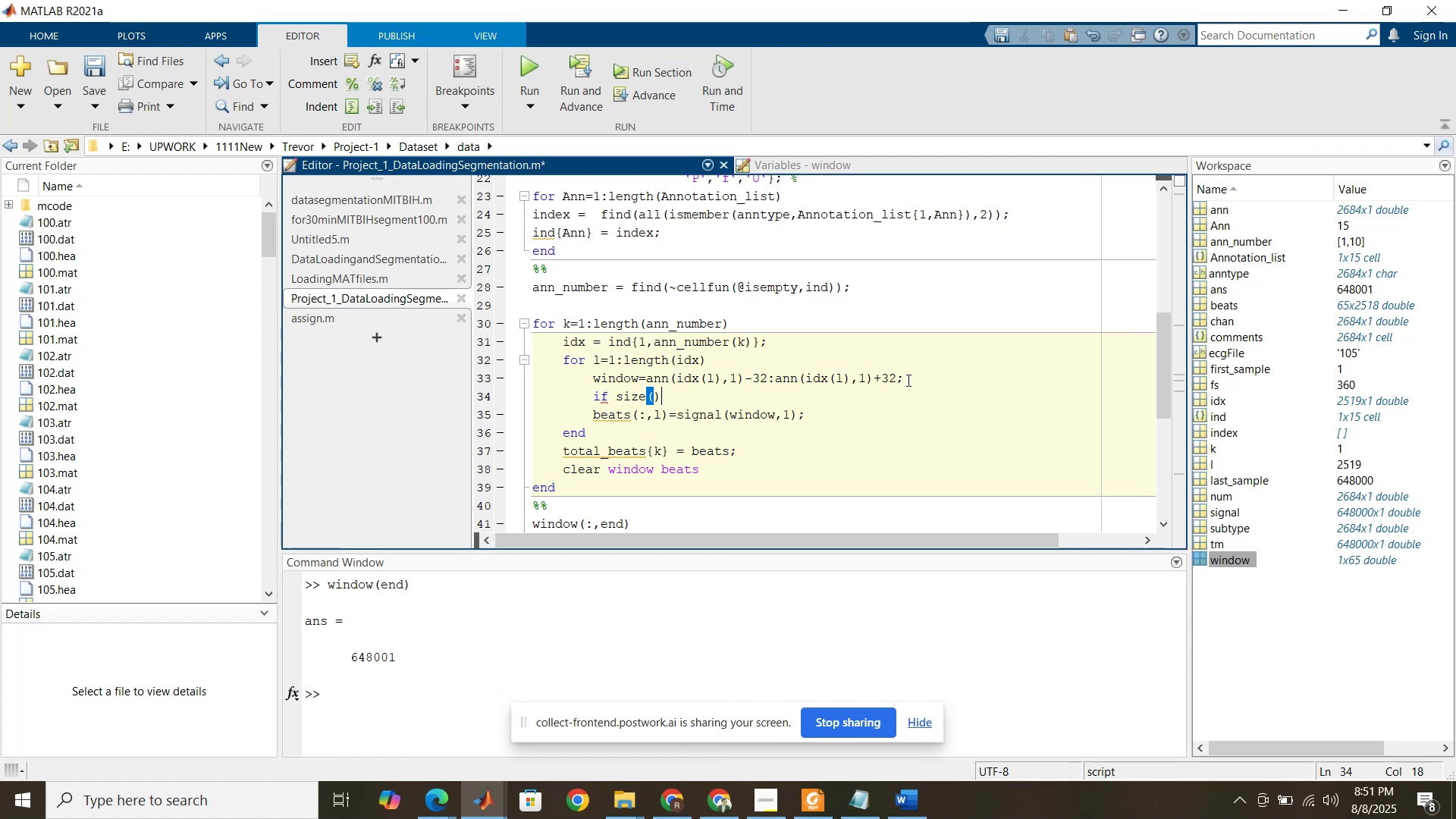 
key(ArrowLeft)
 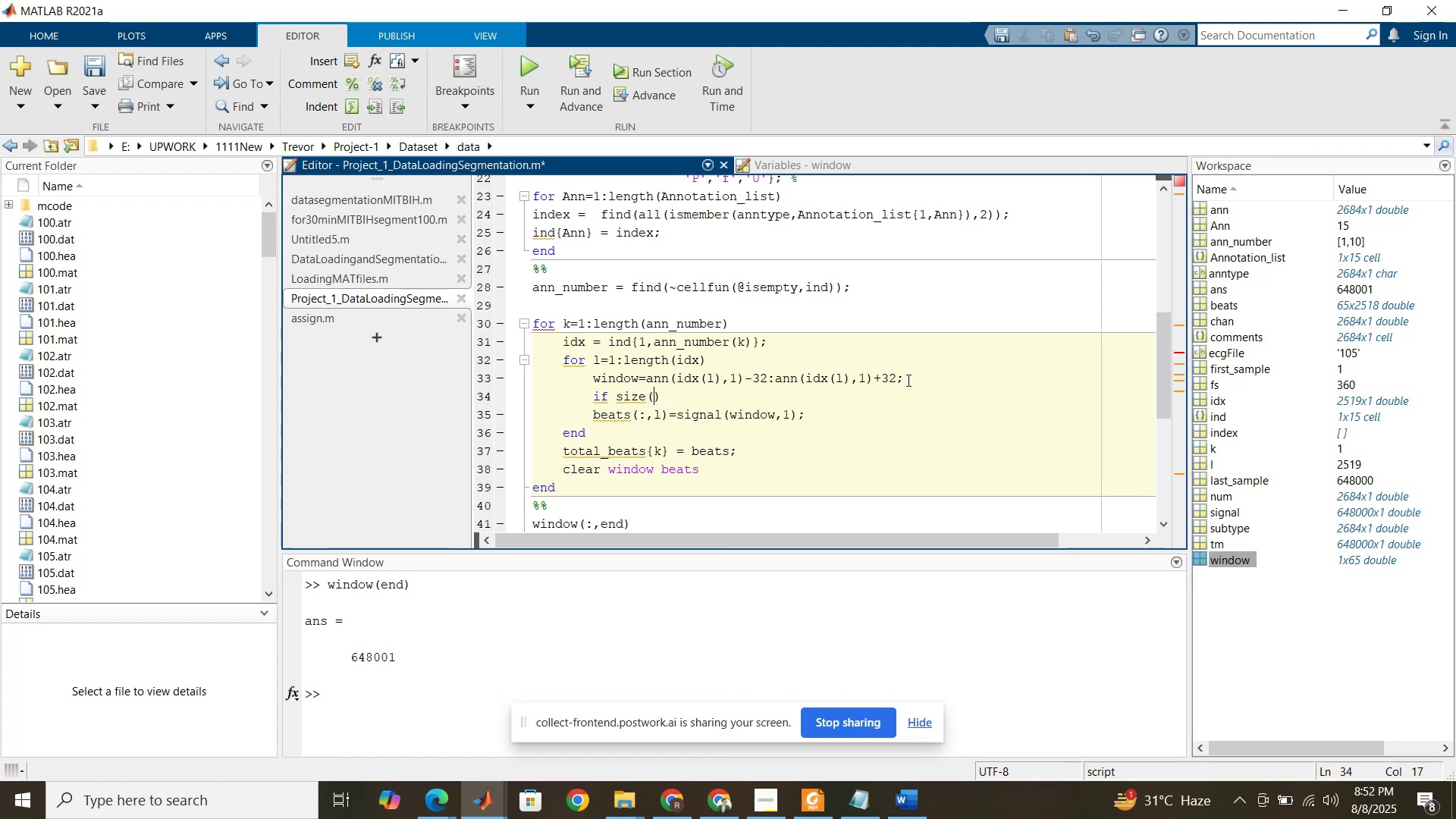 
wait(12.85)
 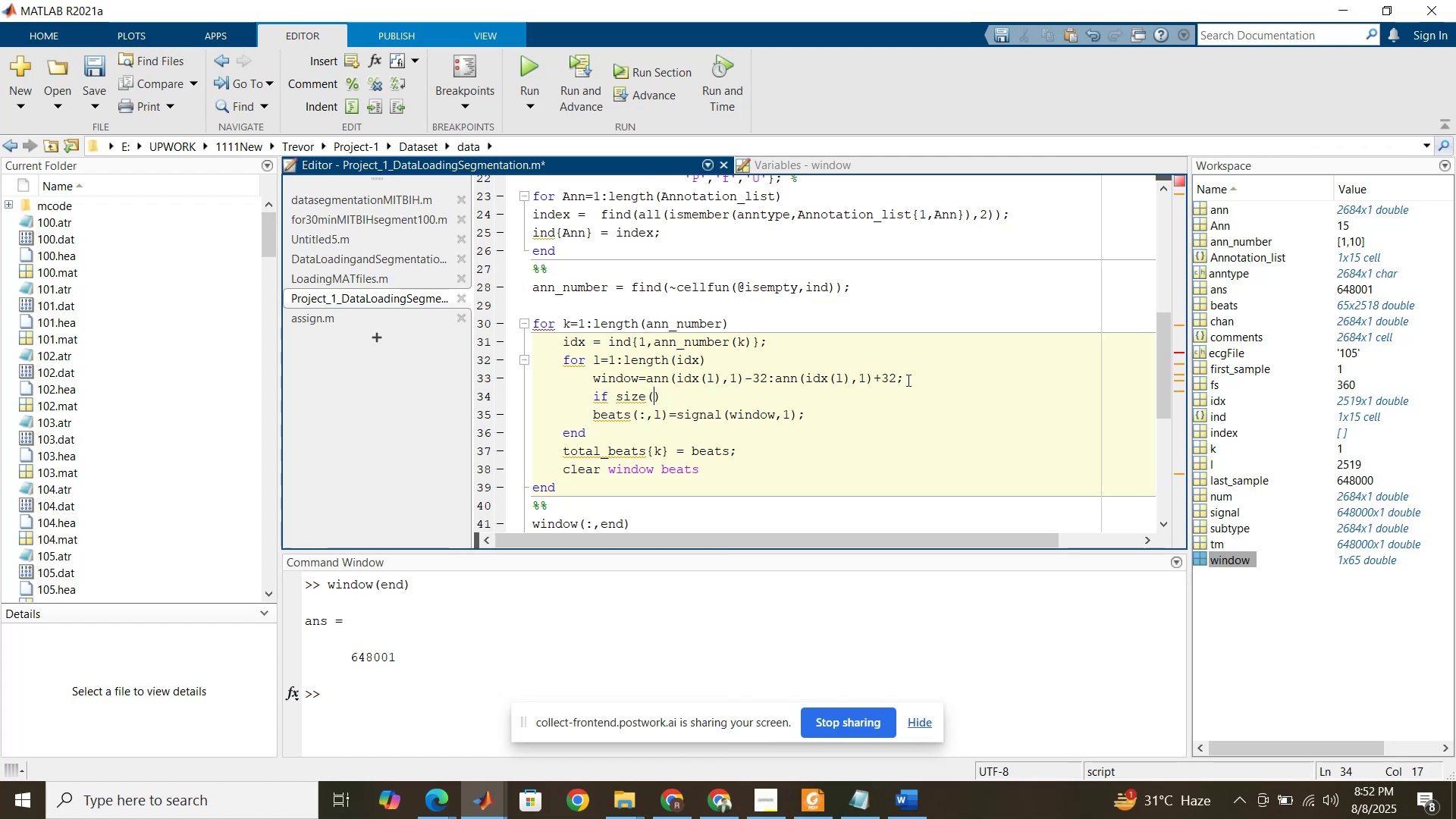 
left_click([850, 389])
 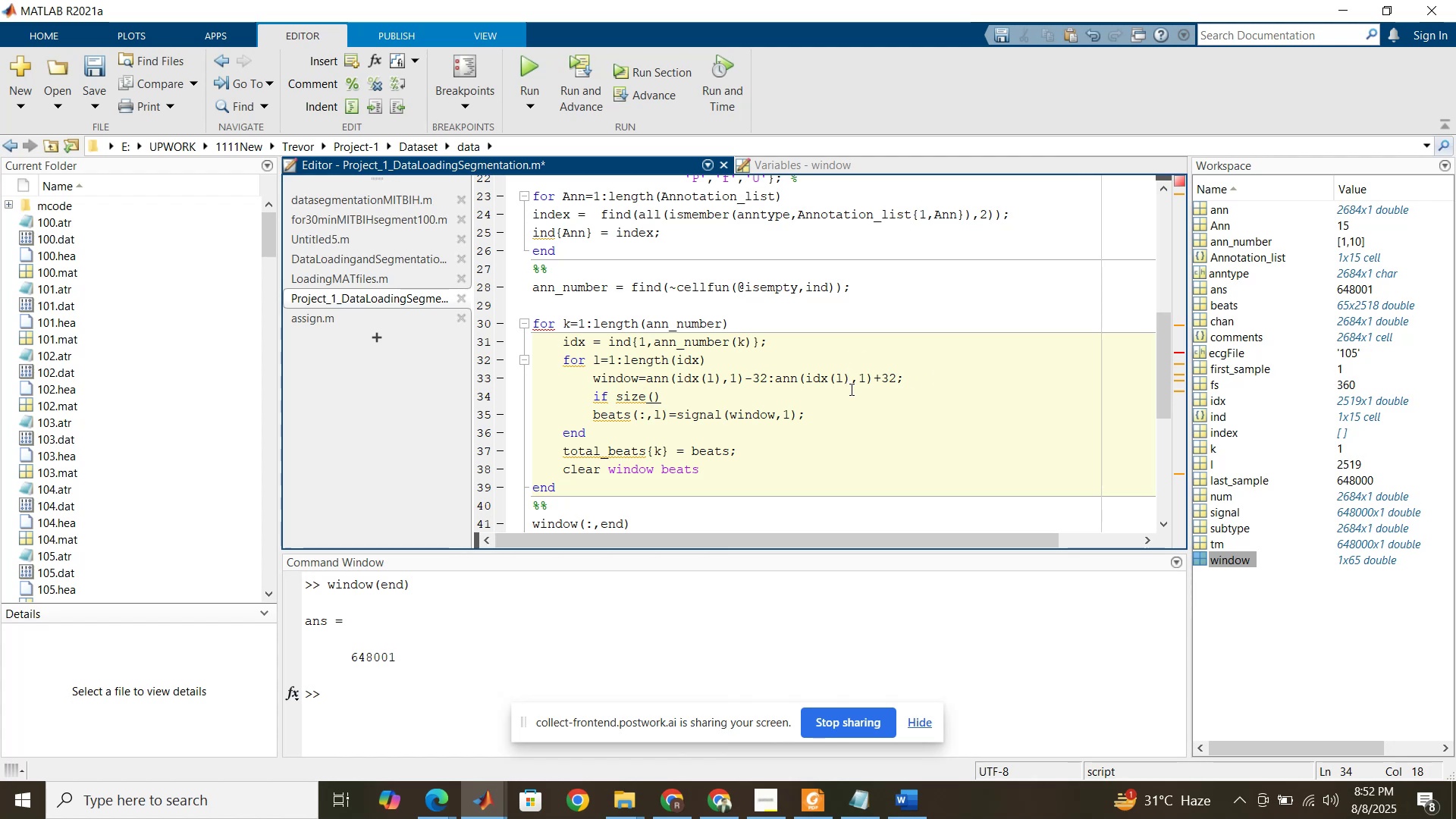 
key(Backspace)
key(Backspace)
key(Backspace)
key(Backspace)
key(Backspace)
key(Backspace)
type(window())
 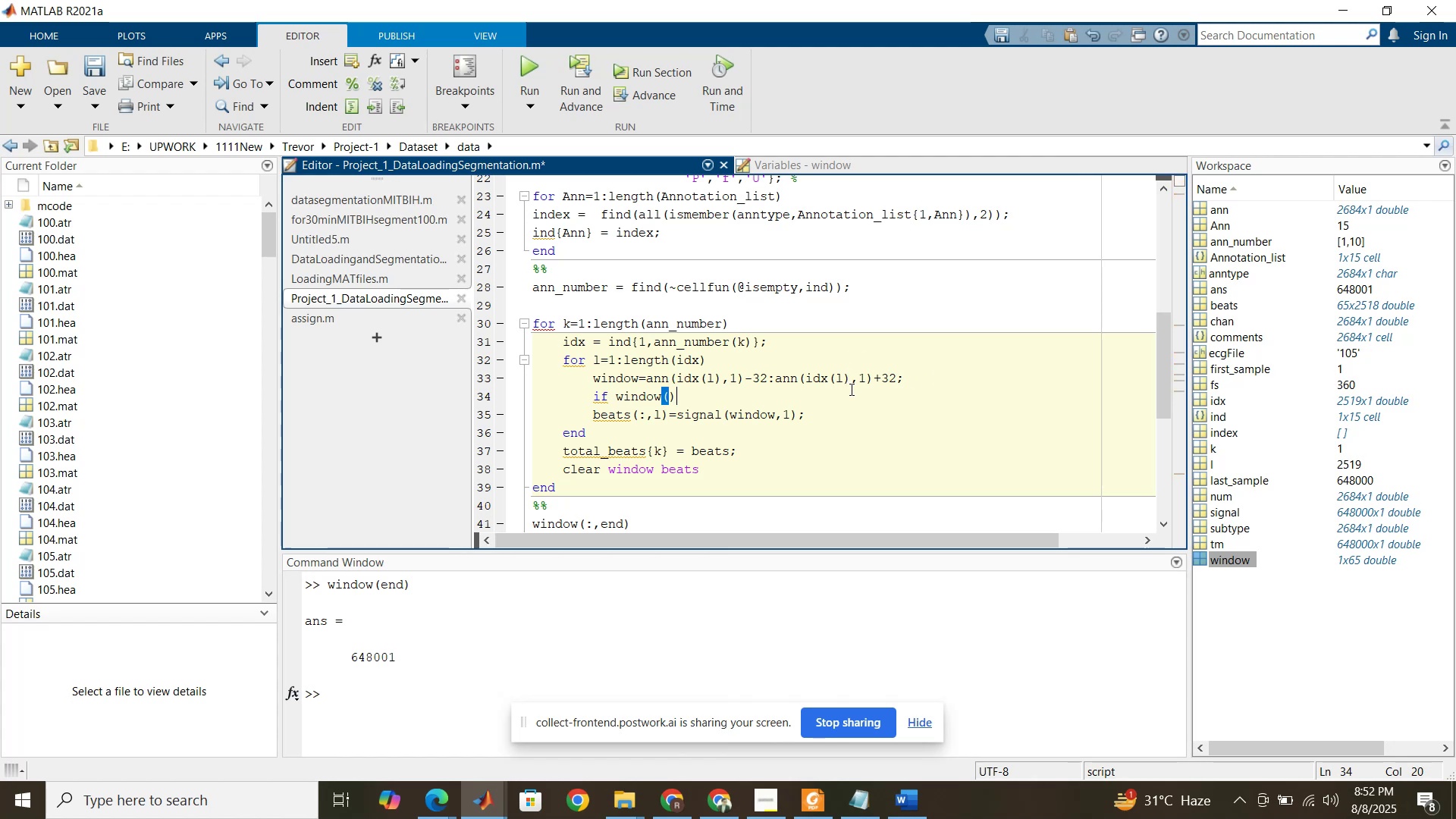 
key(ArrowLeft)
 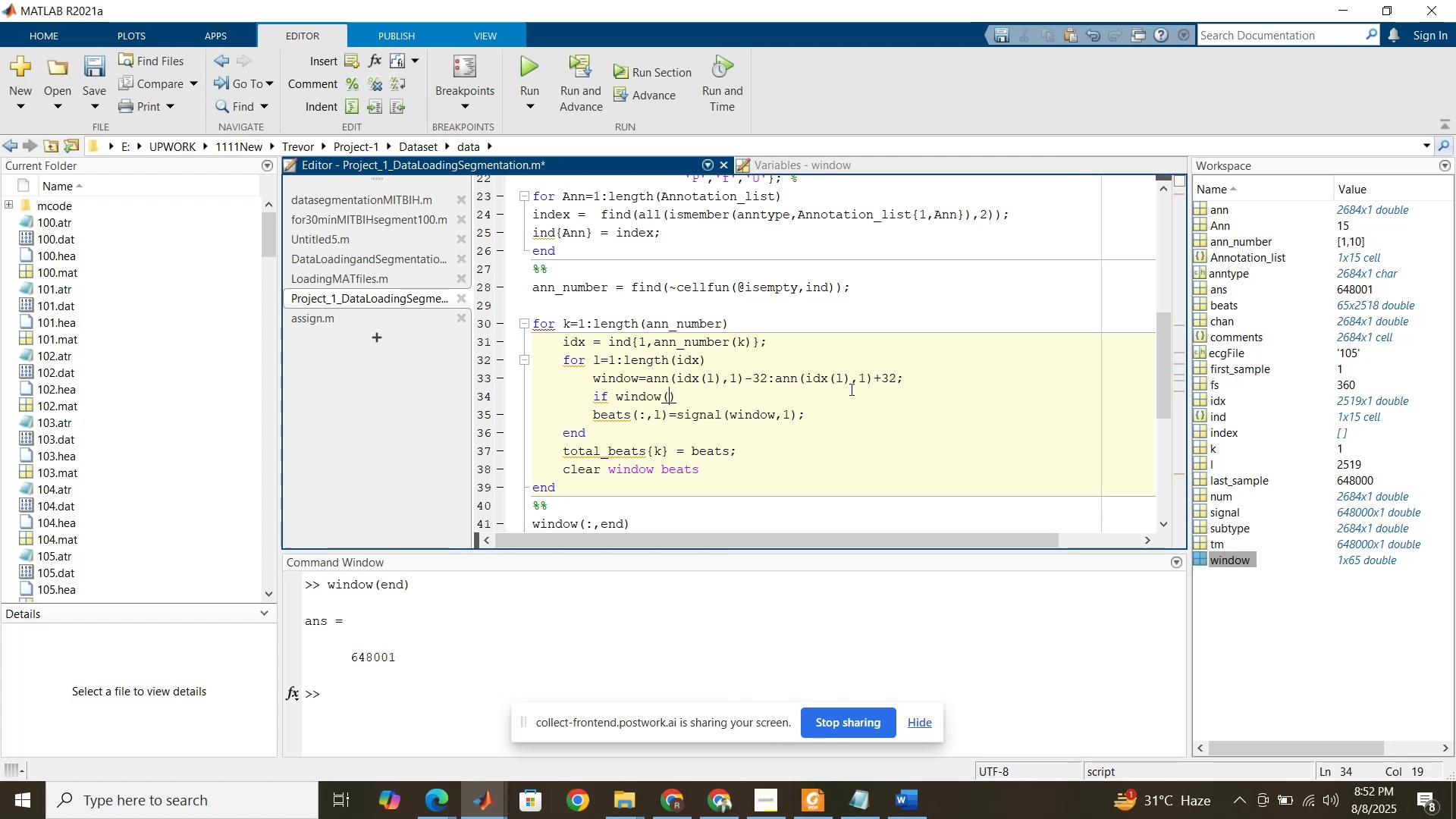 
type(end)
 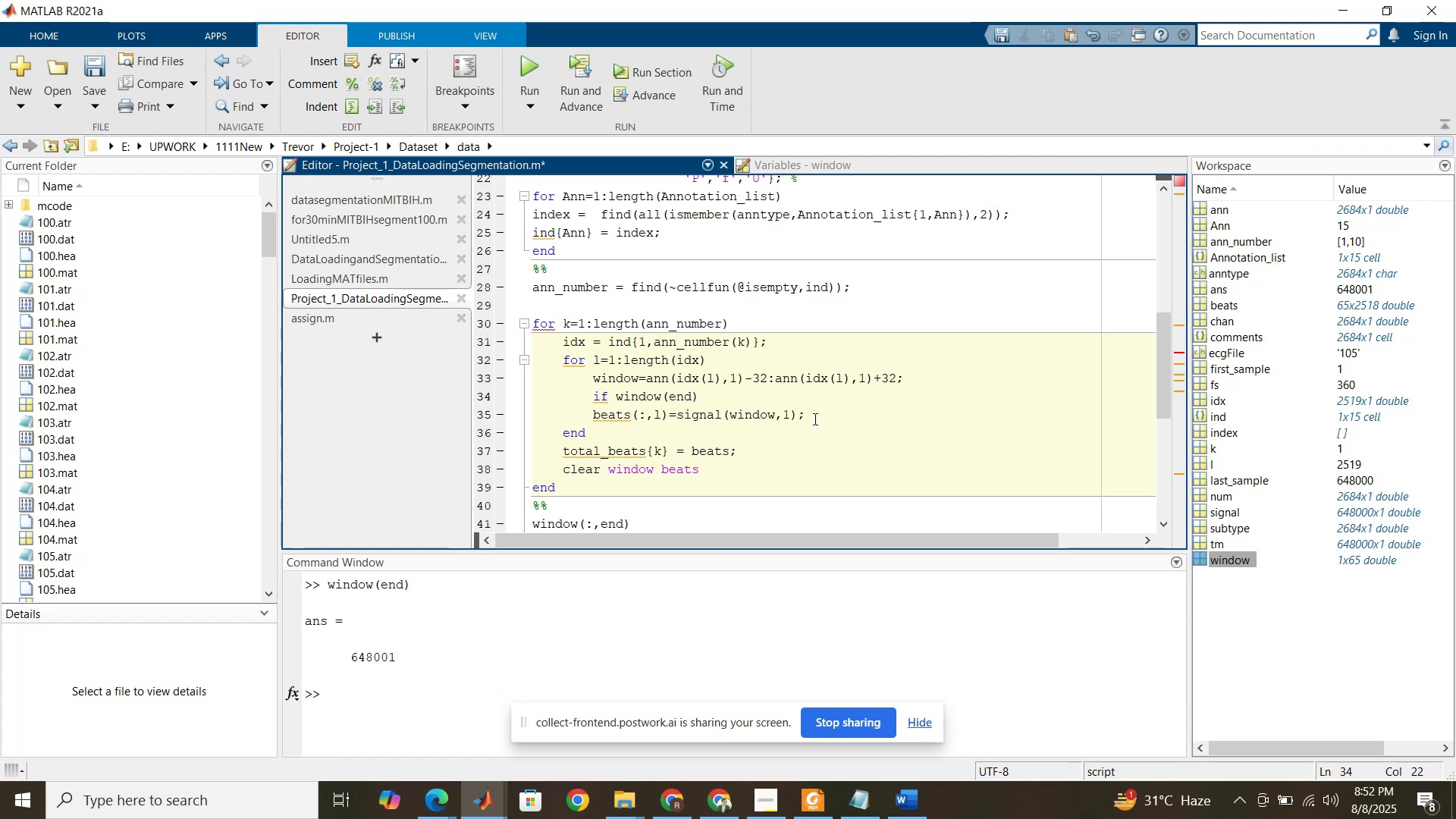 
left_click([819, 397])
 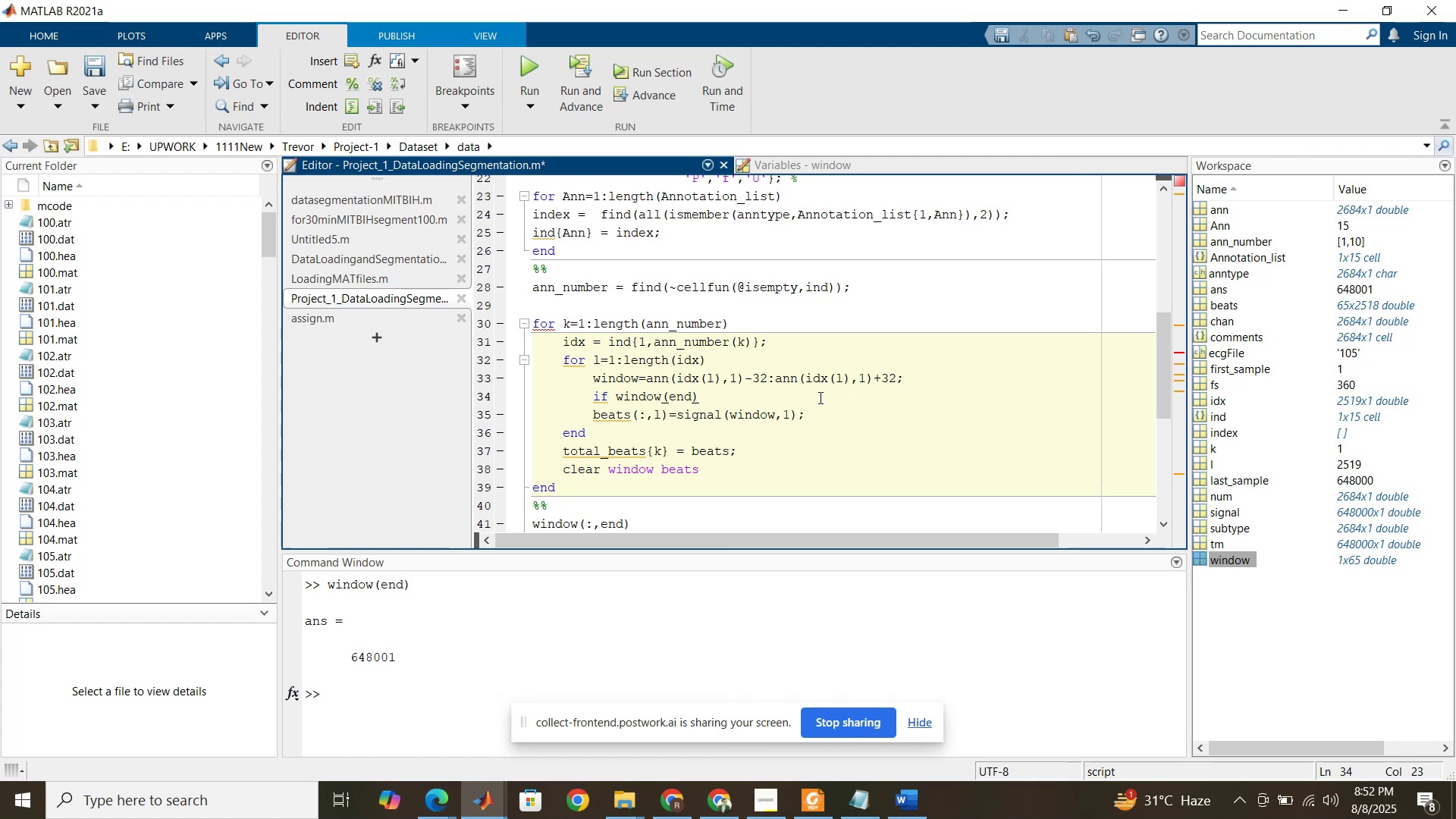 
key(Space)
 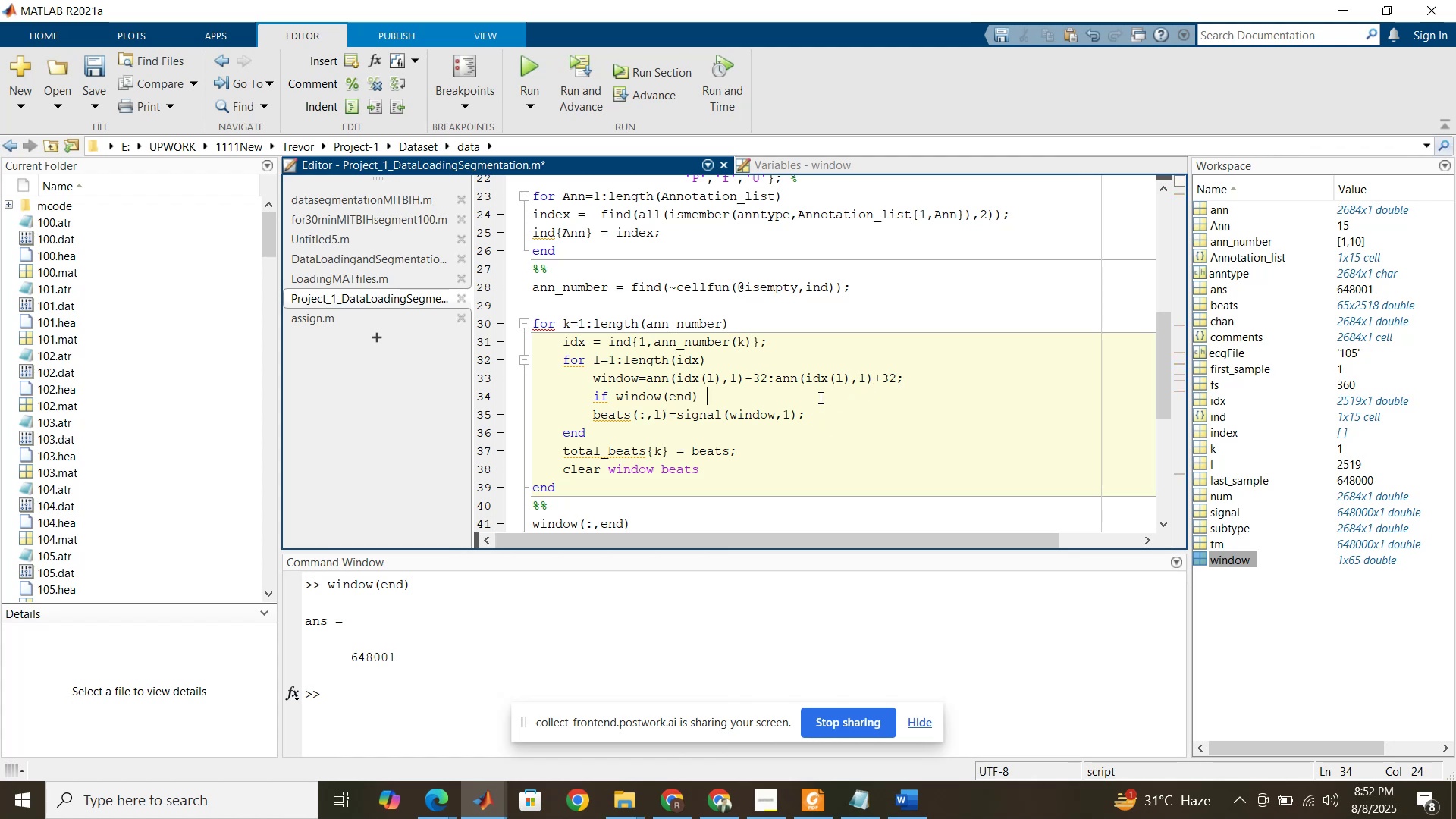 
key(Shift+Period)
 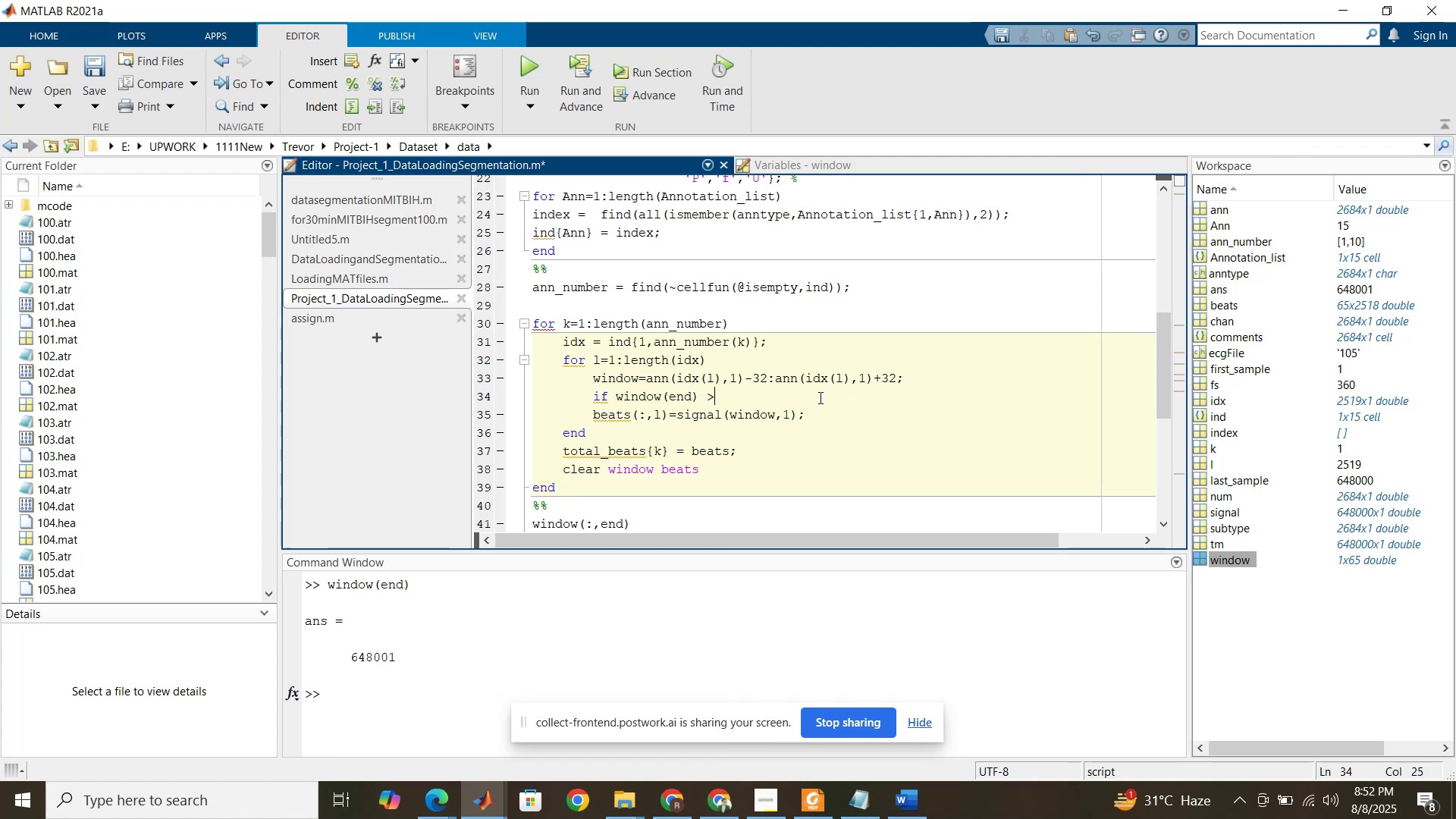 
key(Space)
 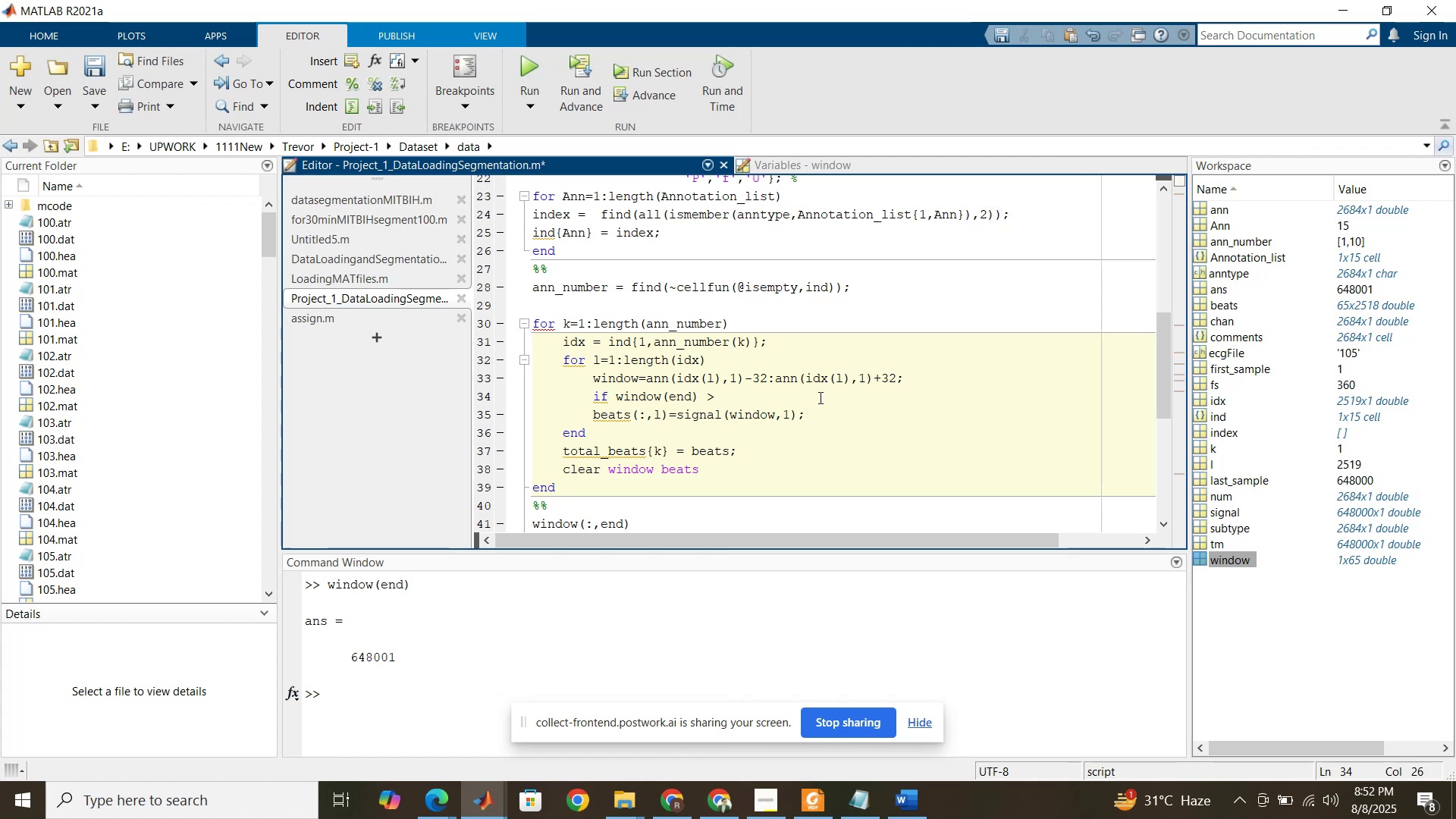 
key(Numpad6)
 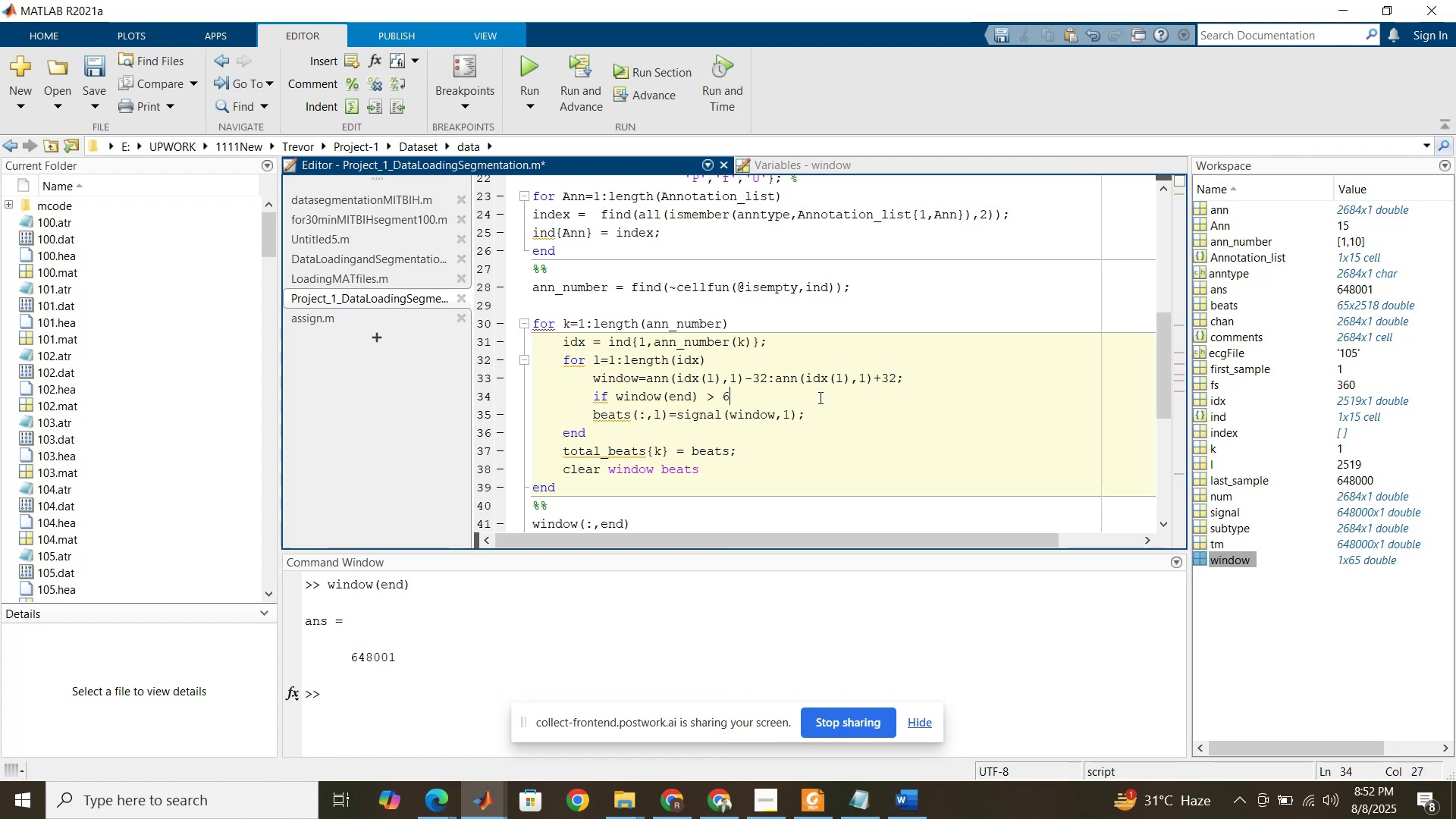 
key(Numpad4)
 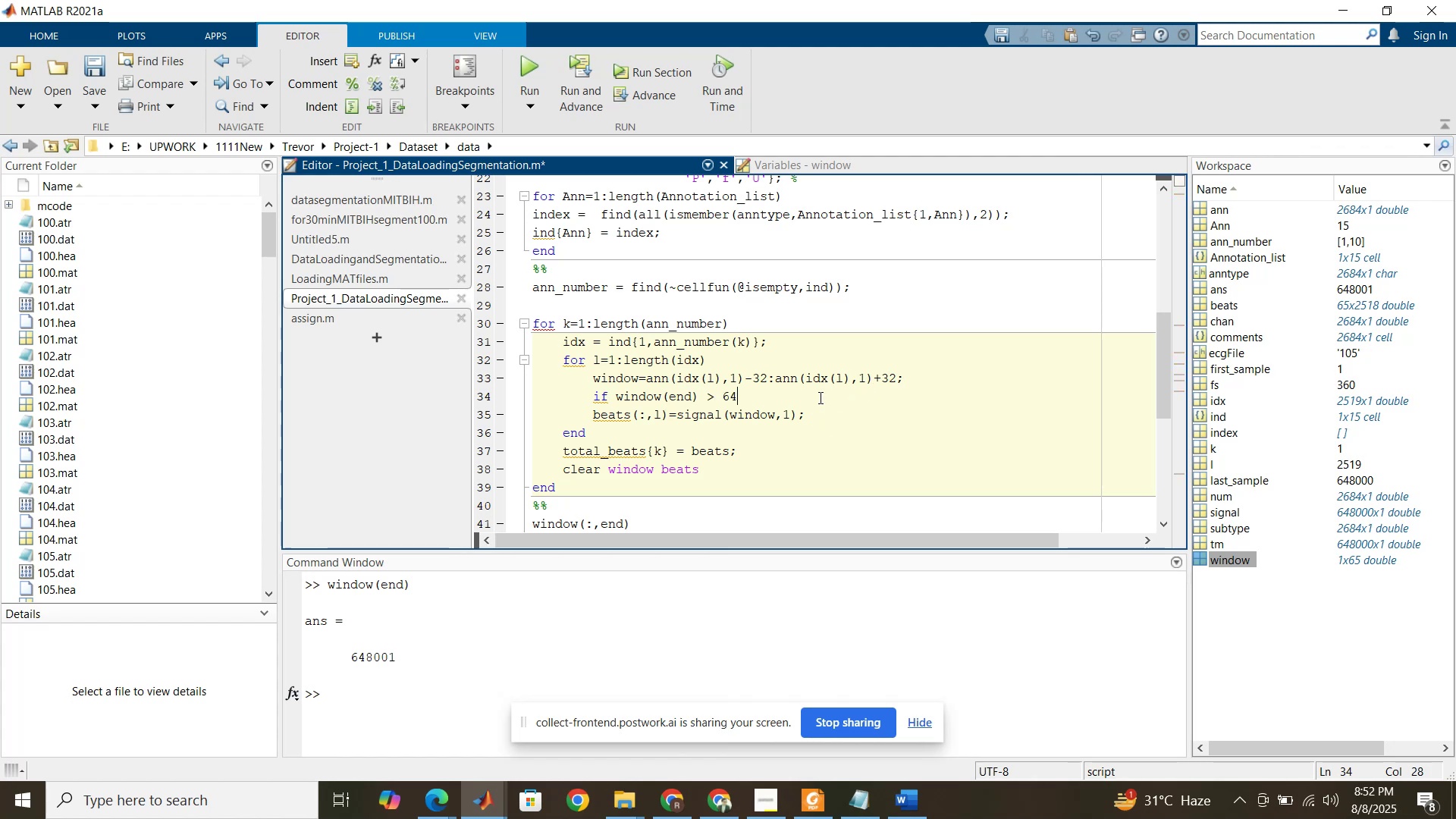 
key(Numpad8)
 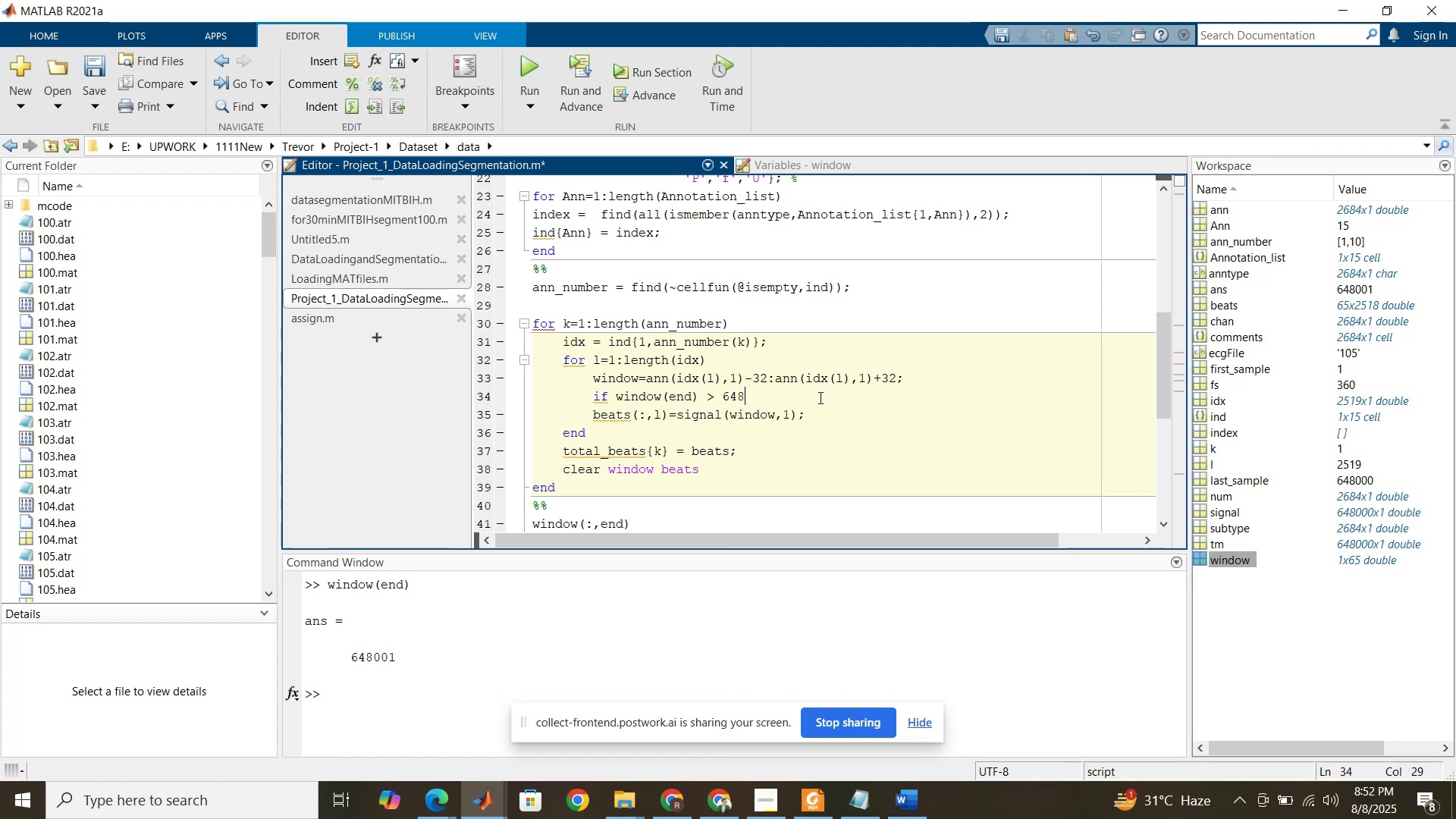 
key(Numpad0)
 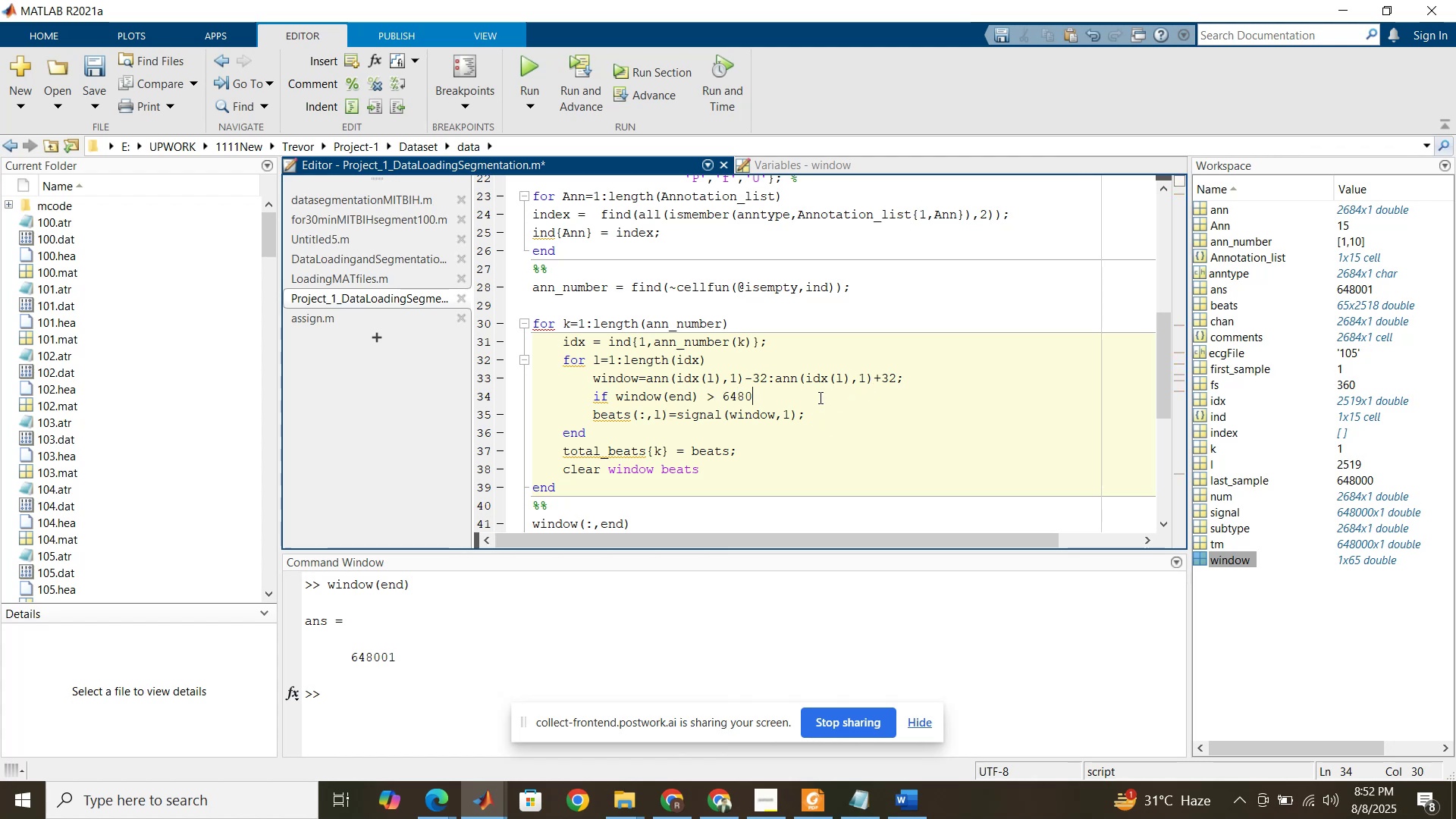 
key(Numpad0)
 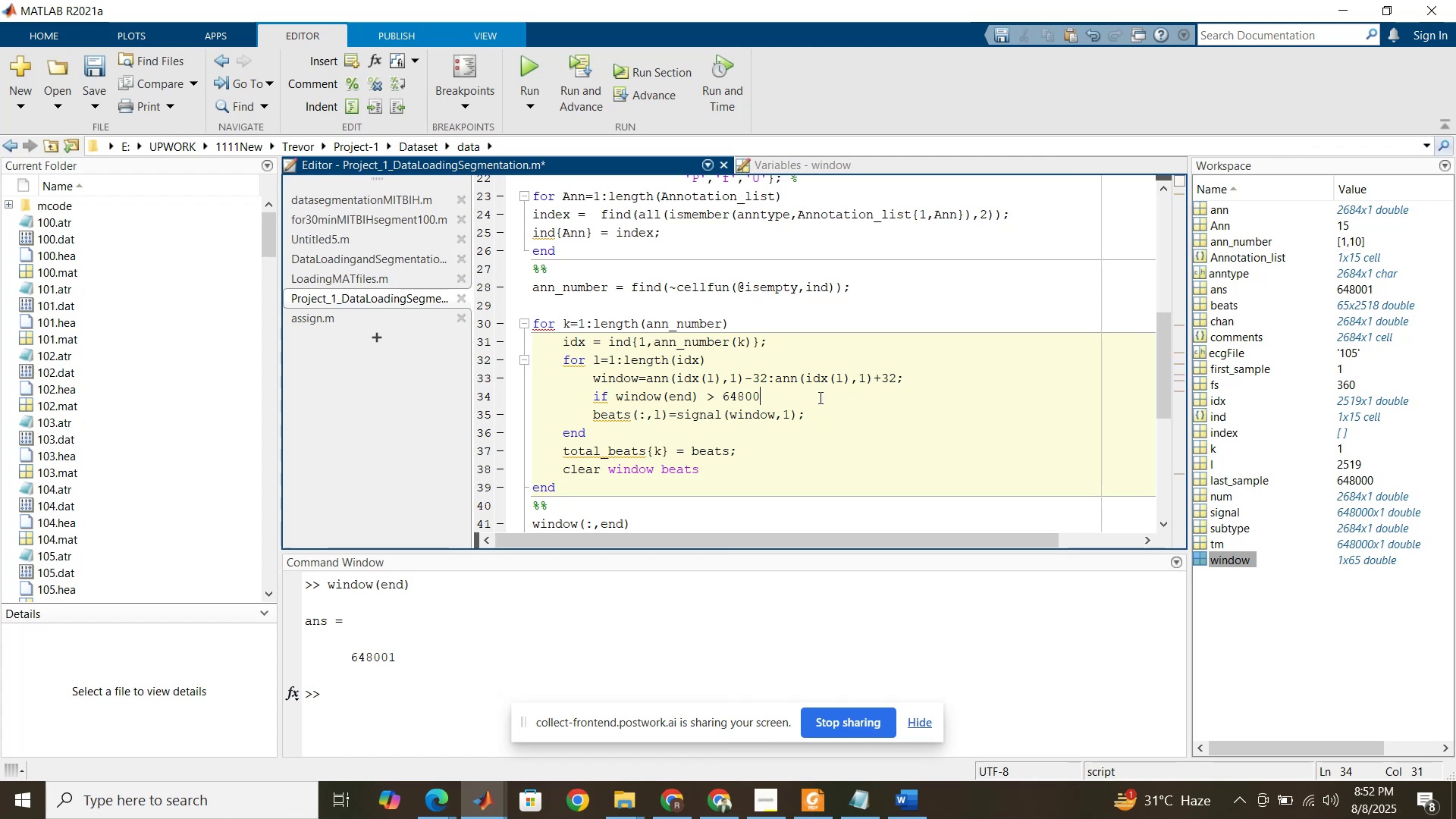 
key(Numpad0)
 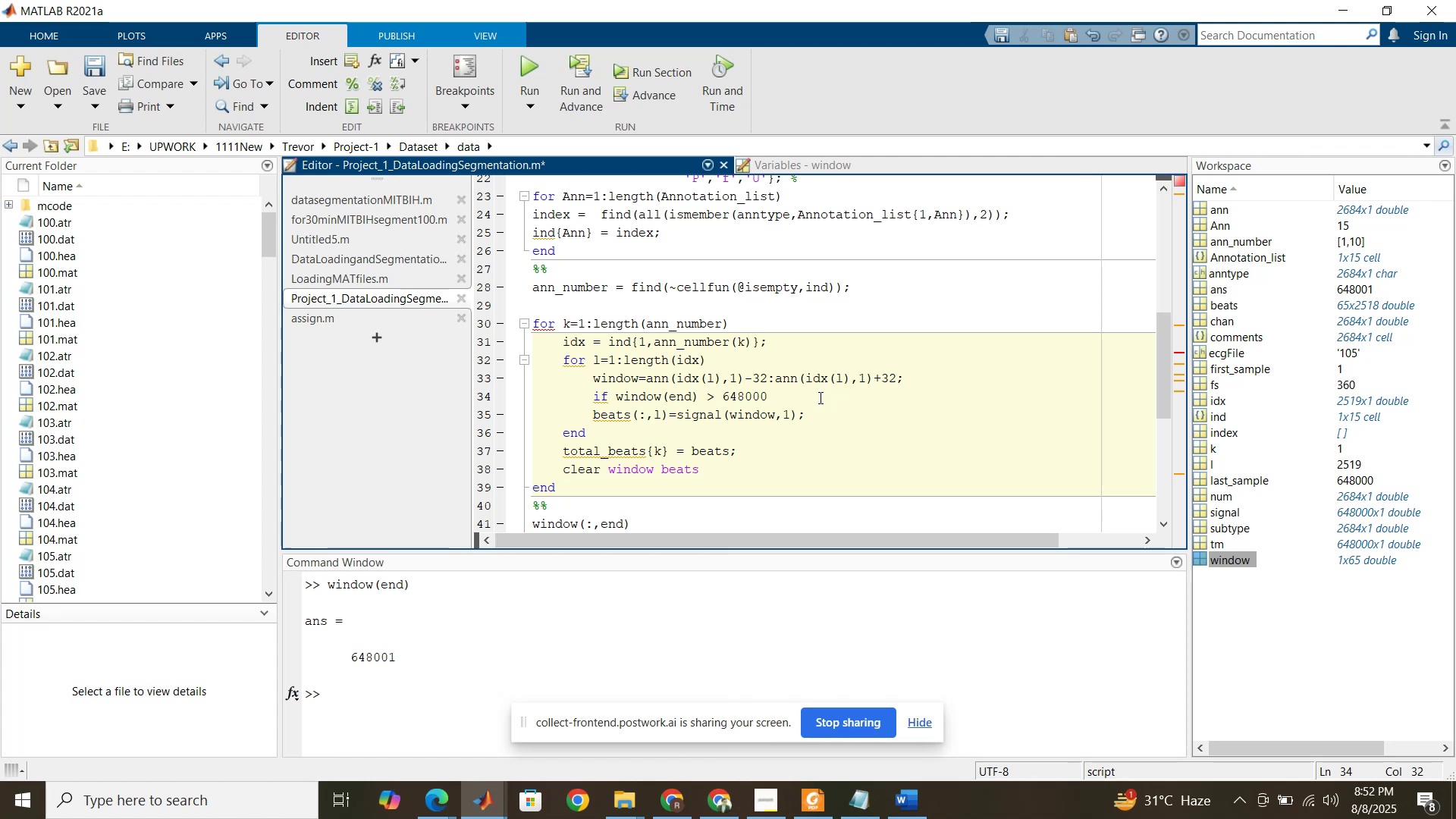 
wait(5.69)
 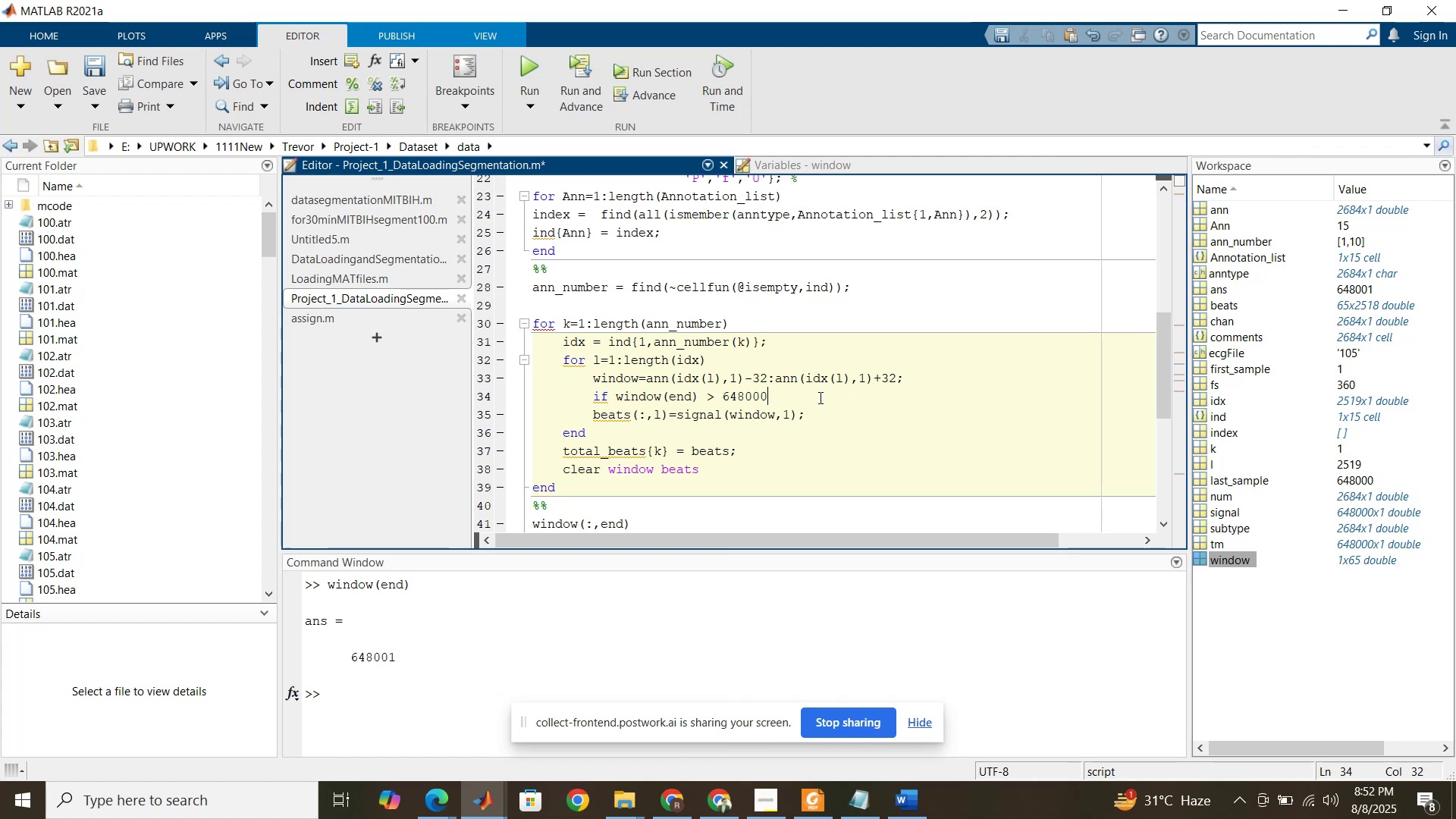 
scroll: coordinate [942, 285], scroll_direction: up, amount: 13.0
 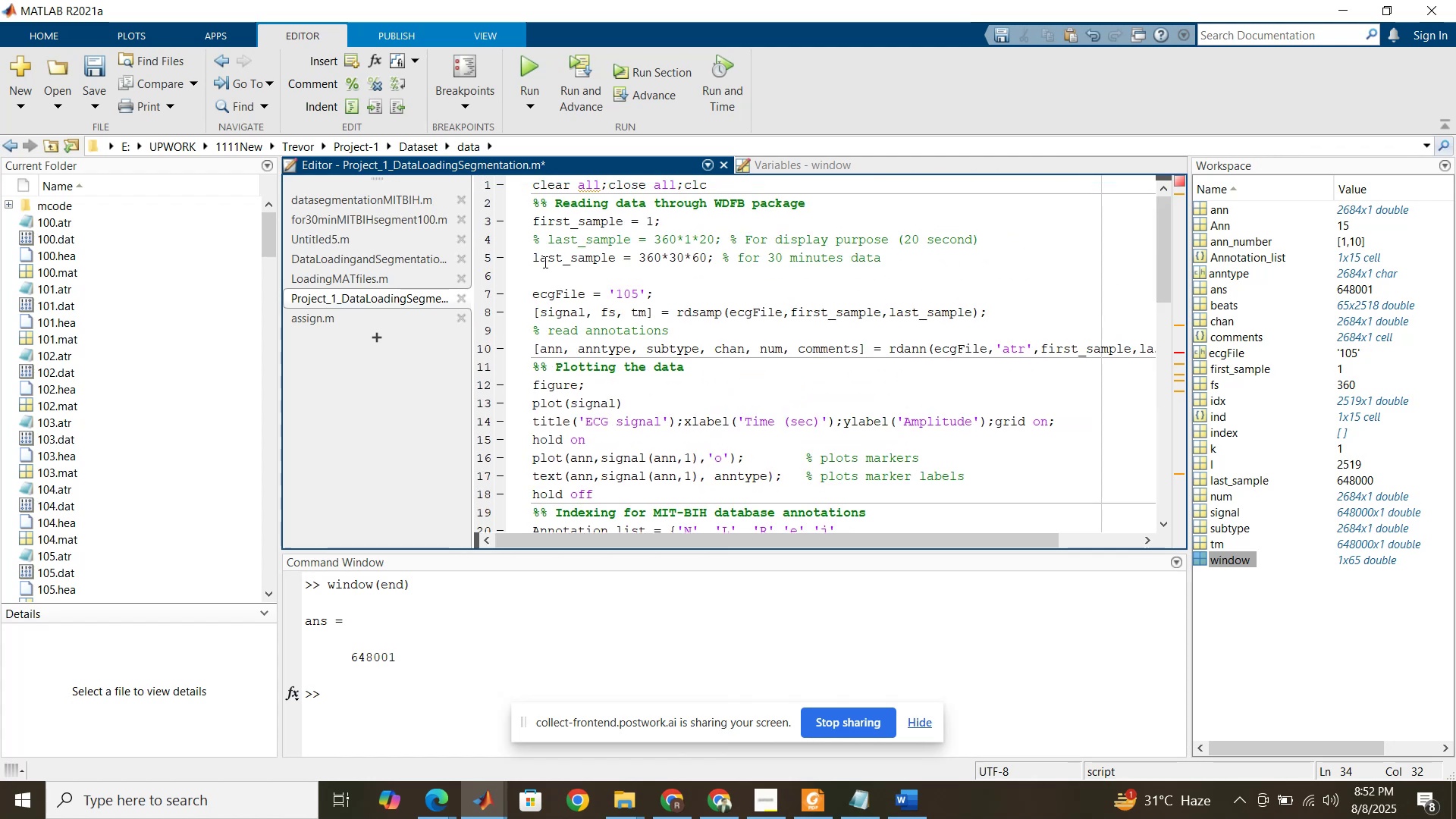 
left_click([544, 261])
 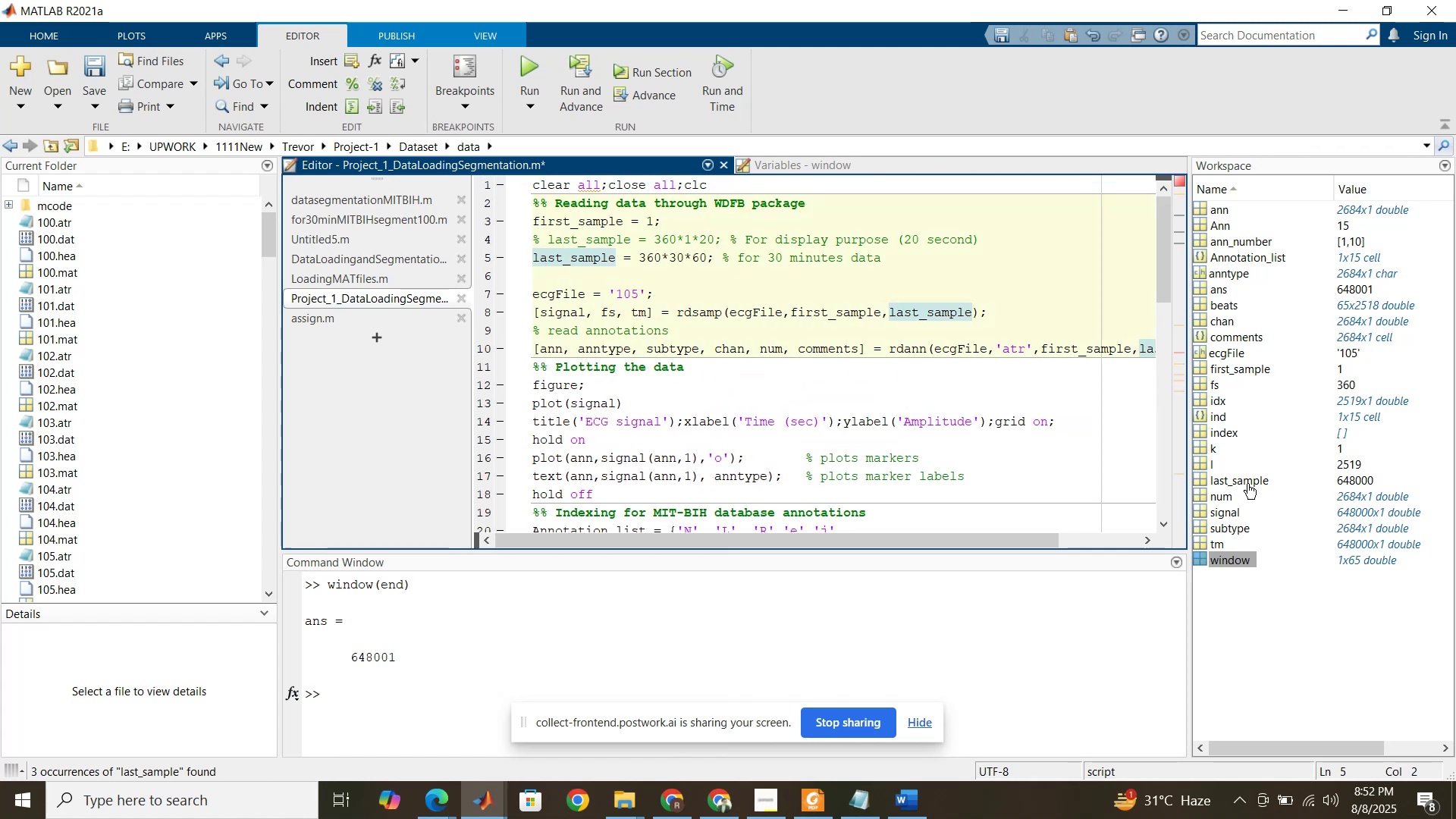 
scroll: coordinate [748, 416], scroll_direction: down, amount: 7.0
 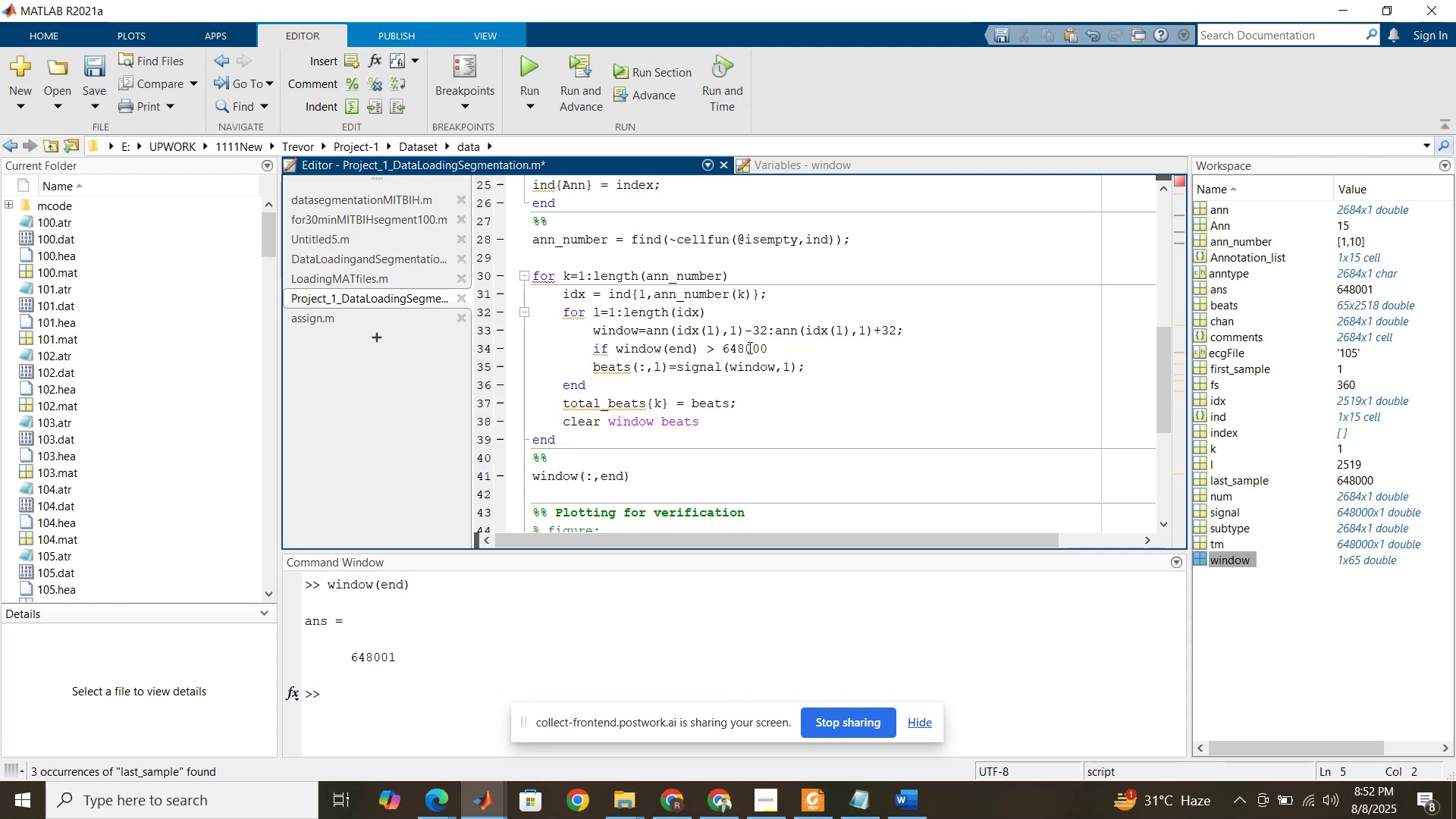 
double_click([748, 347])
 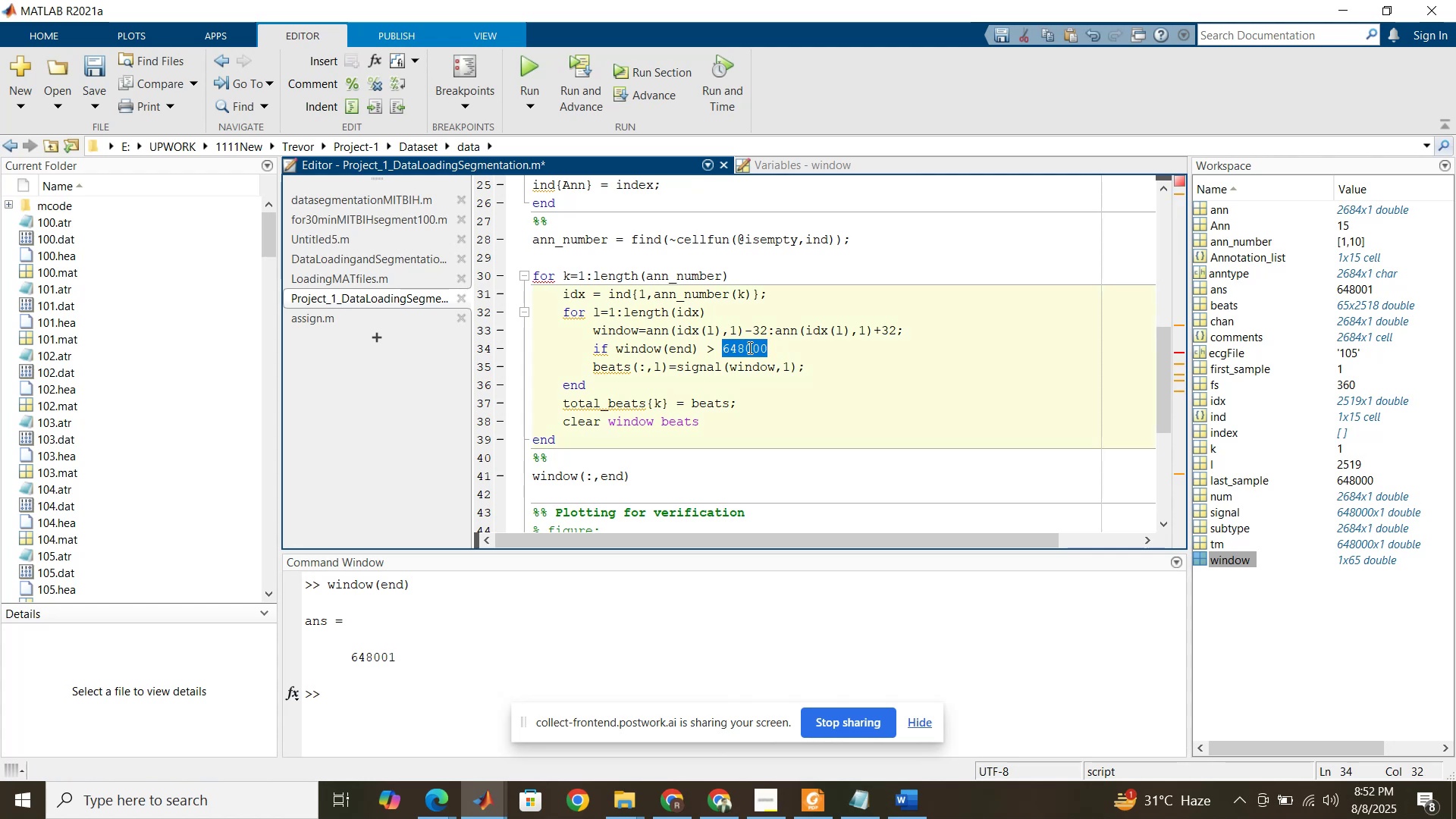 
type(last_sample)
 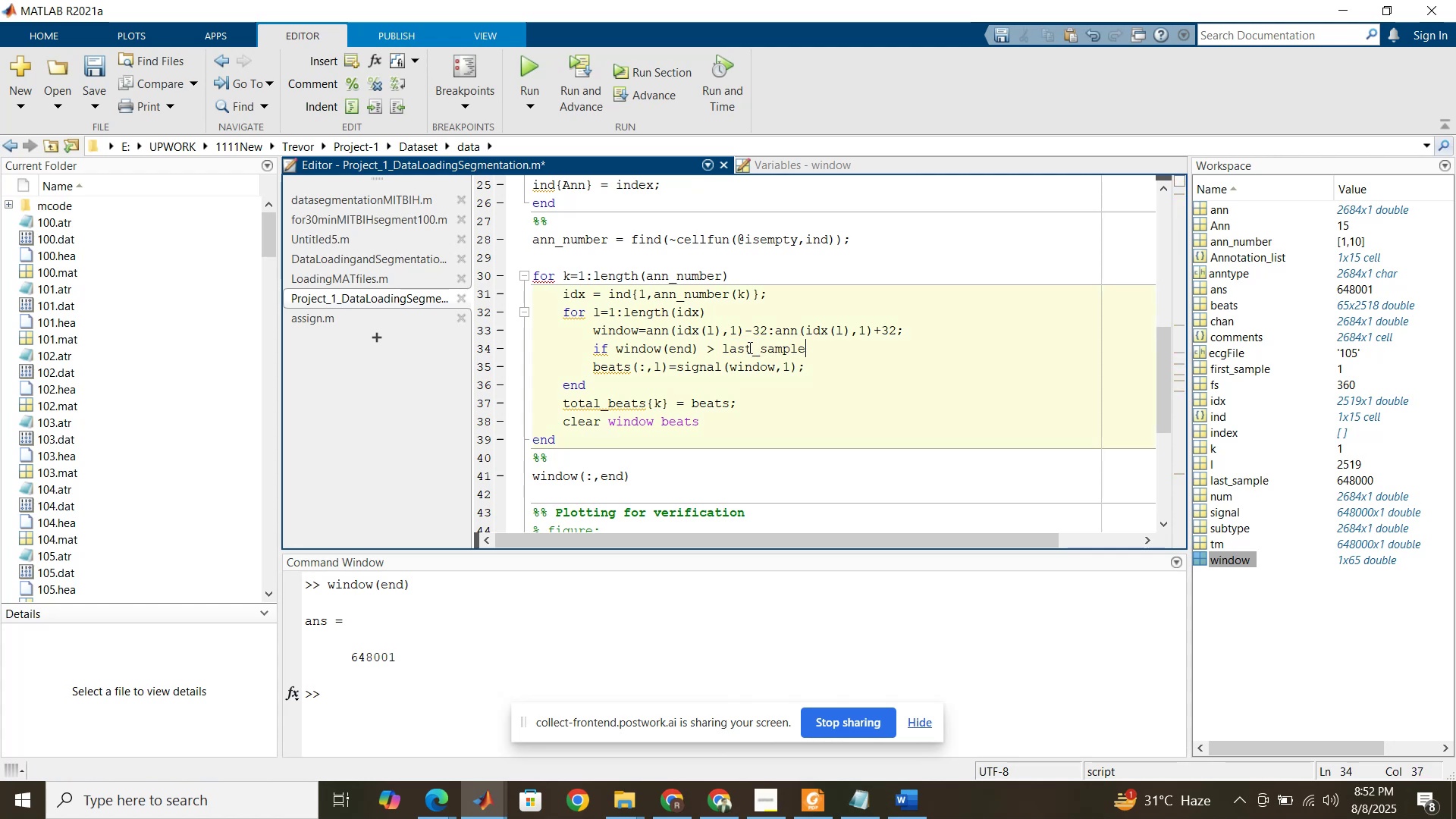 
key(Enter)
 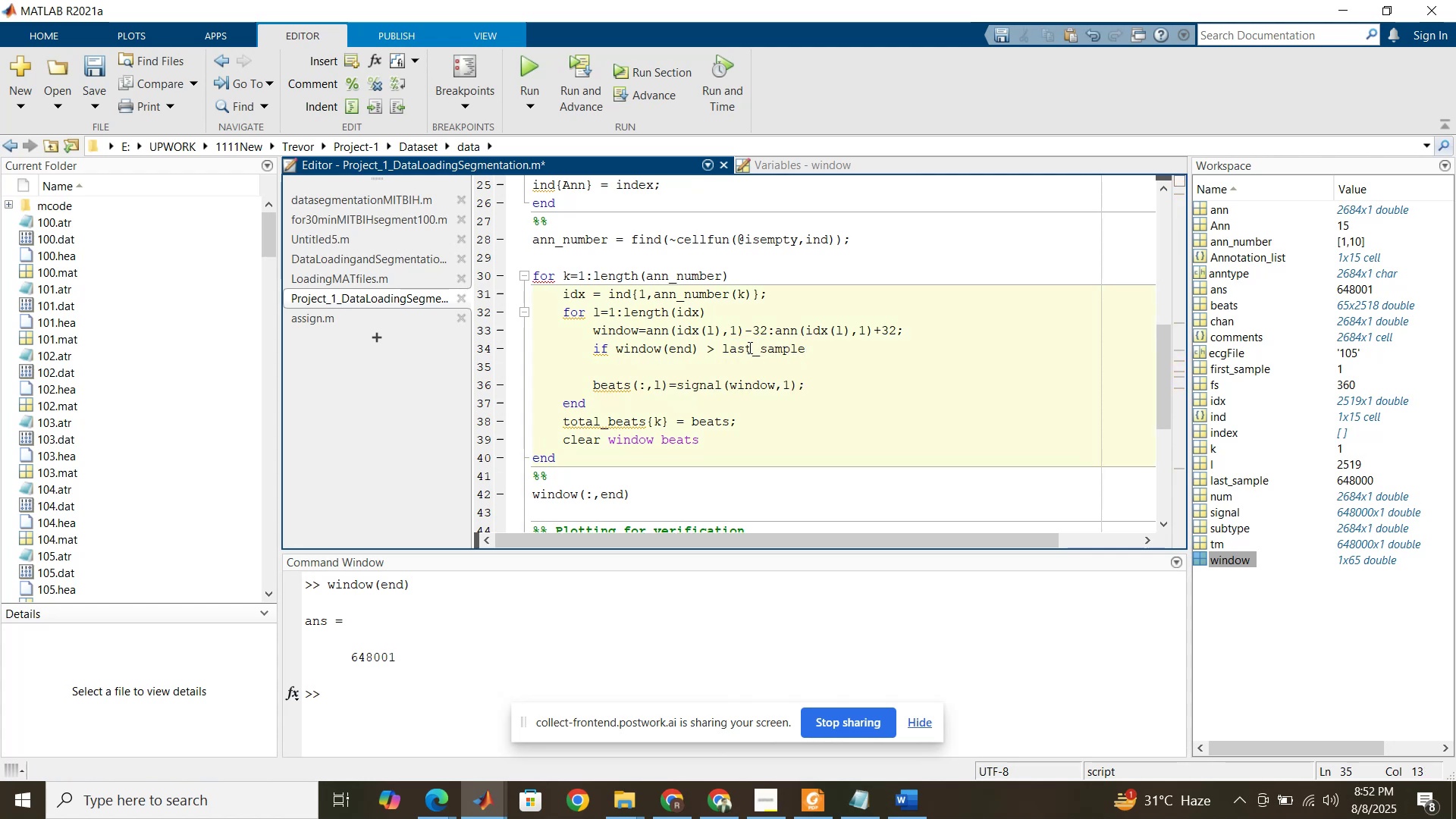 
type(continue)
 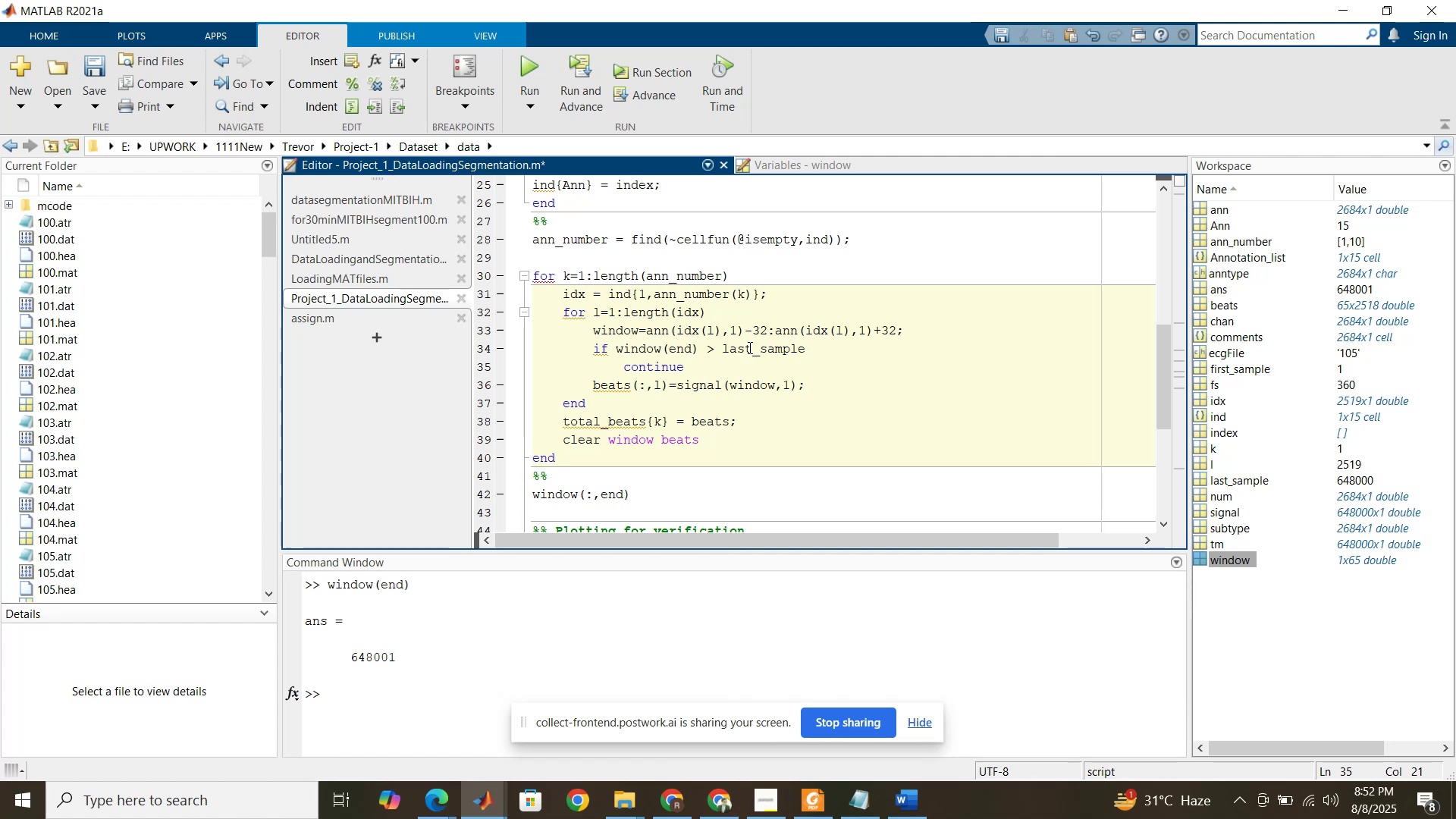 
key(Enter)
 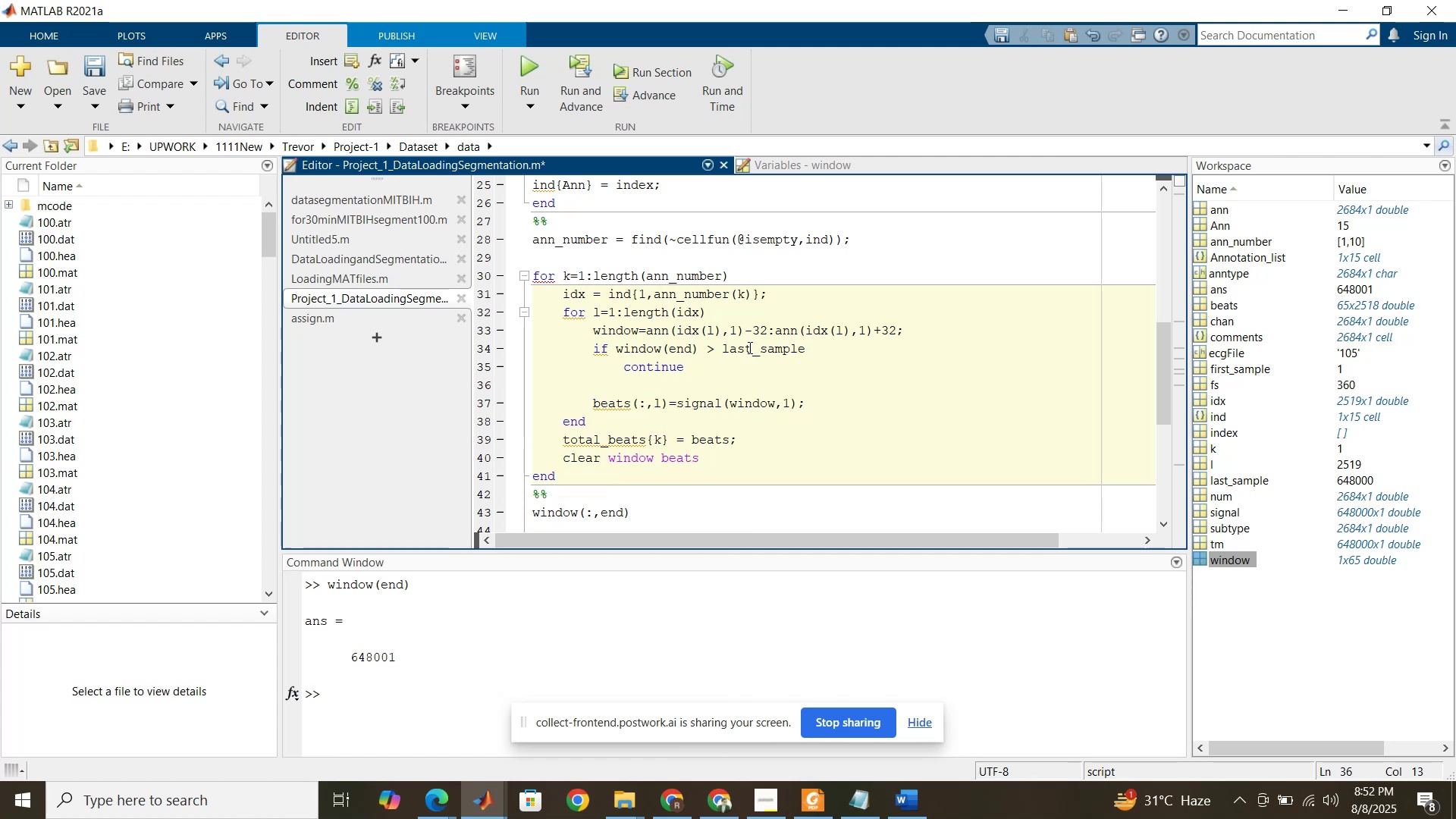 
type(else)
 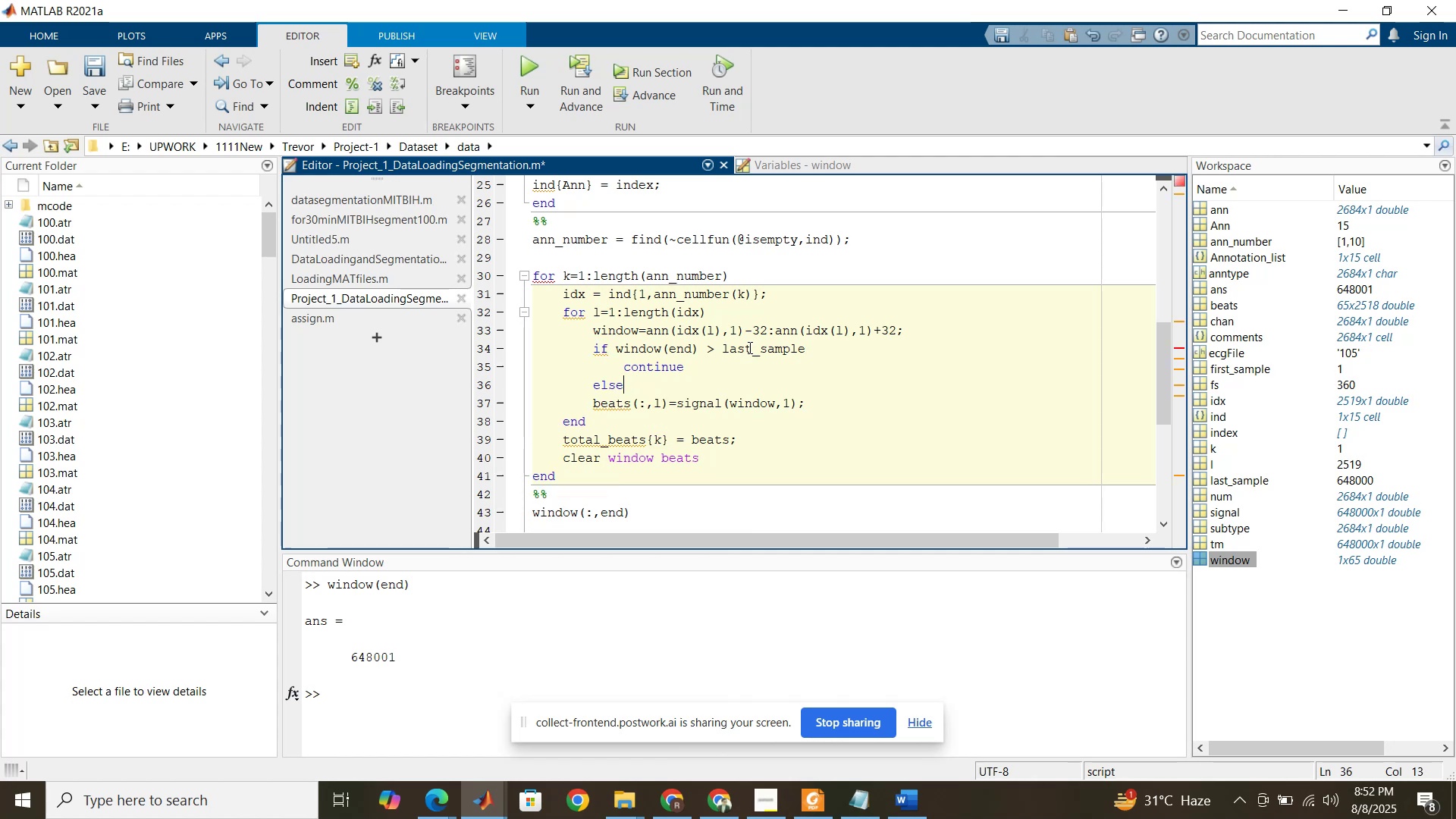 
wait(7.9)
 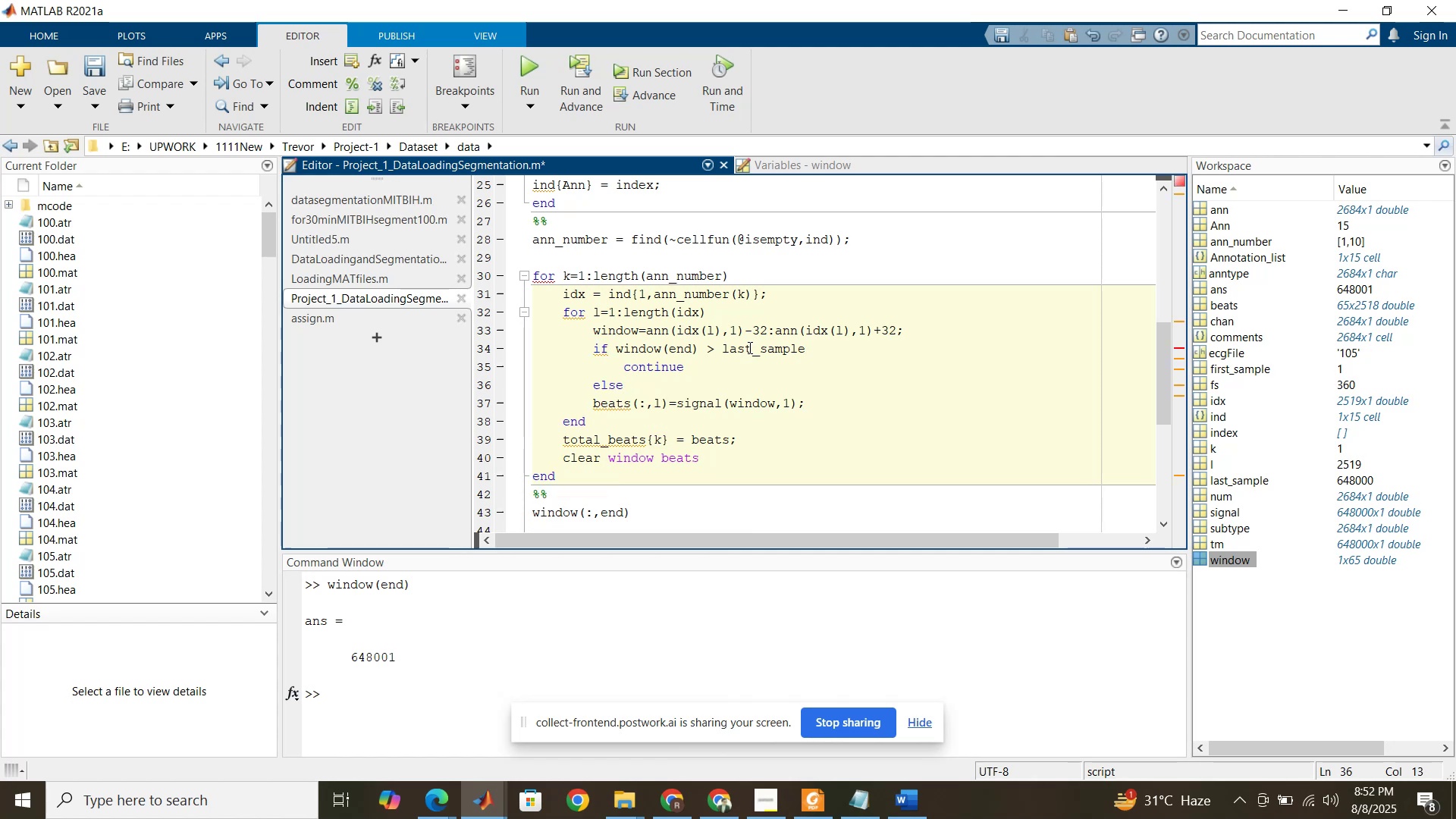 
left_click([829, 406])
 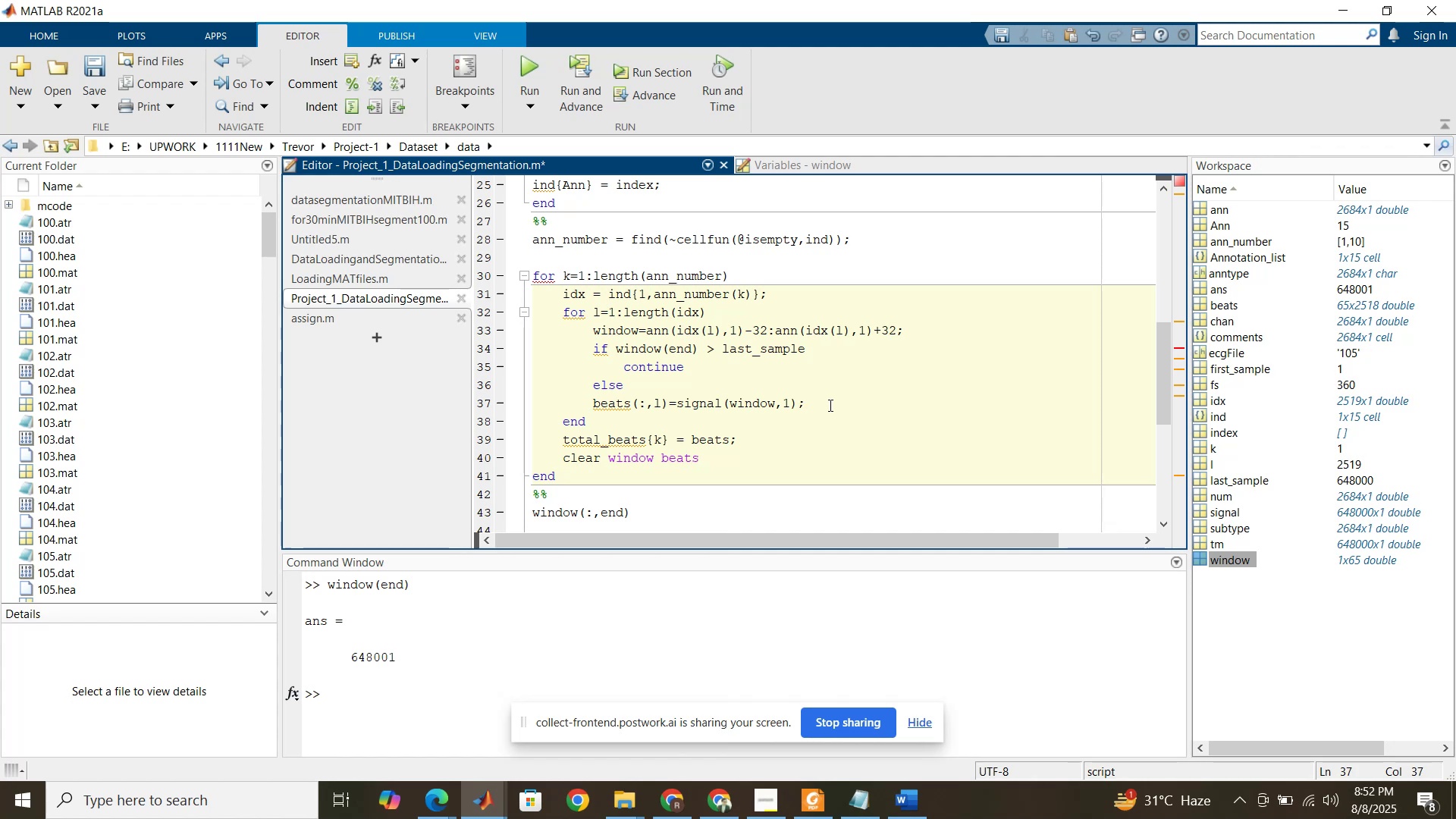 
key(Enter)
 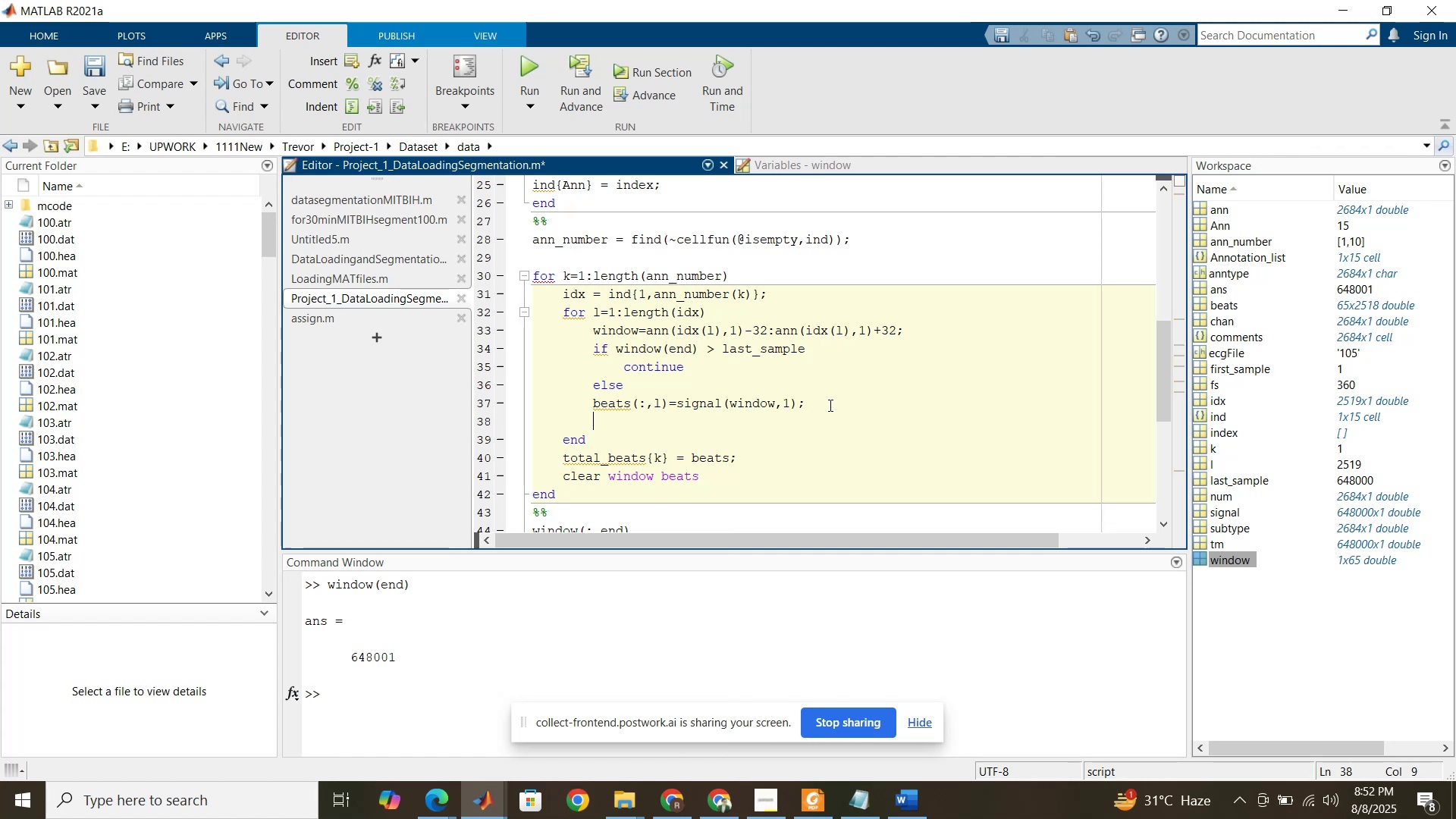 
type(end)
 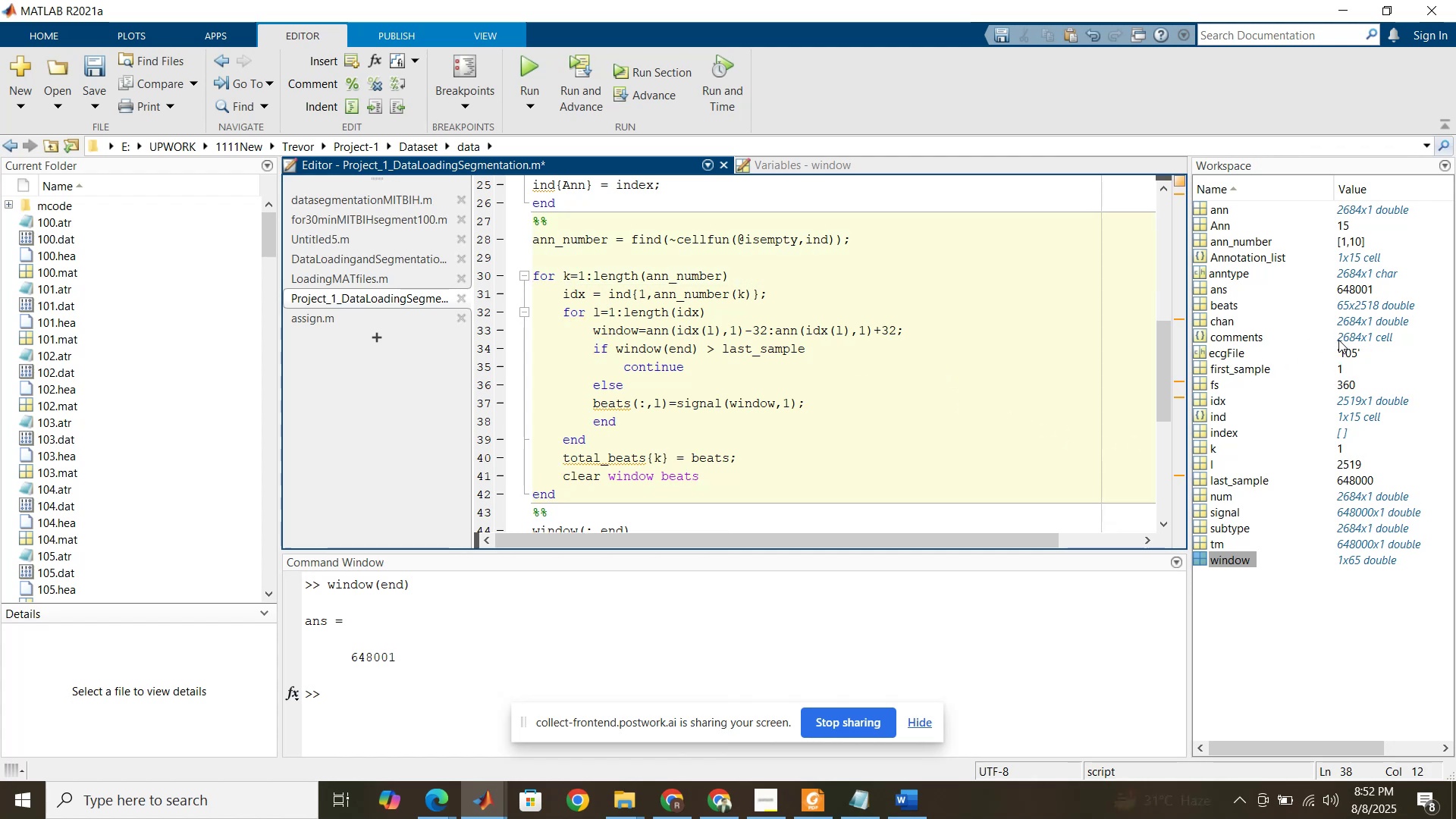 
wait(10.23)
 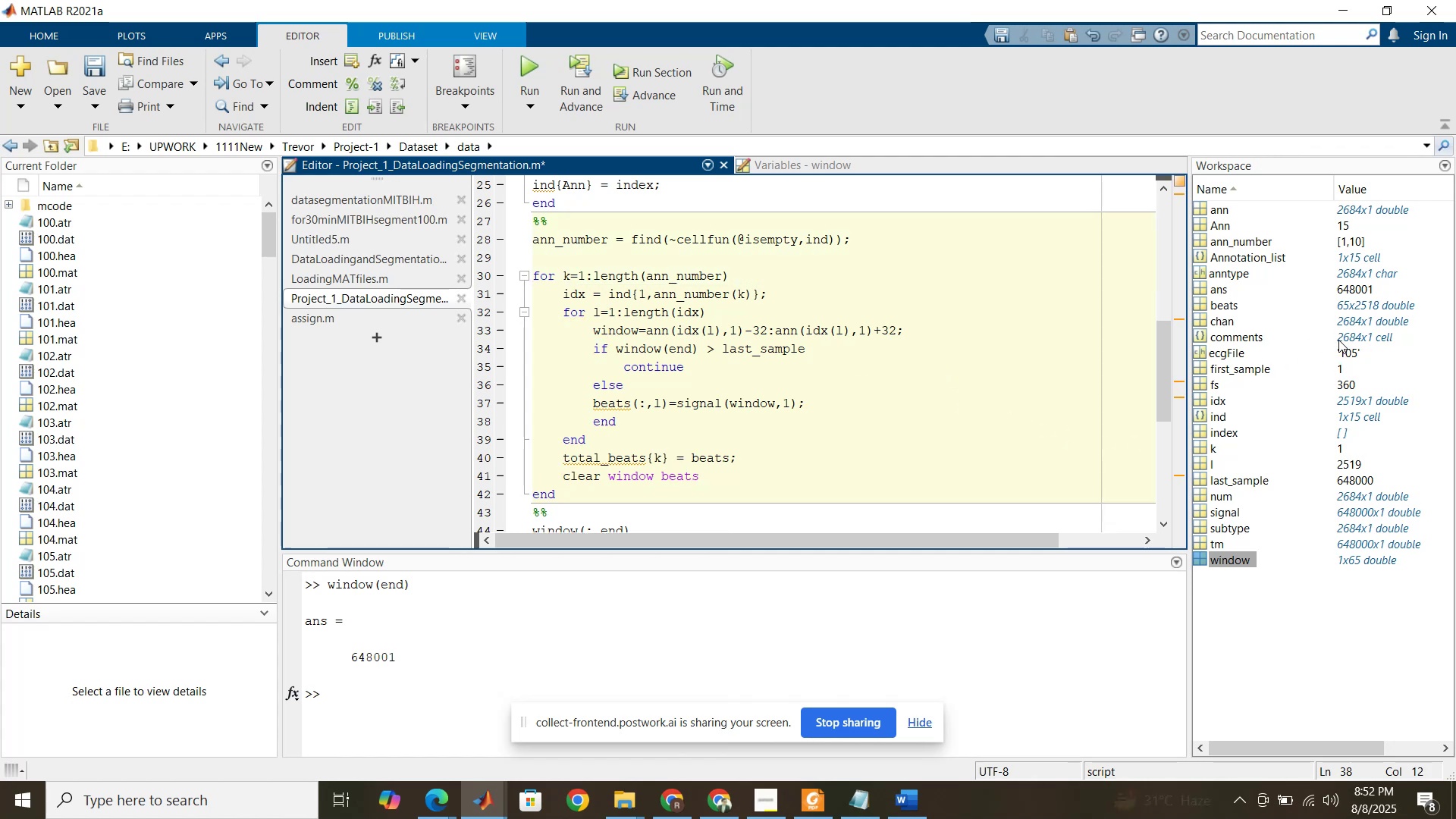 
left_click_drag(start_coordinate=[1357, 304], to_coordinate=[1369, 306])
 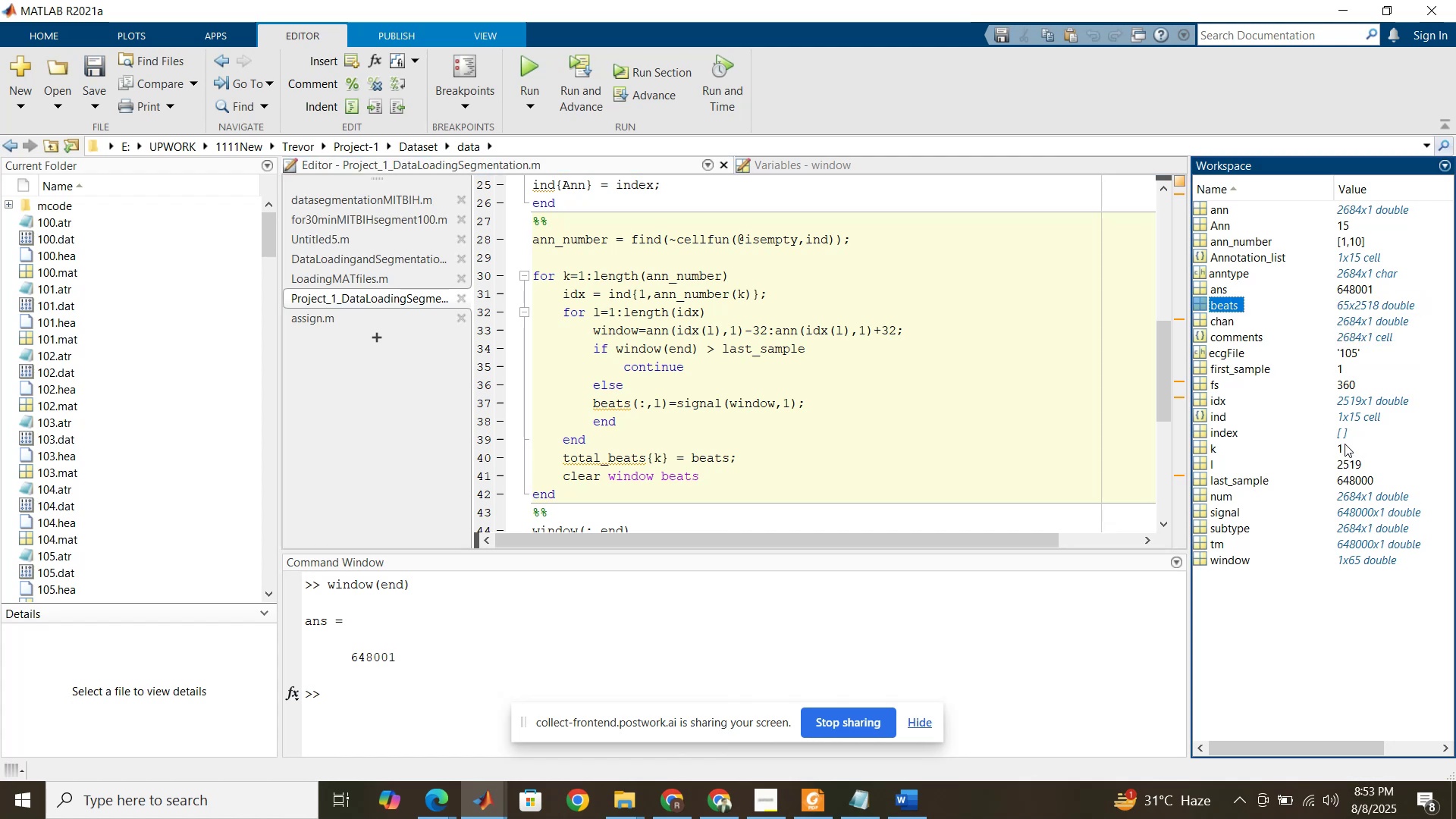 
scroll: coordinate [948, 419], scroll_direction: up, amount: 1.0
 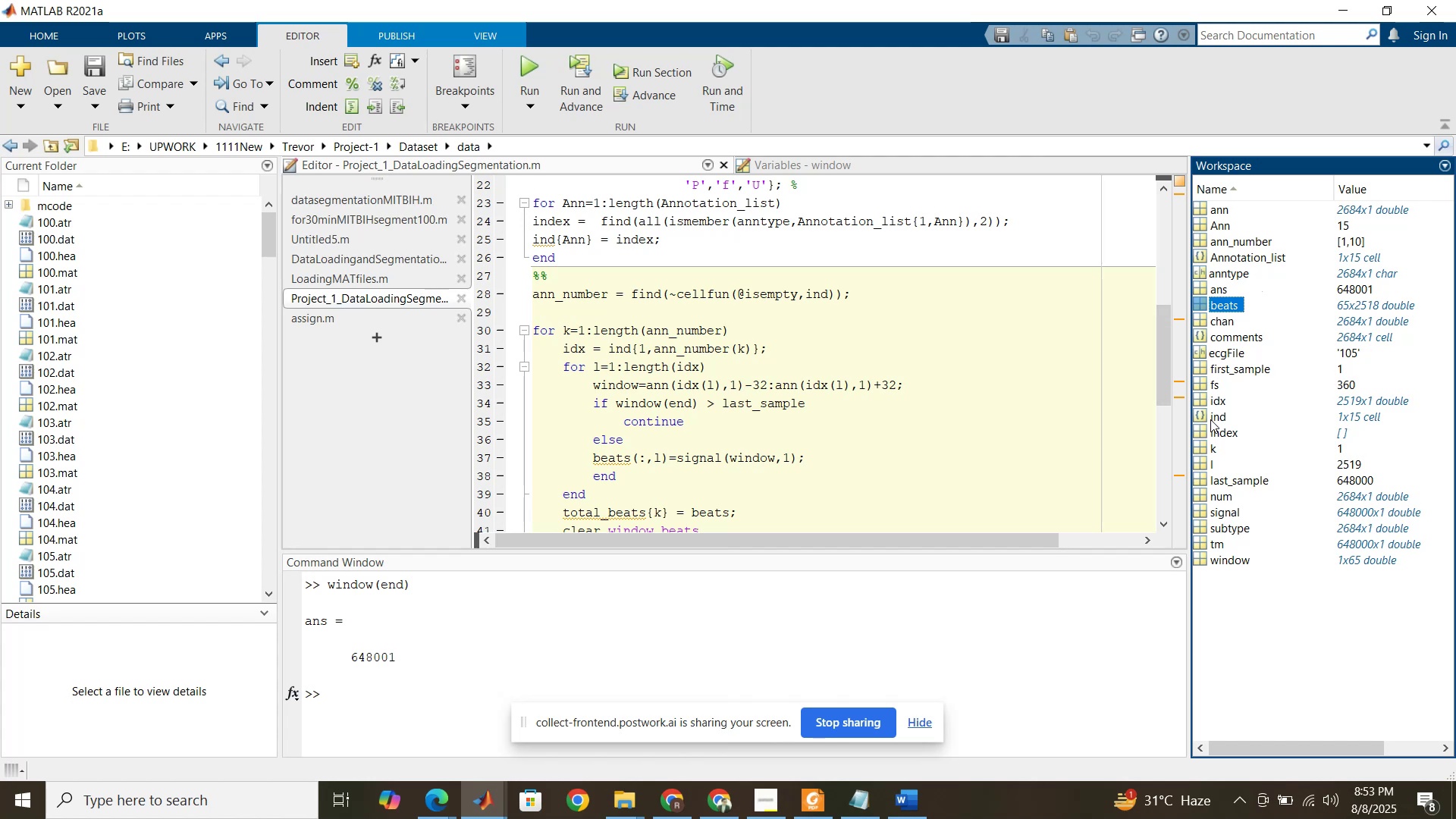 
wait(5.9)
 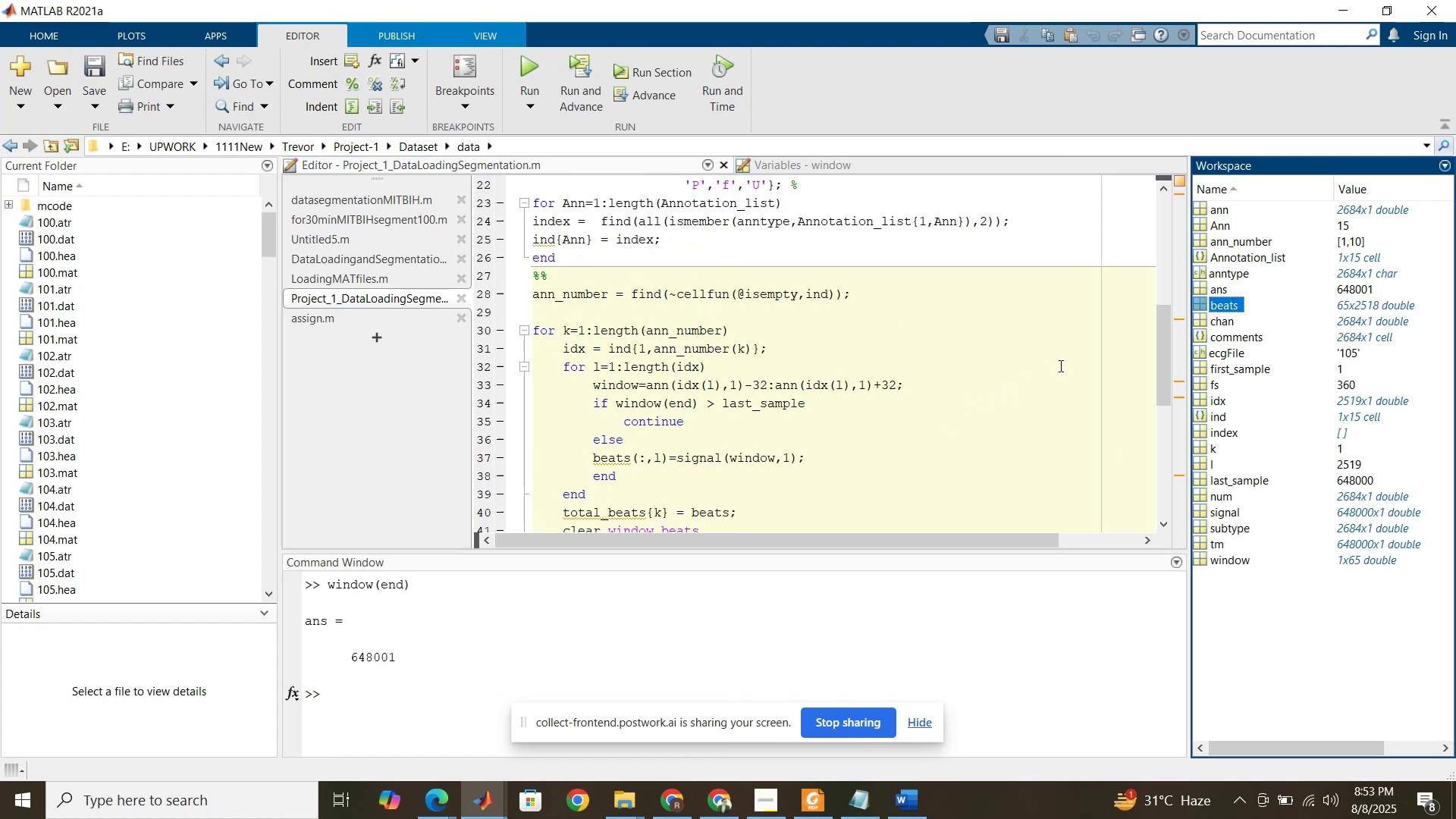 
left_click([1218, 400])
 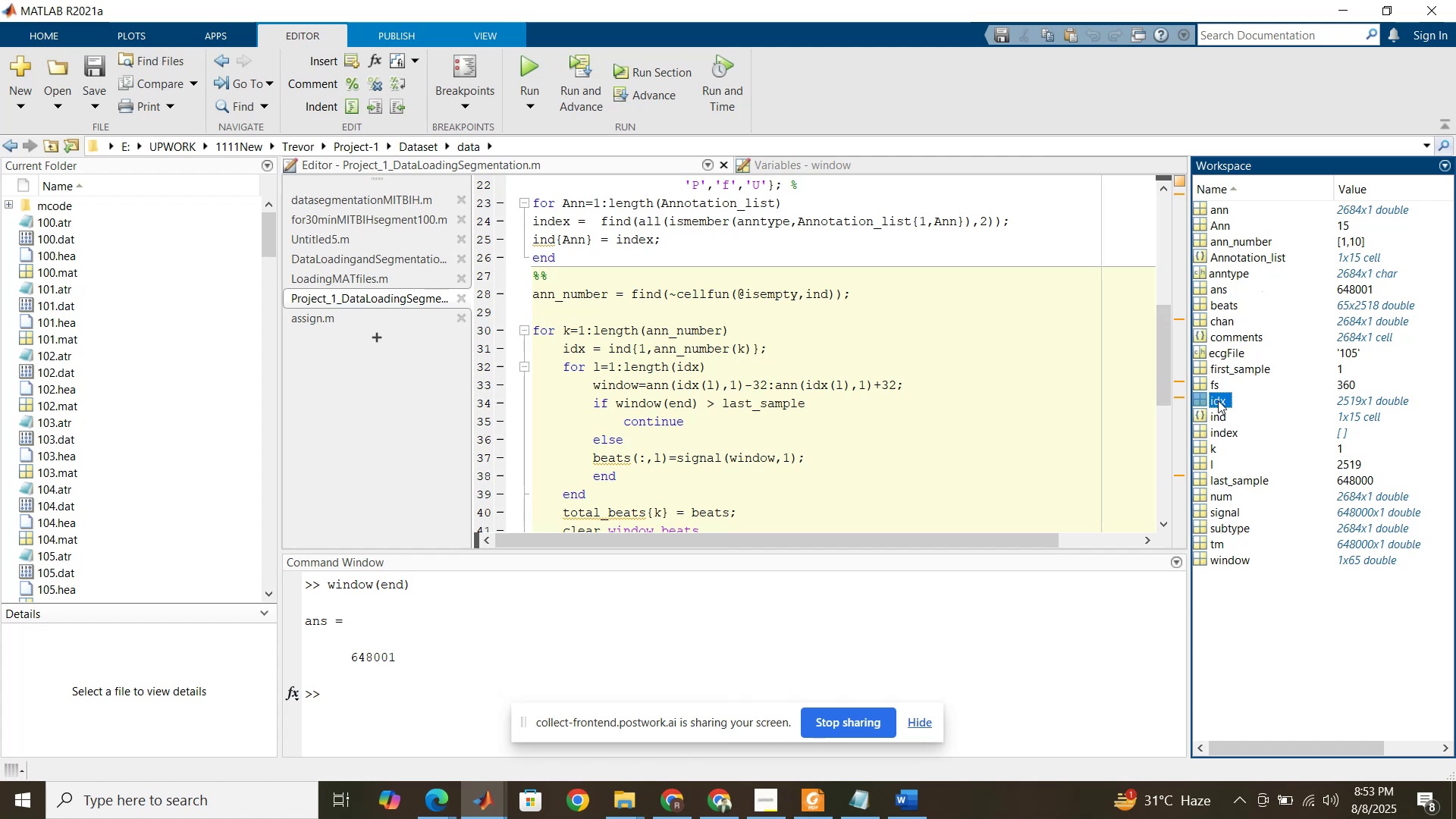 
mouse_move([1360, 390])
 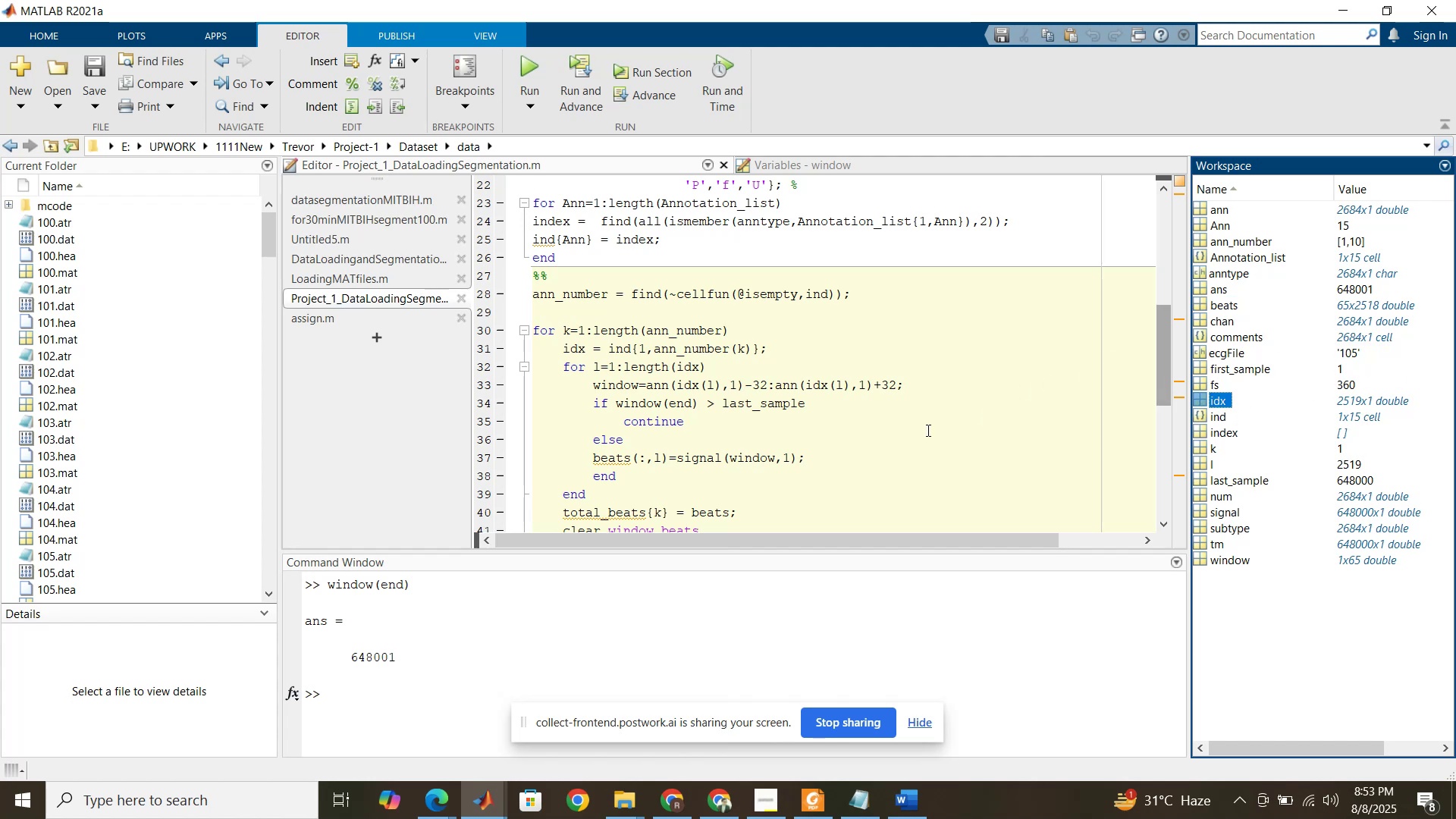 
scroll: coordinate [780, 439], scroll_direction: down, amount: 2.0
 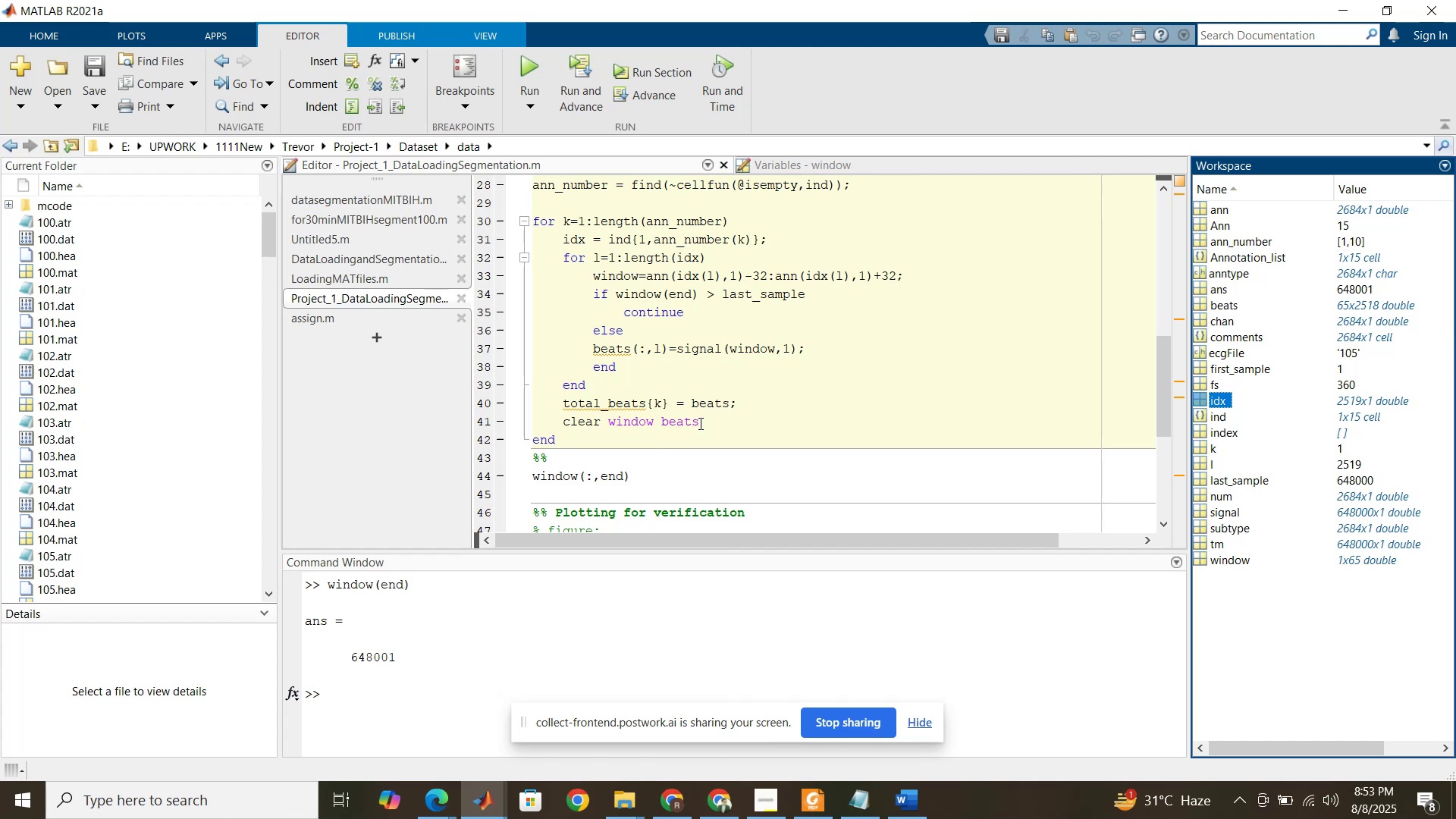 
wait(6.18)
 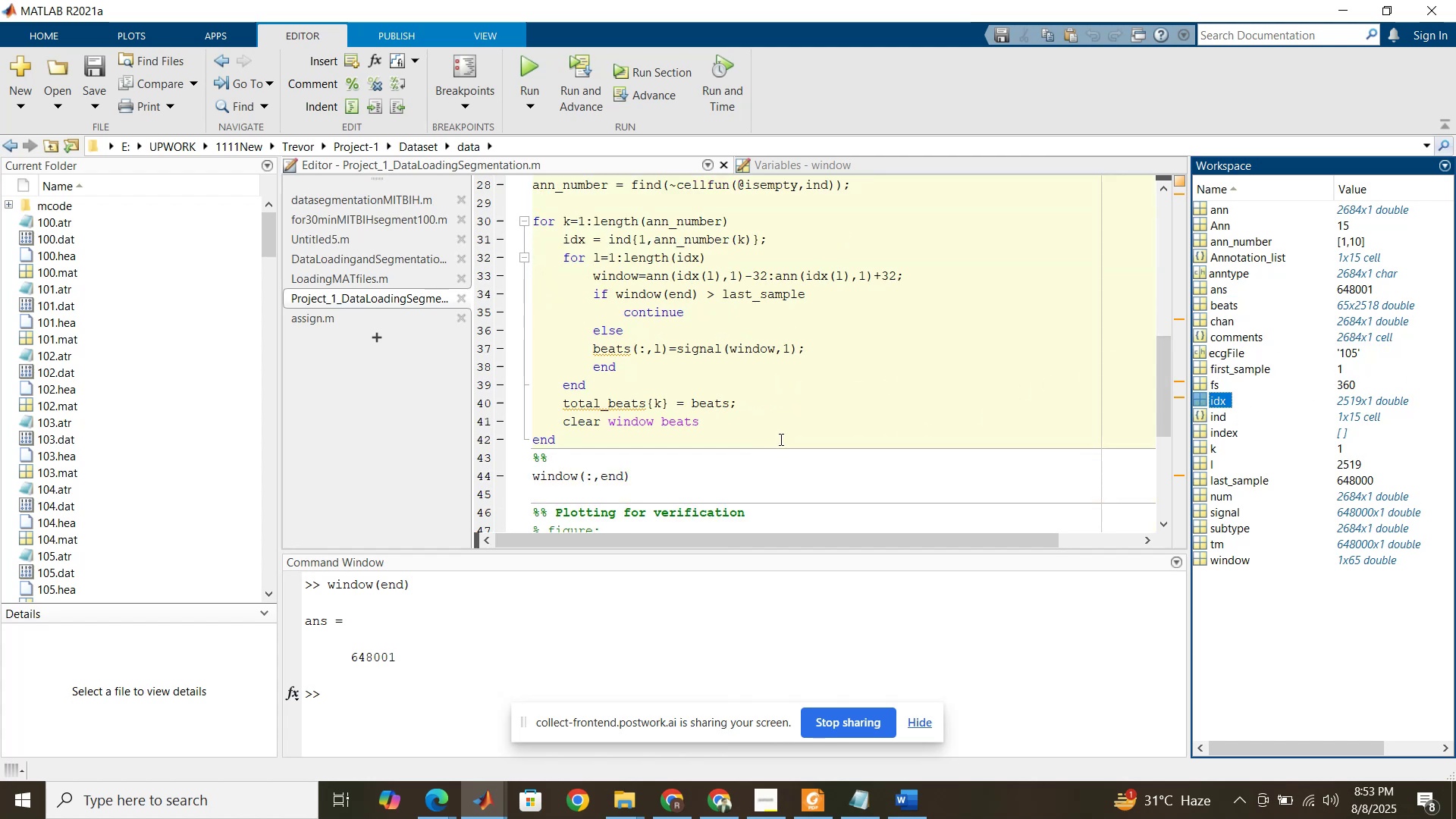 
left_click([700, 423])
 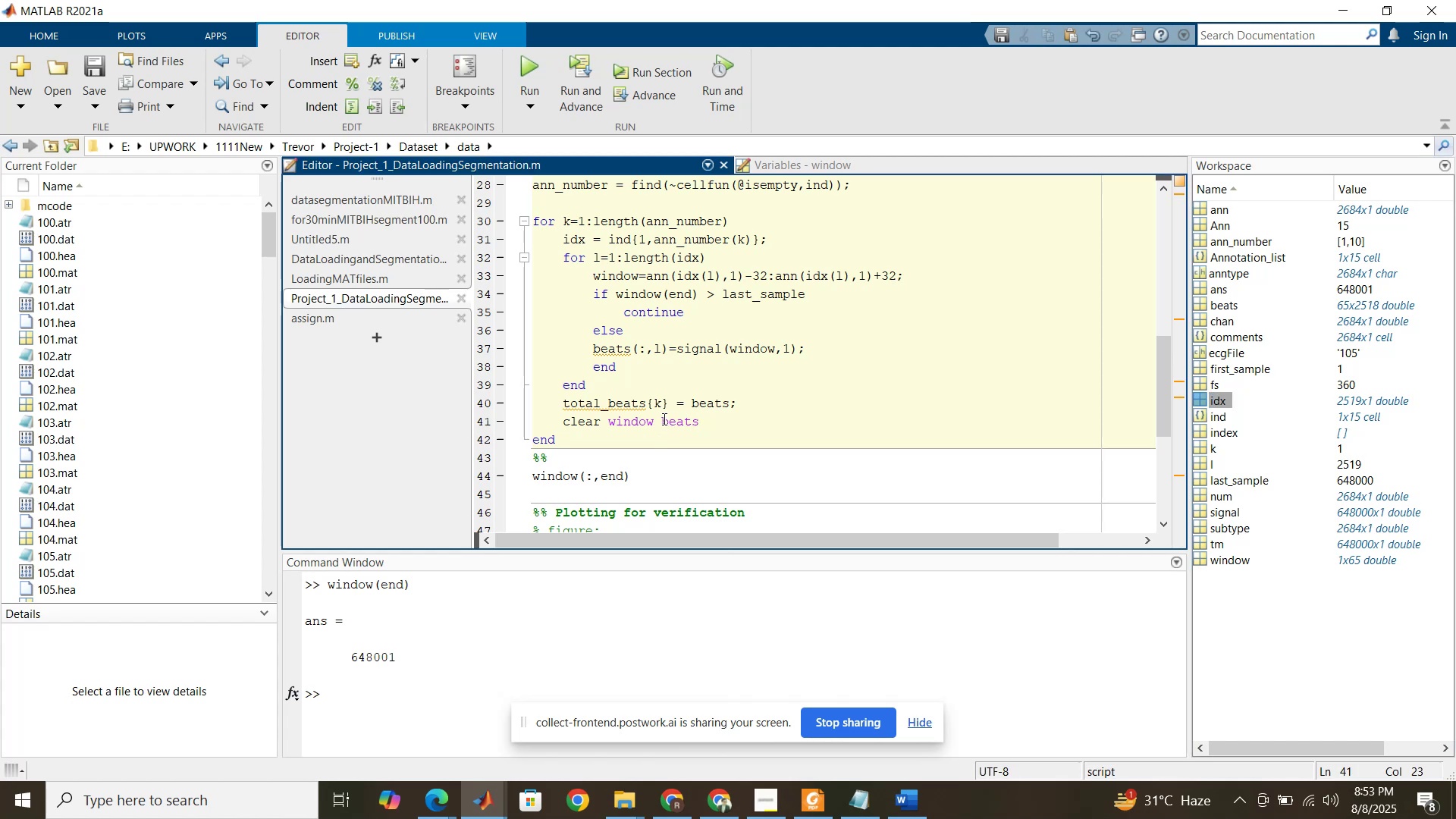 
left_click_drag(start_coordinate=[662, 419], to_coordinate=[612, 418])
 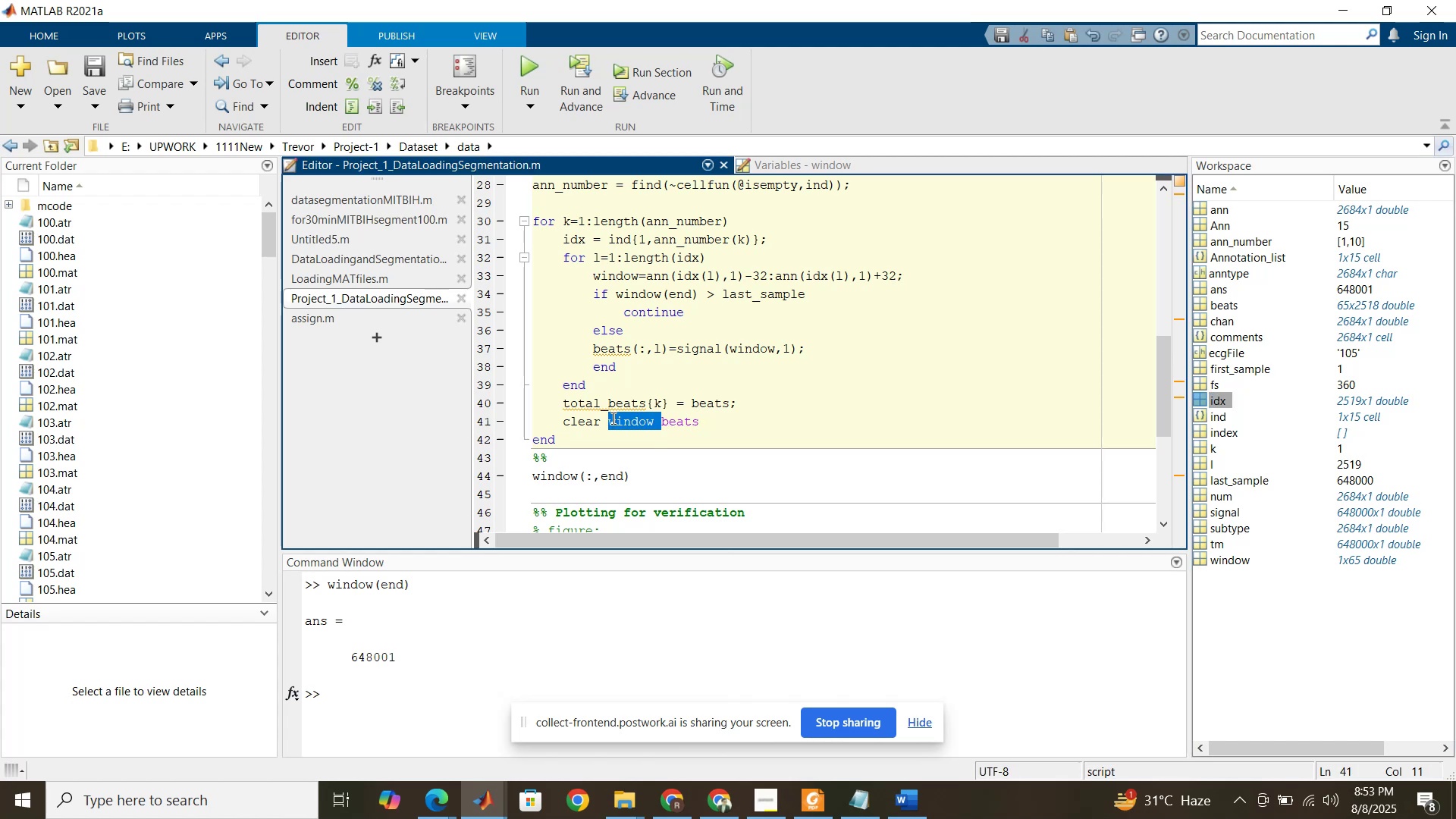 
key(Backspace)
 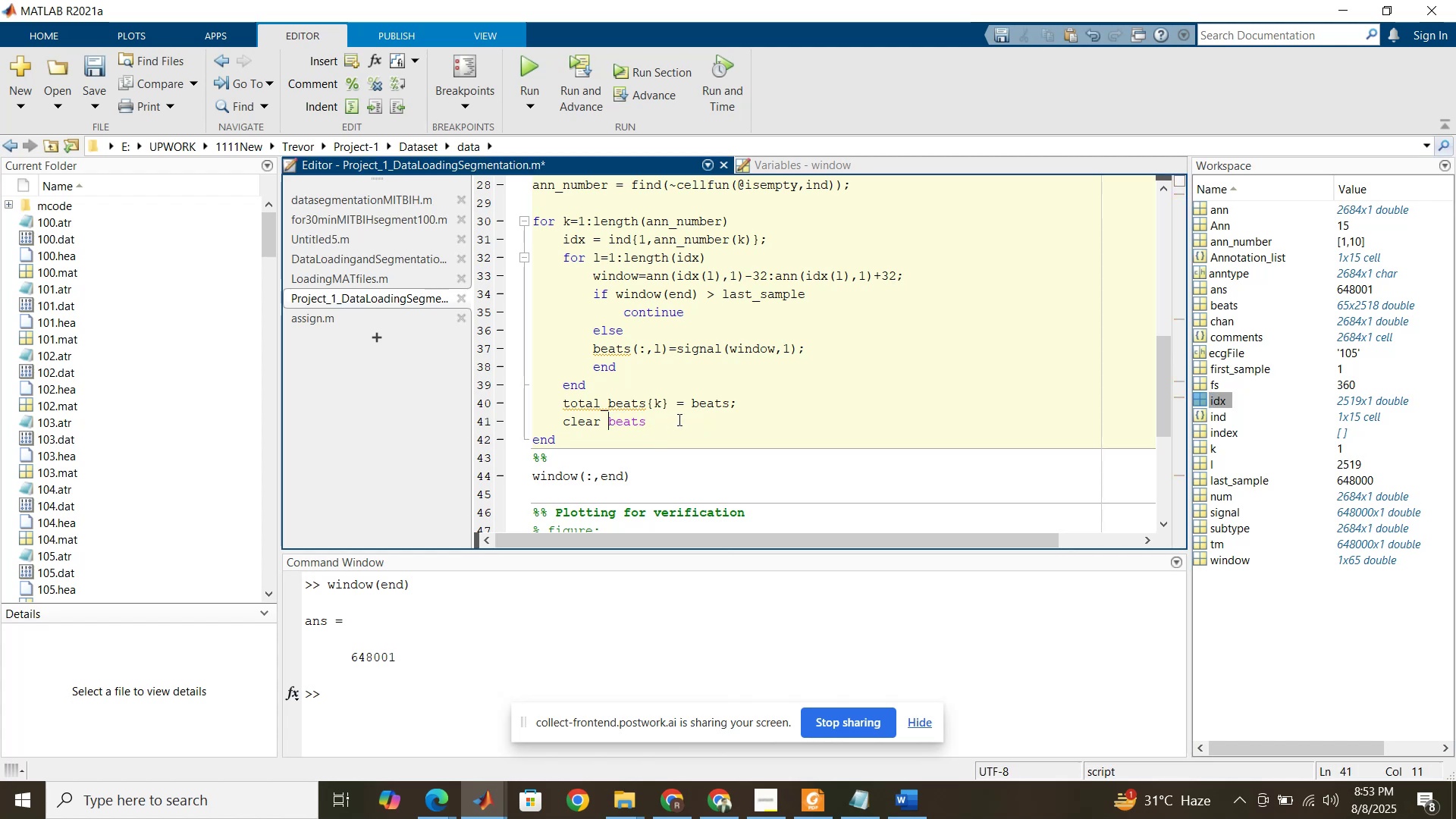 
left_click([678, 419])
 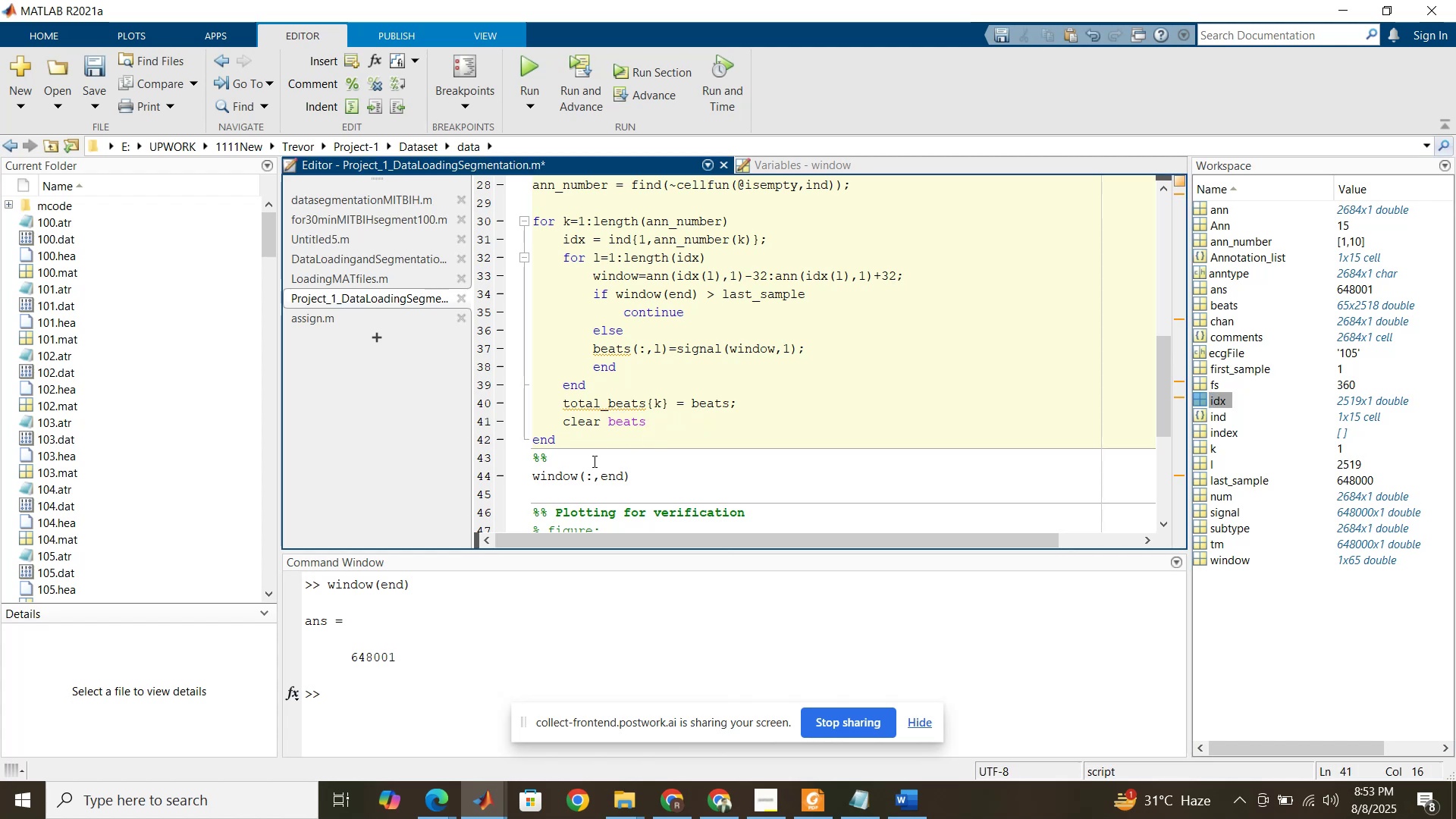 
left_click([570, 472])
 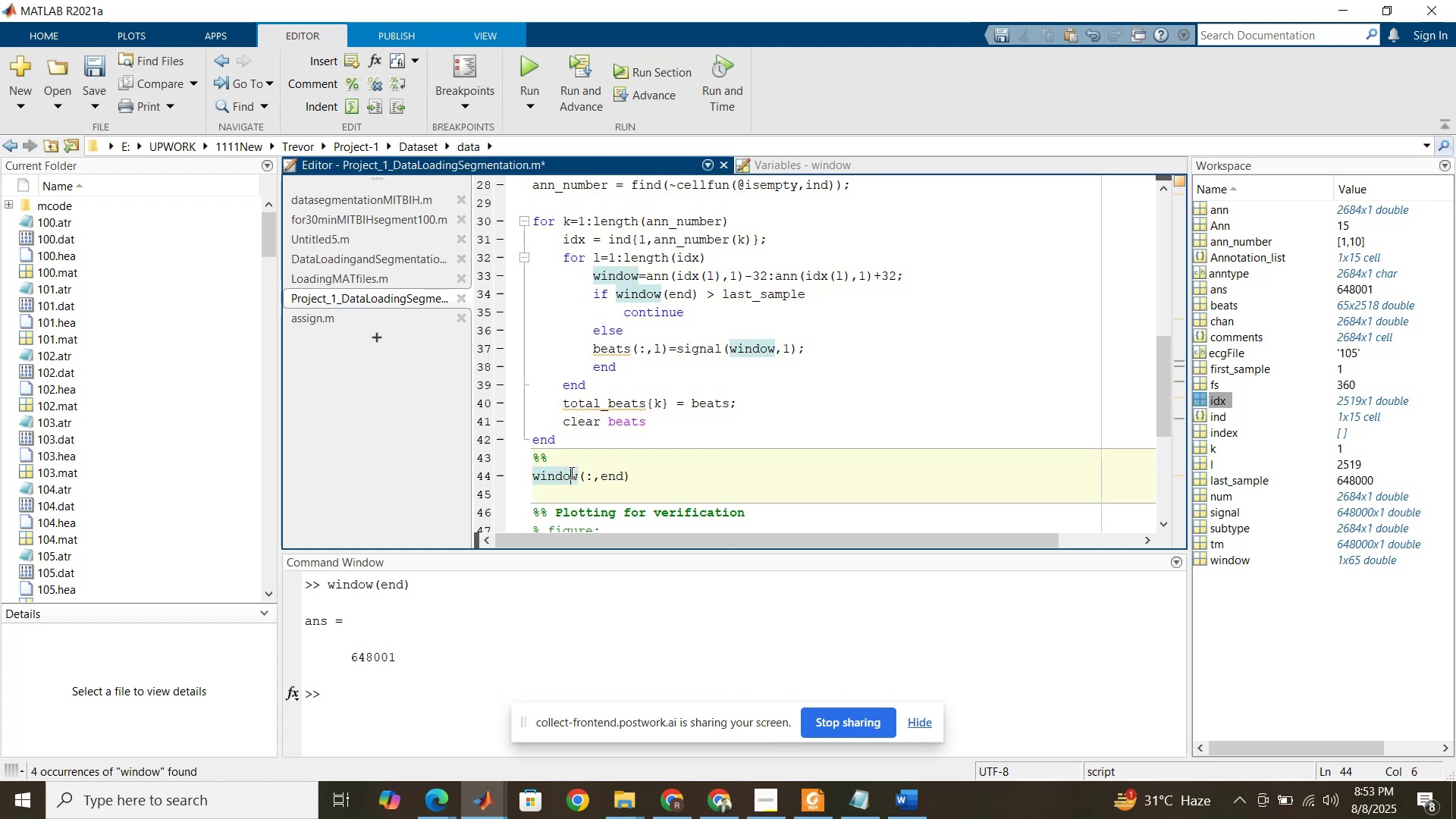 
key(Control+R)
 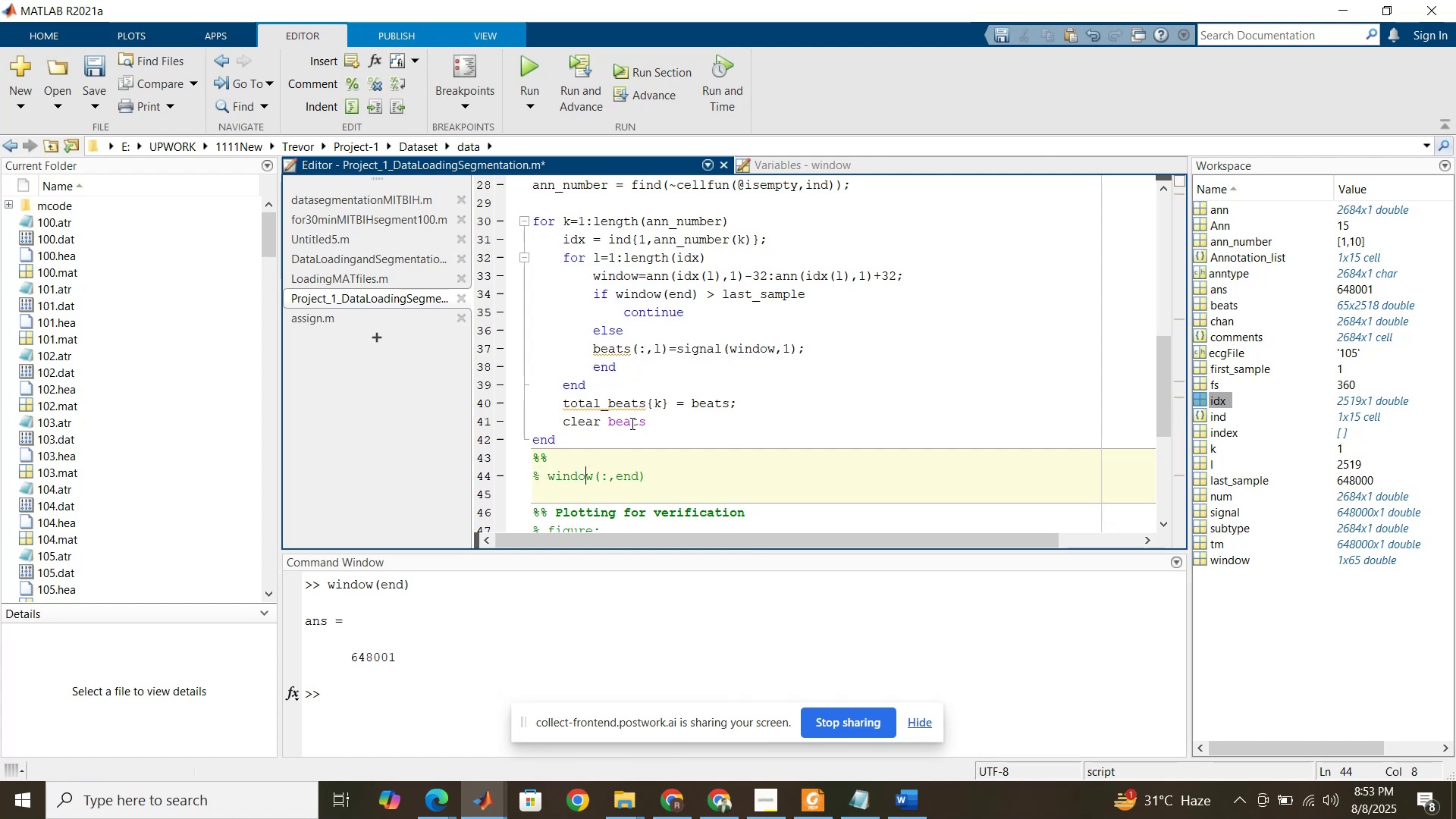 
scroll: coordinate [631, 422], scroll_direction: up, amount: 17.0
 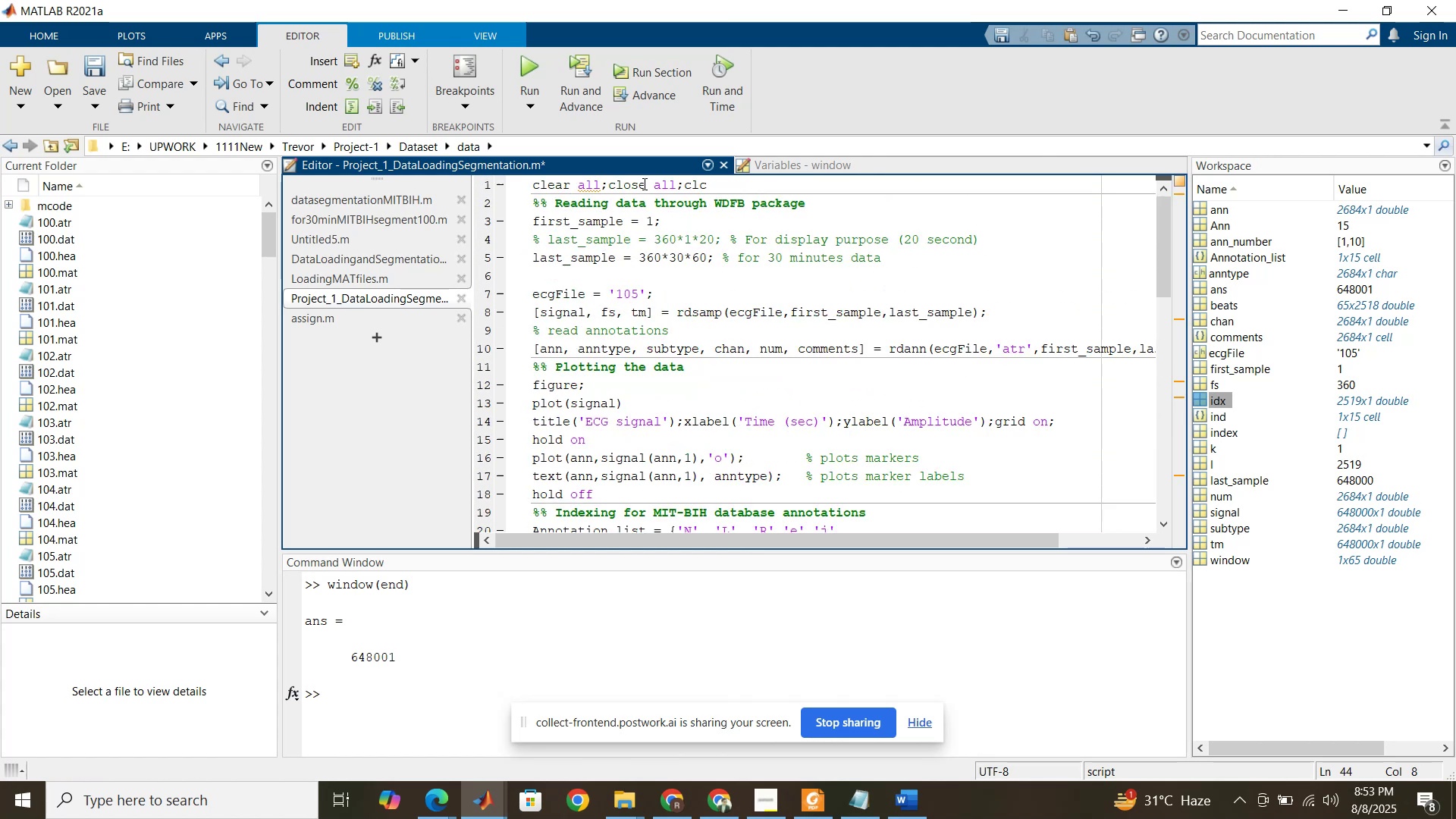 
left_click([643, 184])
 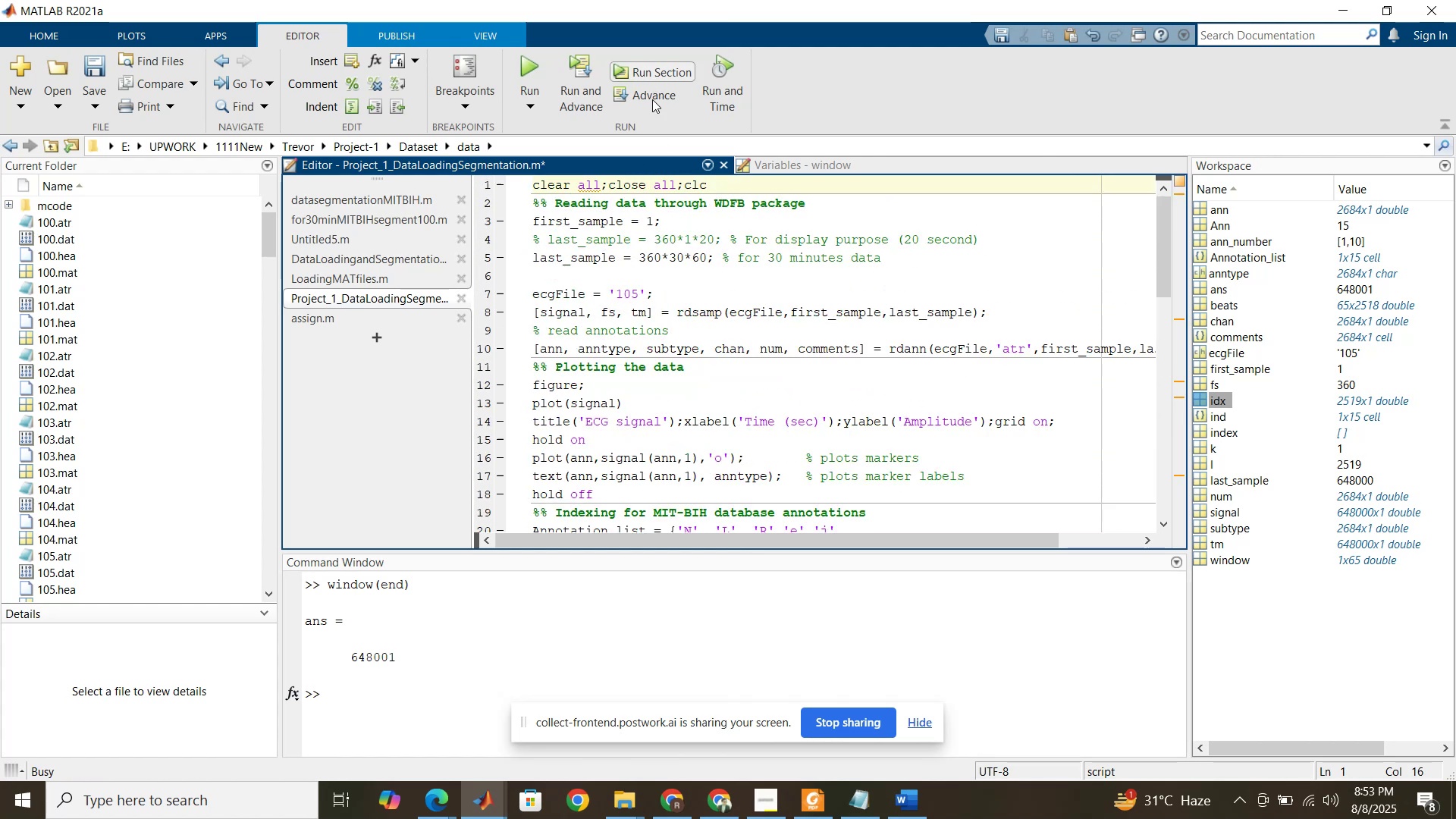 
double_click([648, 271])
 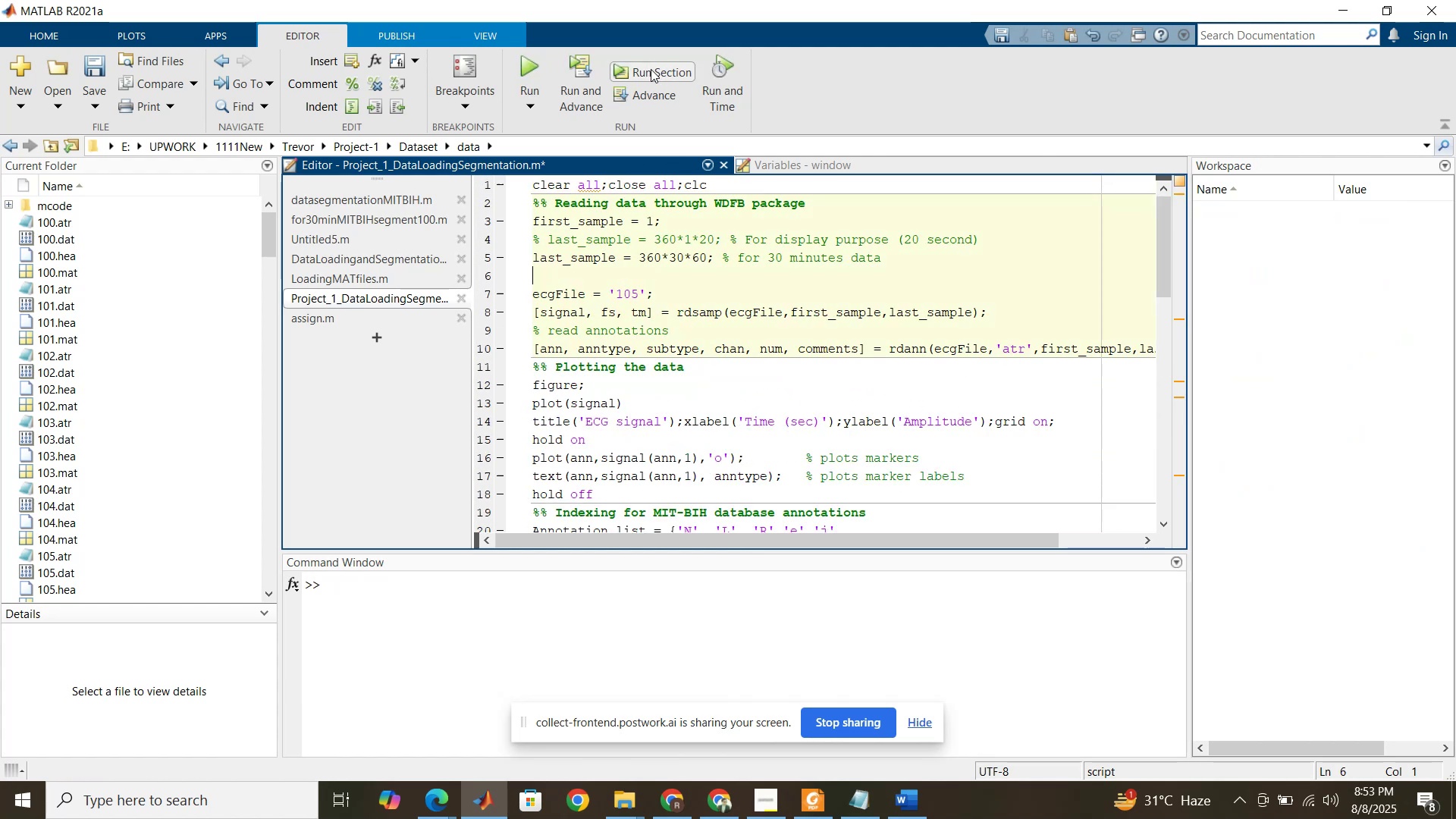 
left_click([651, 69])
 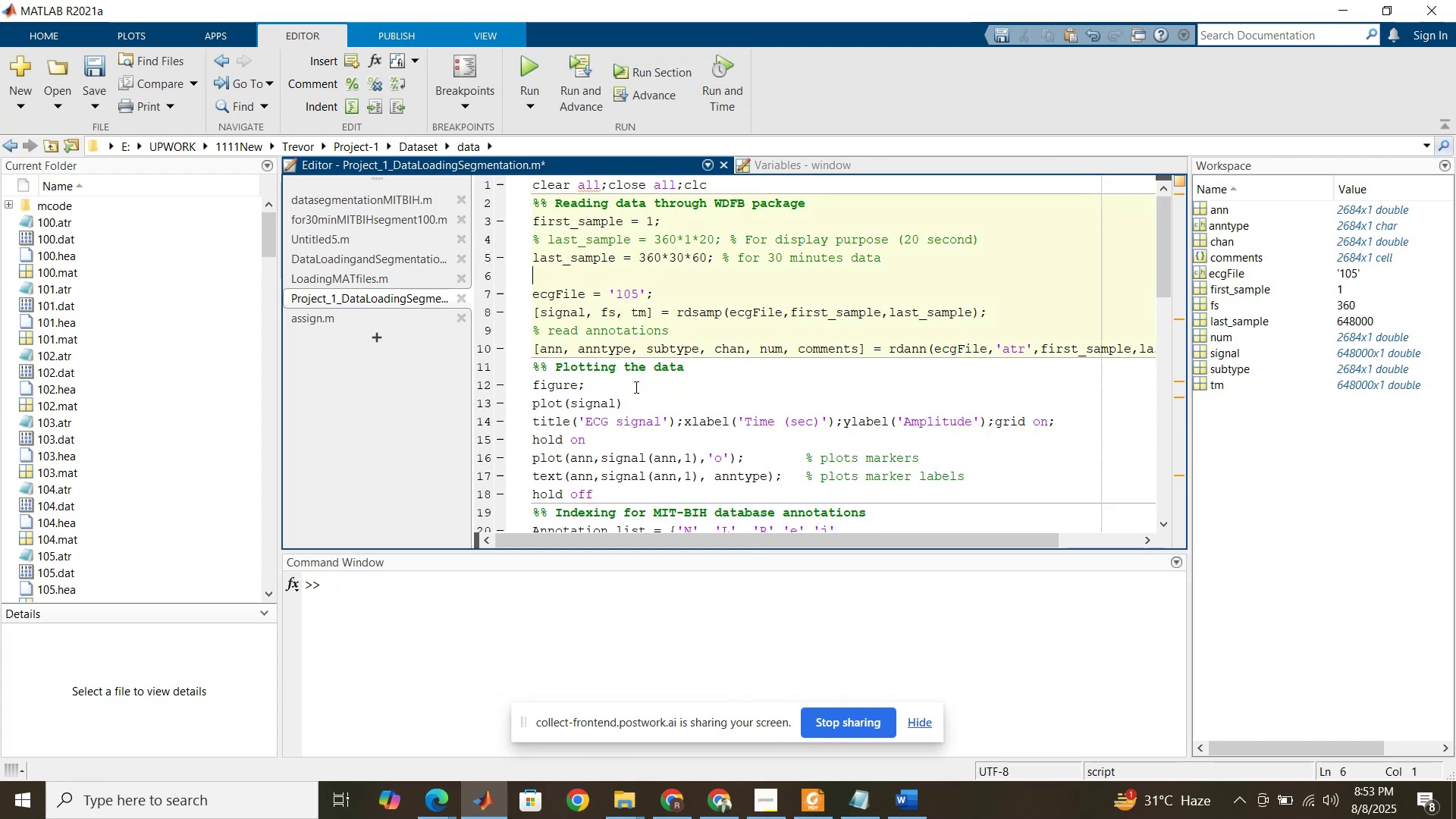 
left_click([635, 387])
 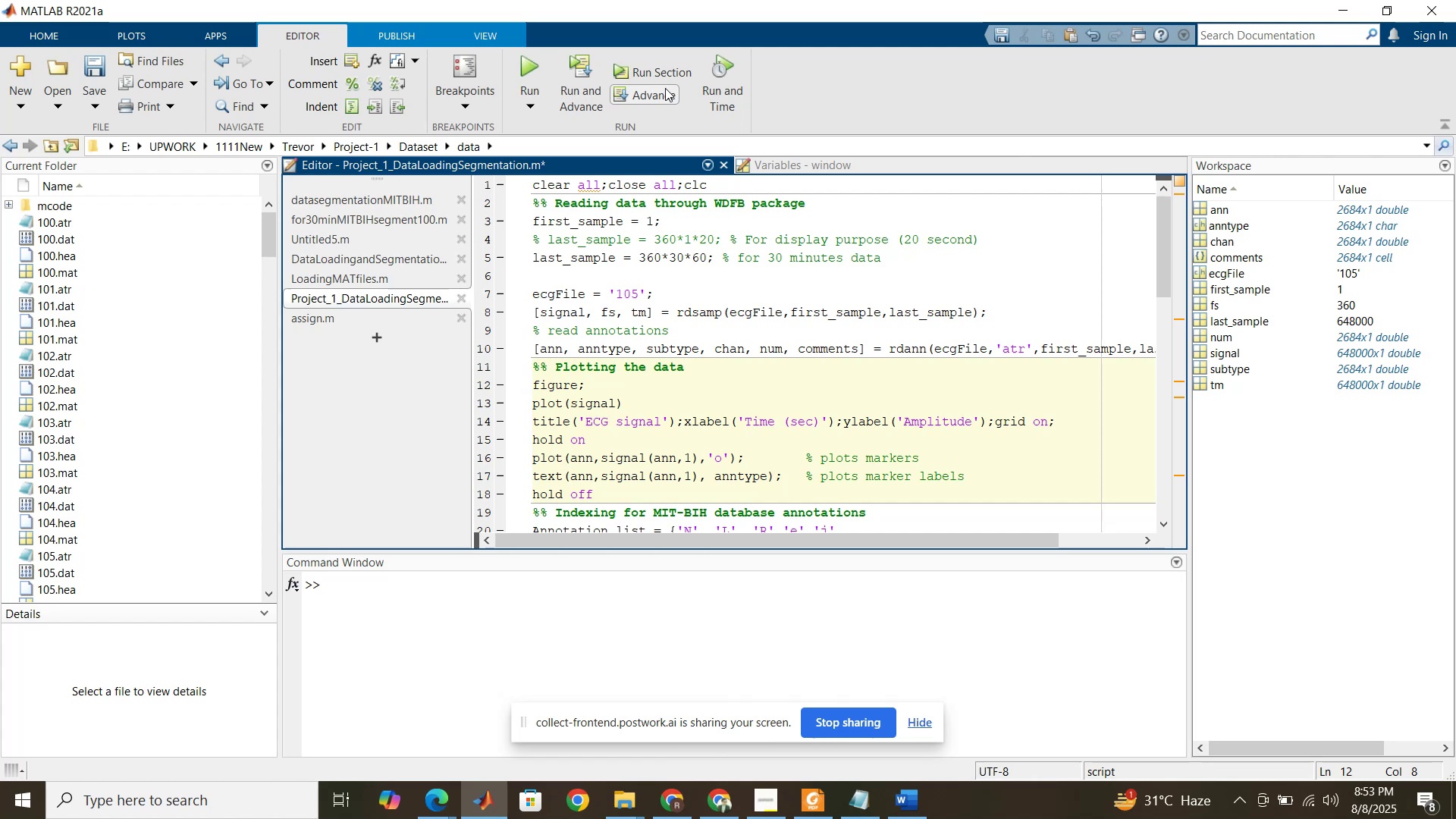 
left_click([666, 77])
 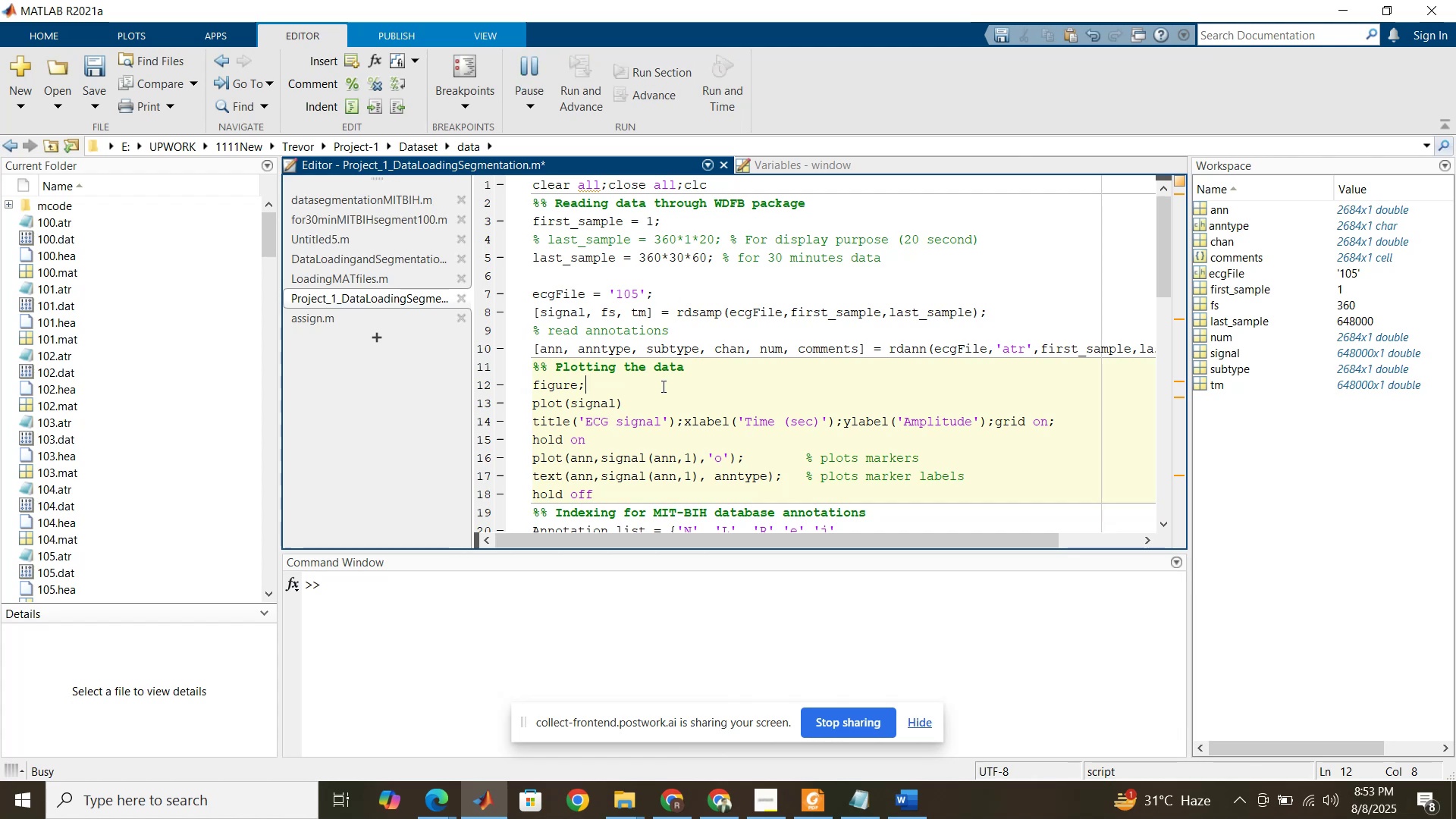 
scroll: coordinate [662, 386], scroll_direction: down, amount: 3.0
 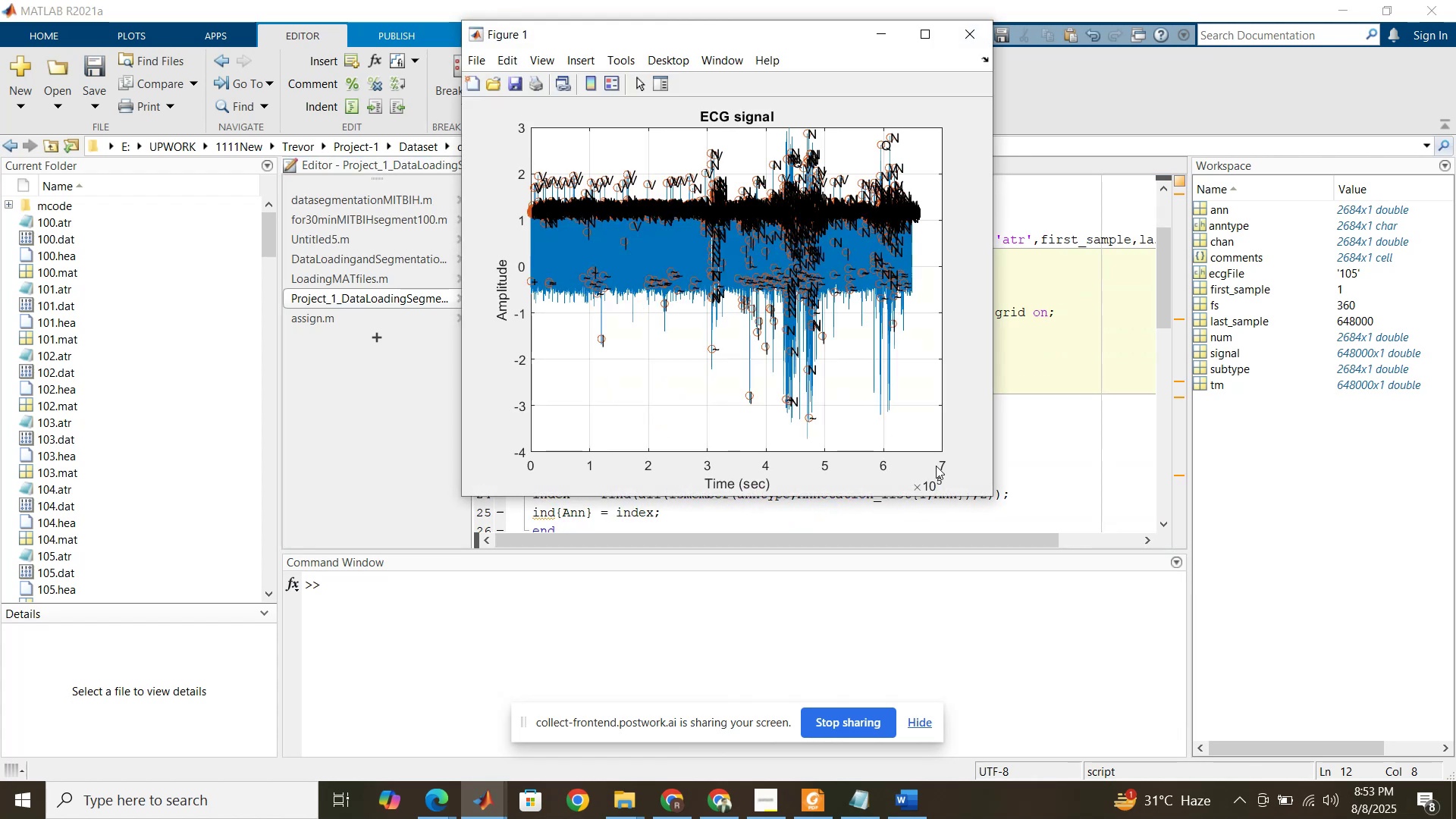 
left_click([1040, 476])
 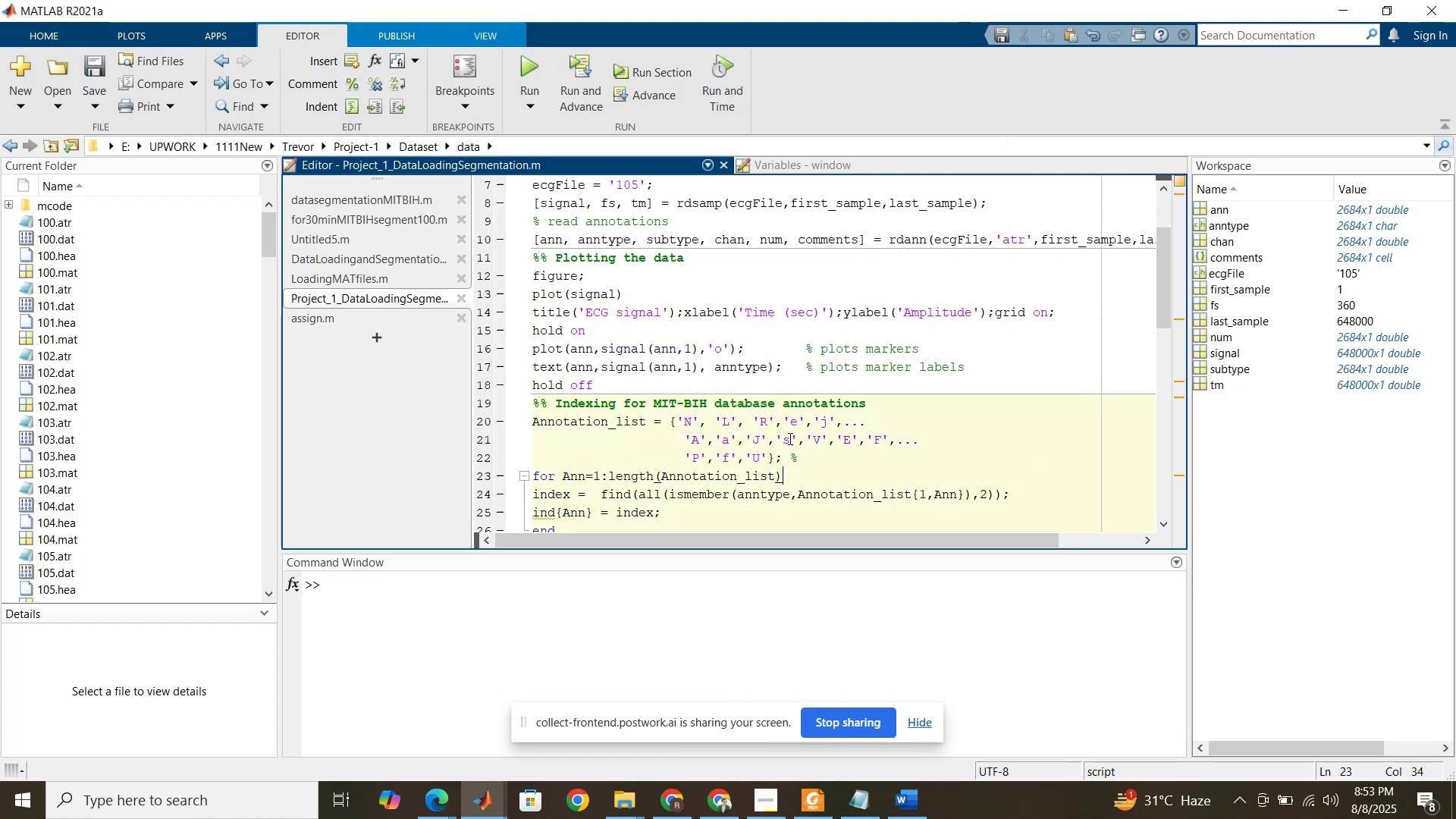 
scroll: coordinate [745, 437], scroll_direction: down, amount: 3.0
 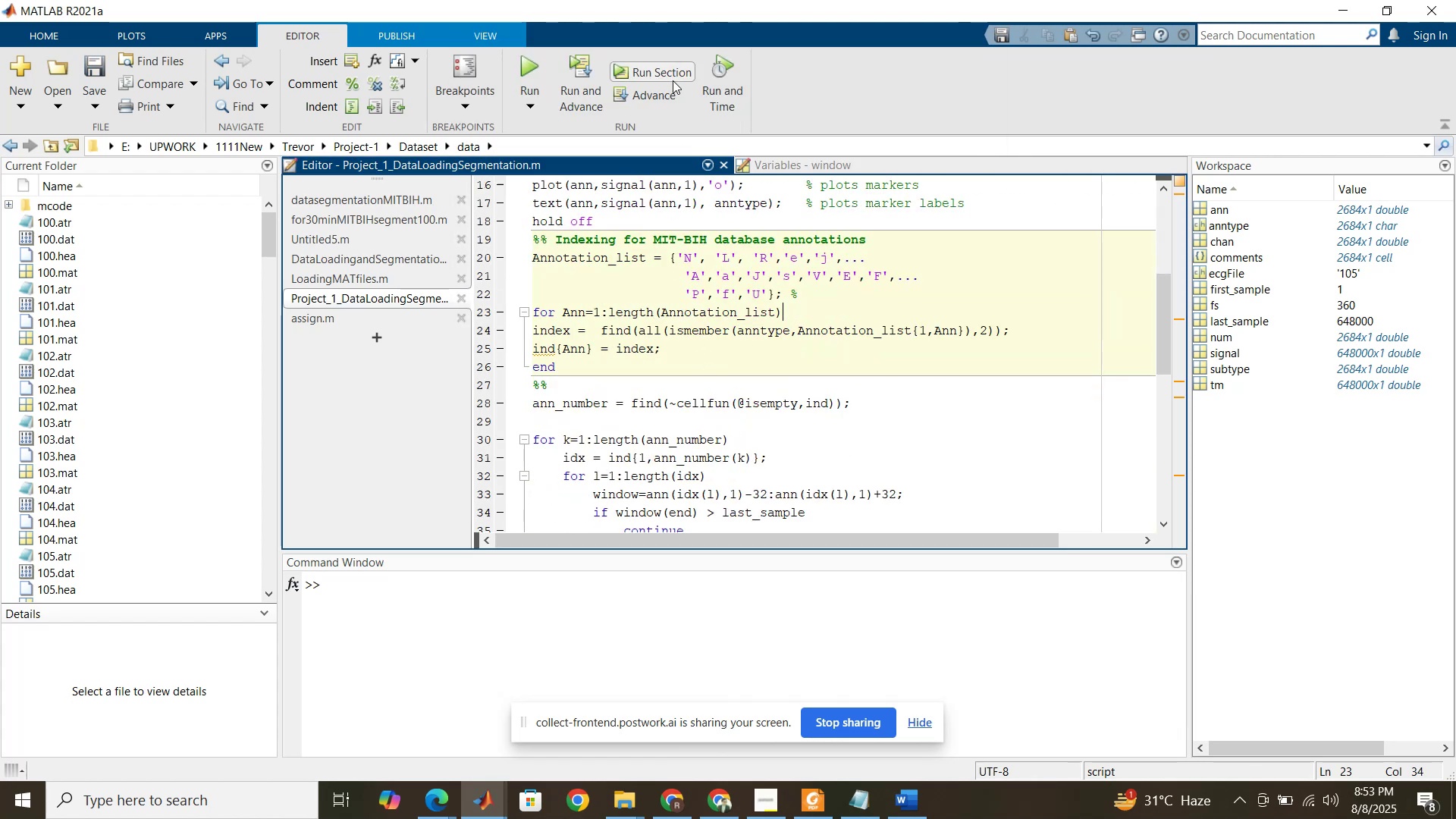 
left_click([672, 77])
 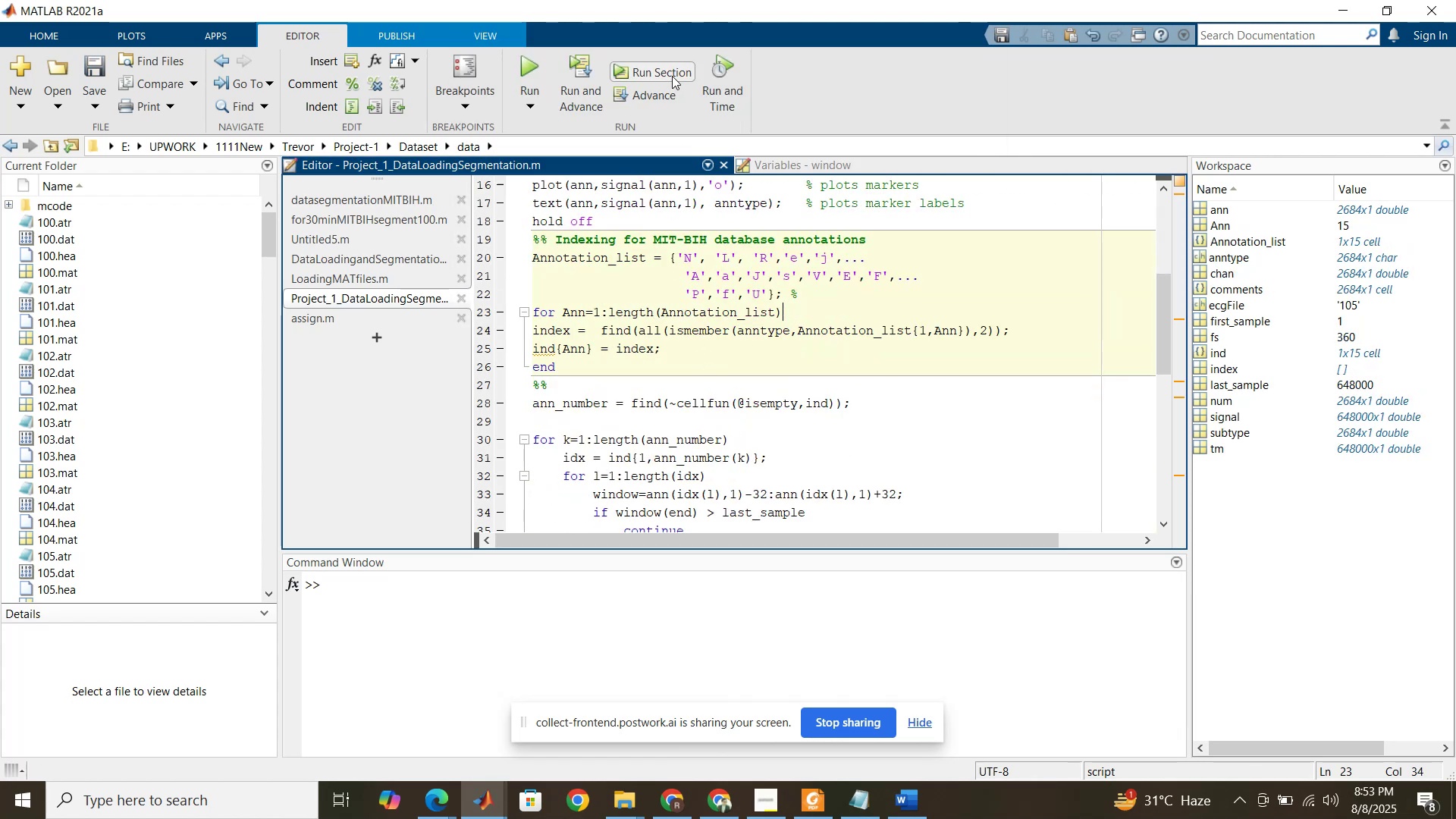 
left_click([692, 430])
 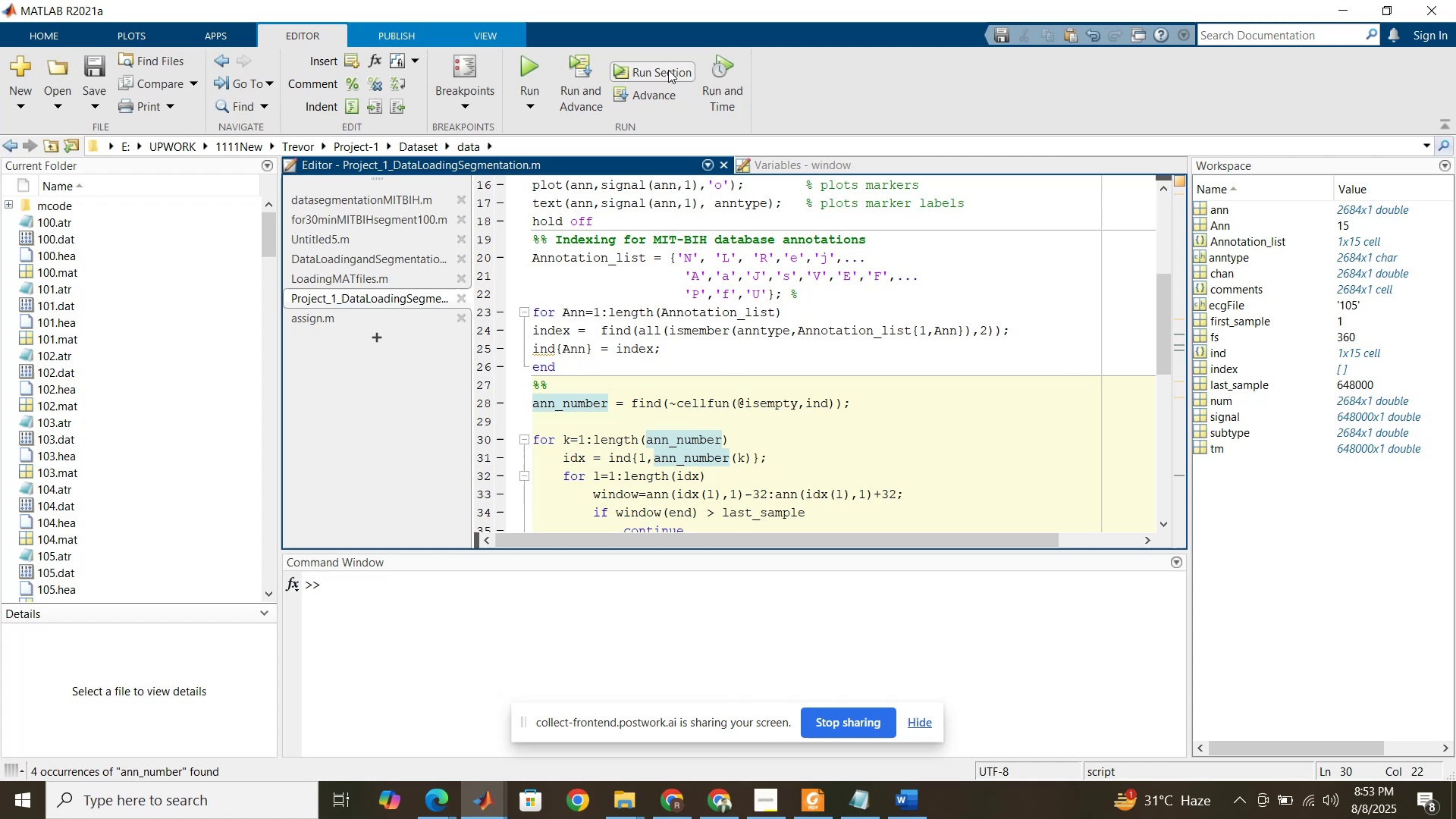 
left_click([667, 77])
 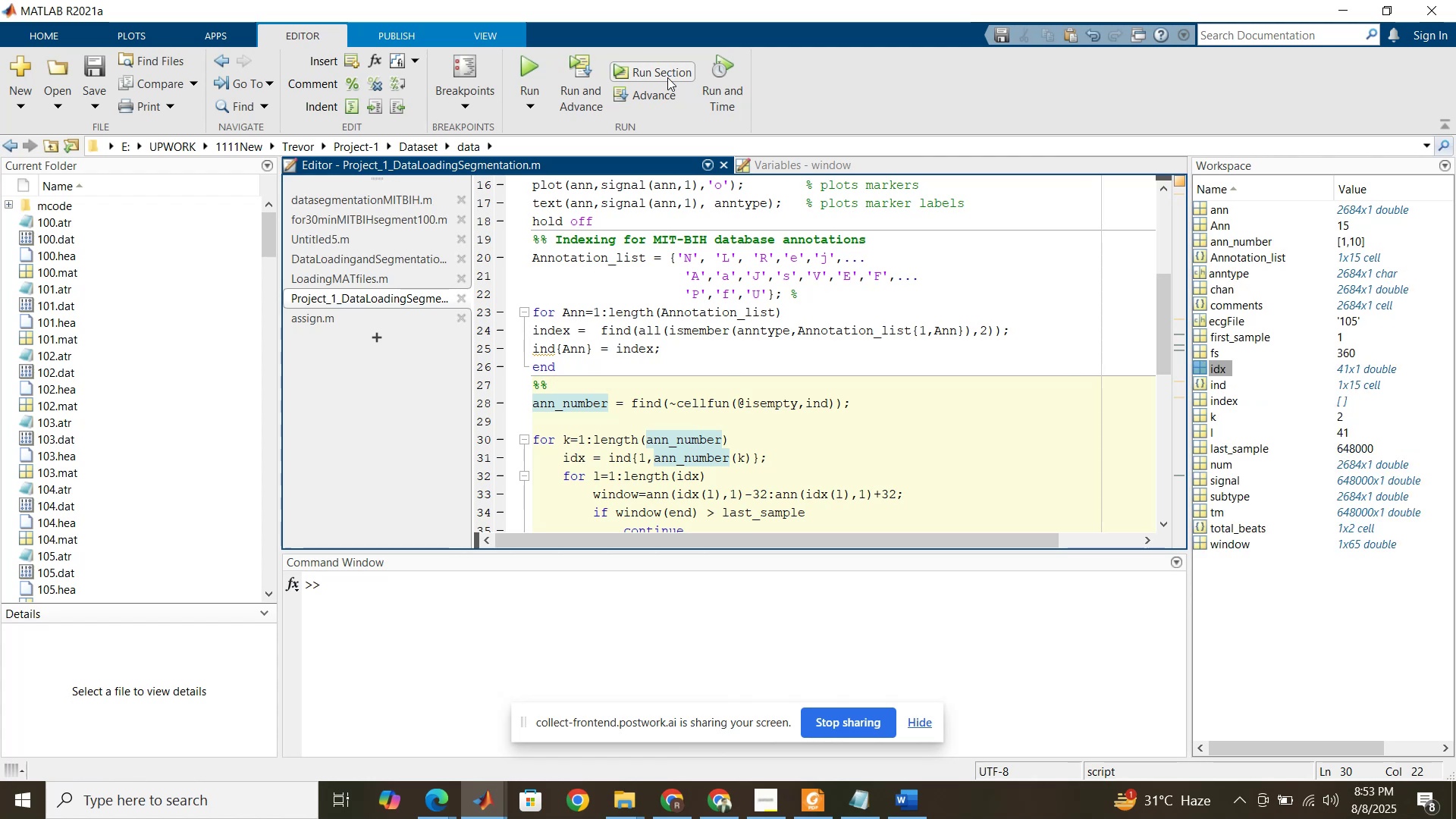 
scroll: coordinate [704, 199], scroll_direction: down, amount: 3.0
 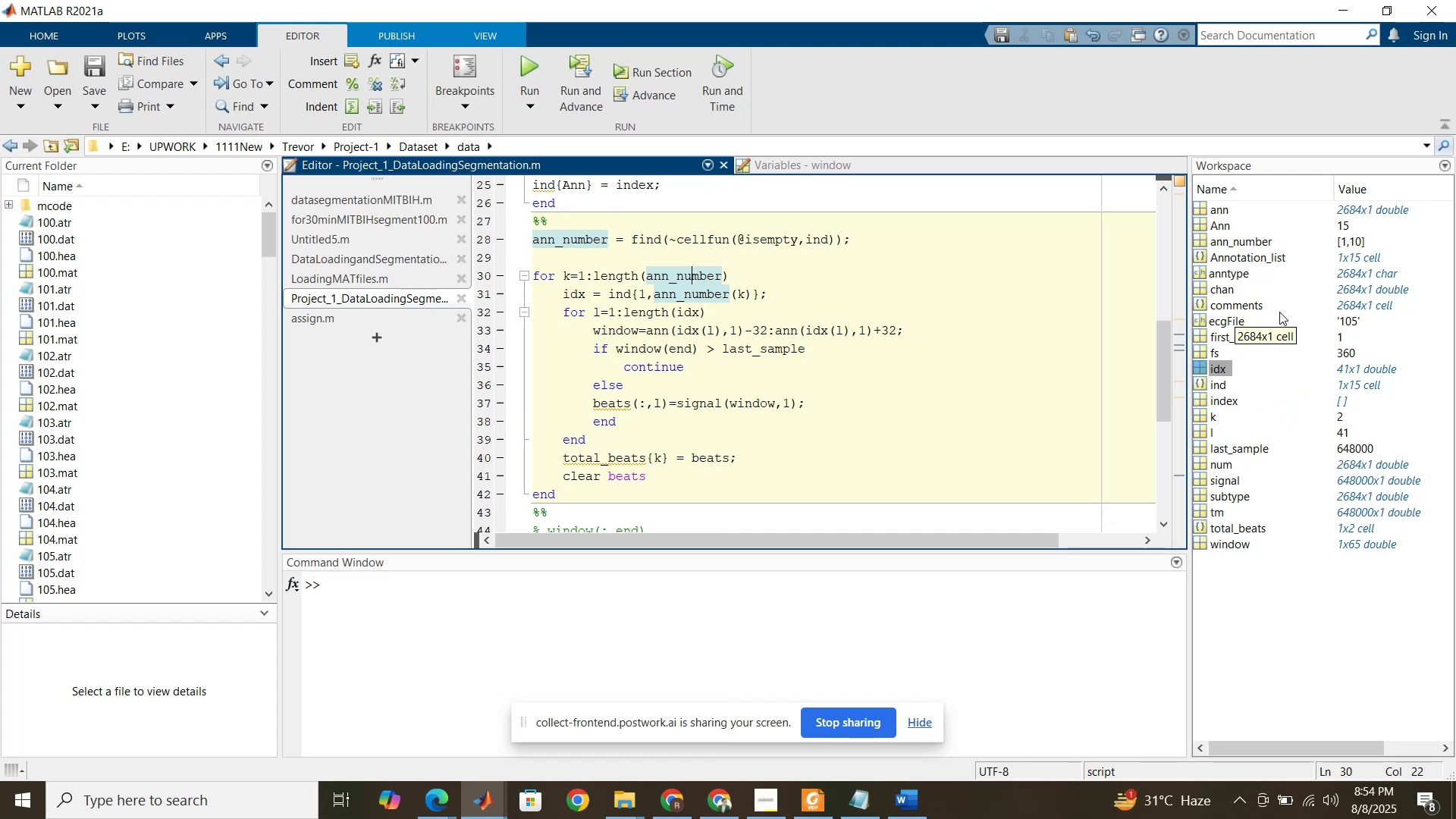 
wait(17.0)
 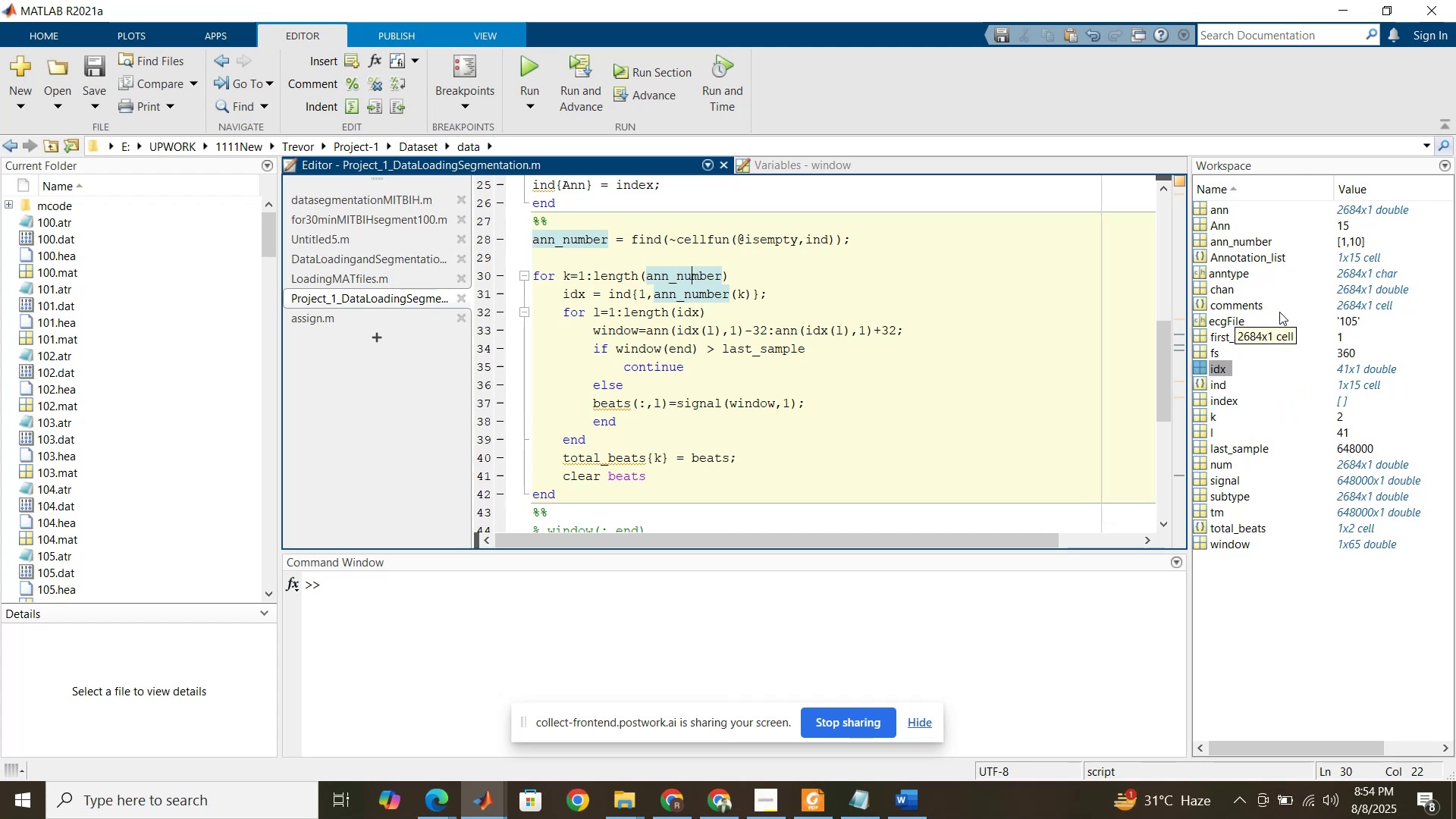 
double_click([1200, 529])
 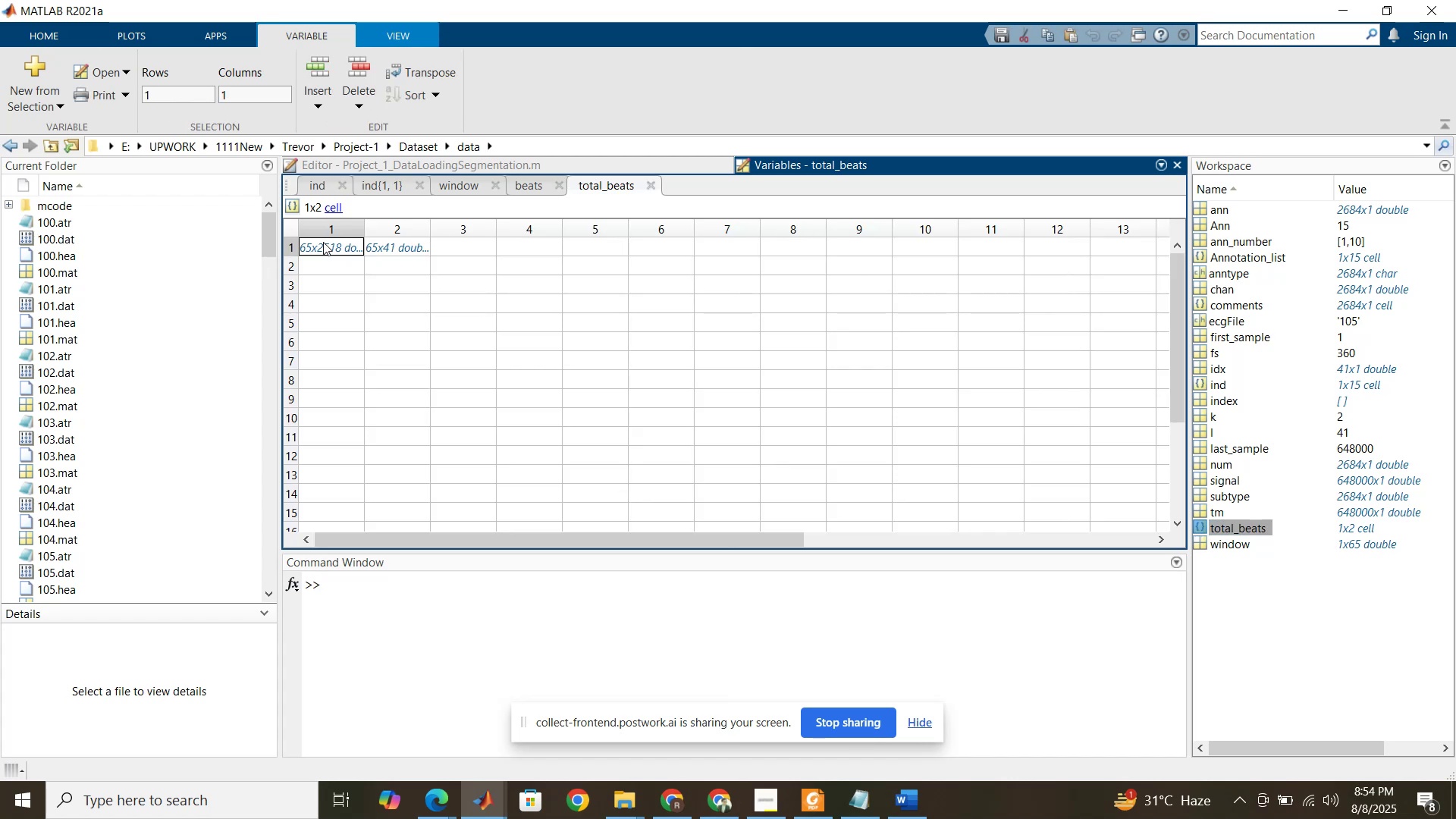 
left_click([322, 247])
 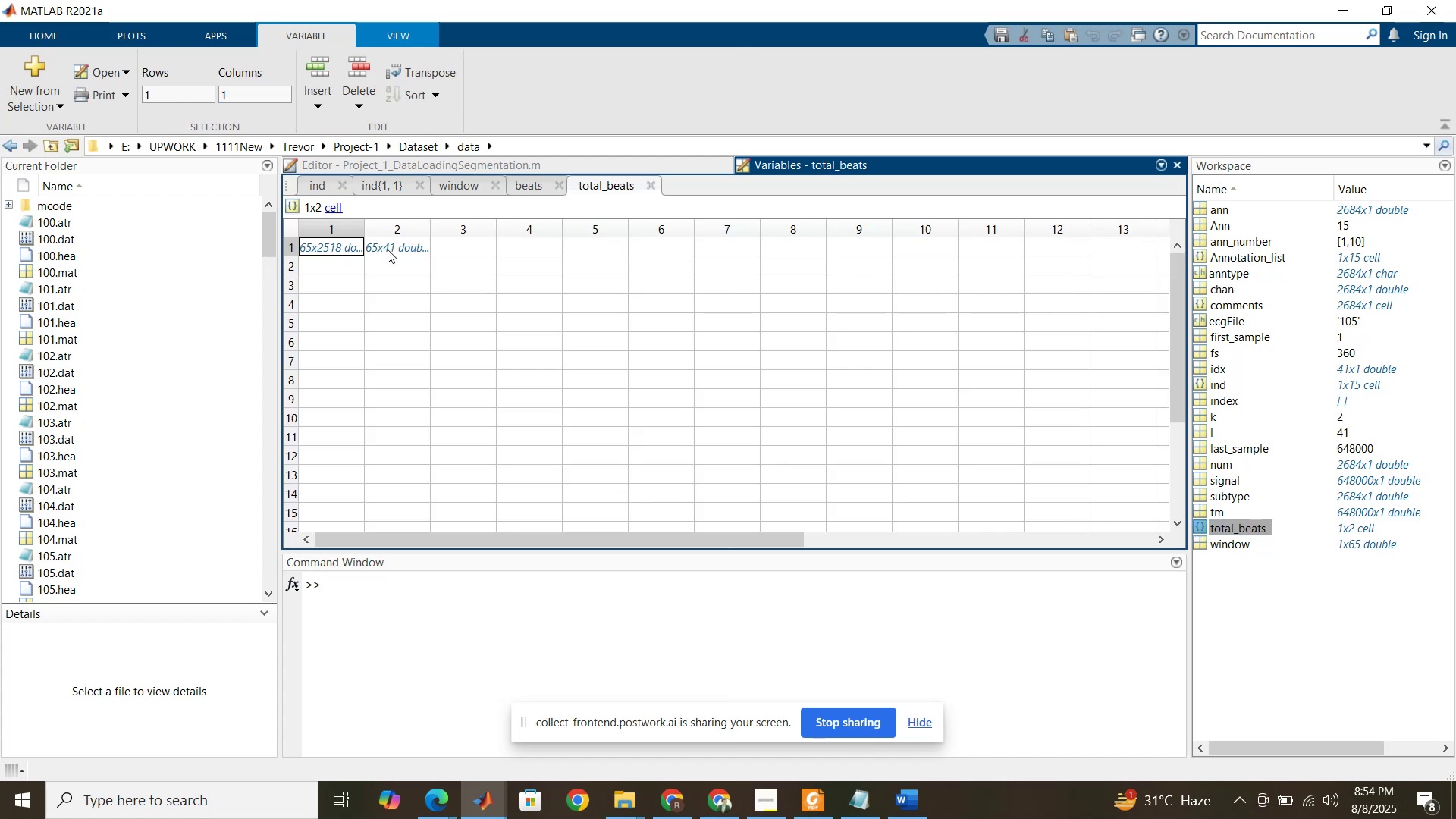 
left_click([388, 249])
 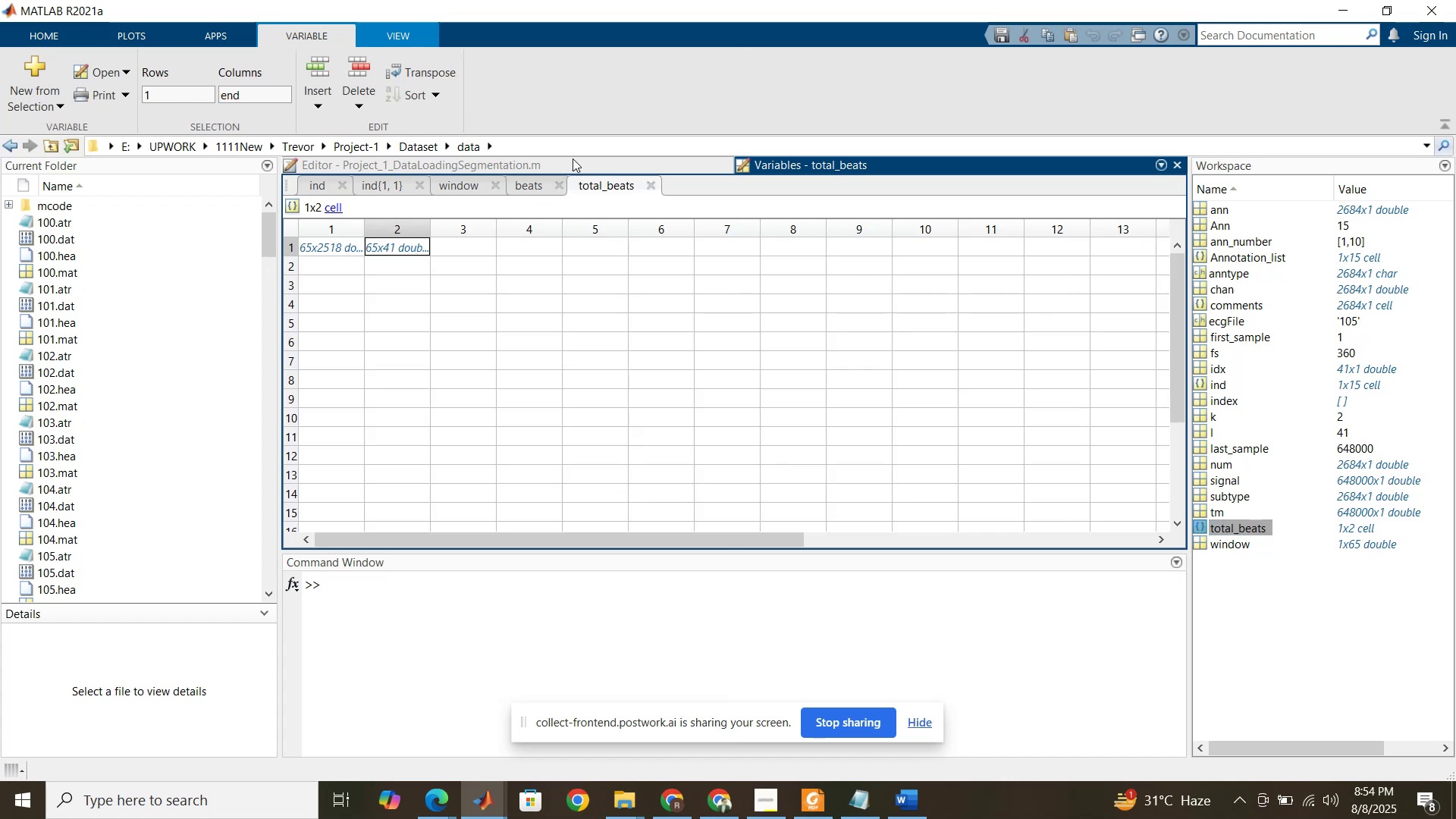 
left_click([573, 169])
 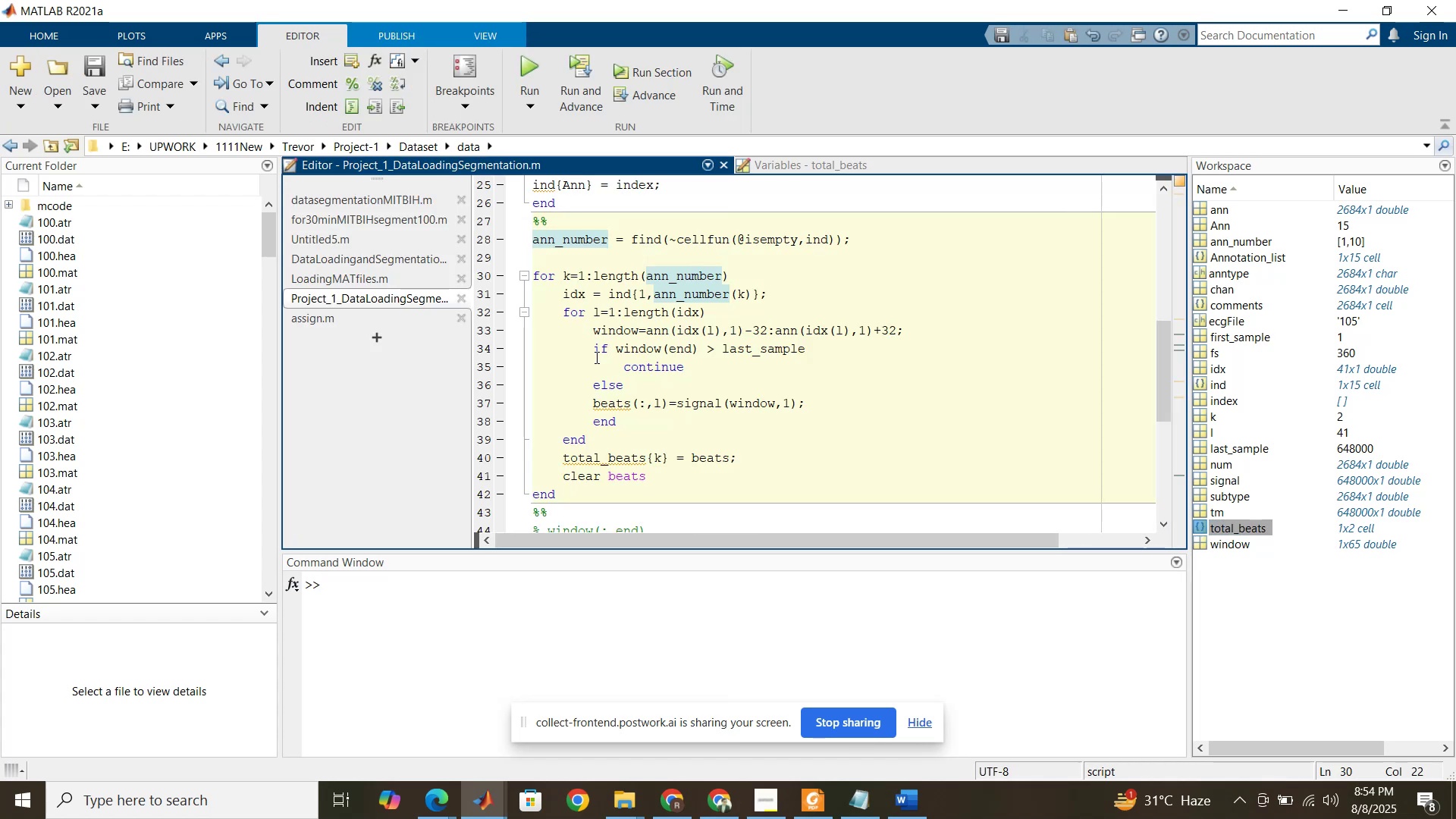 
scroll: coordinate [605, 423], scroll_direction: down, amount: 2.0
 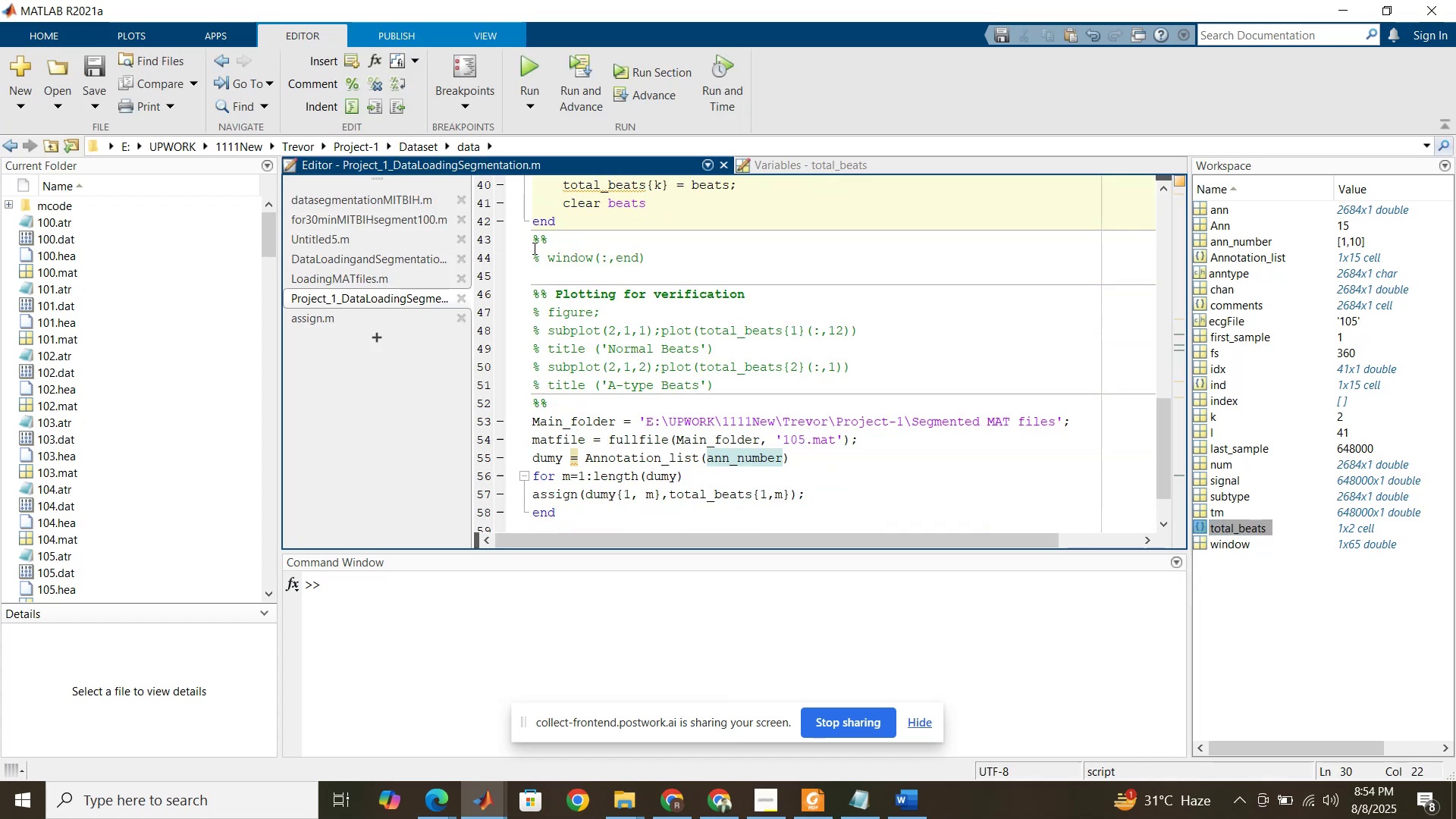 
left_click_drag(start_coordinate=[533, 248], to_coordinate=[618, 264])
 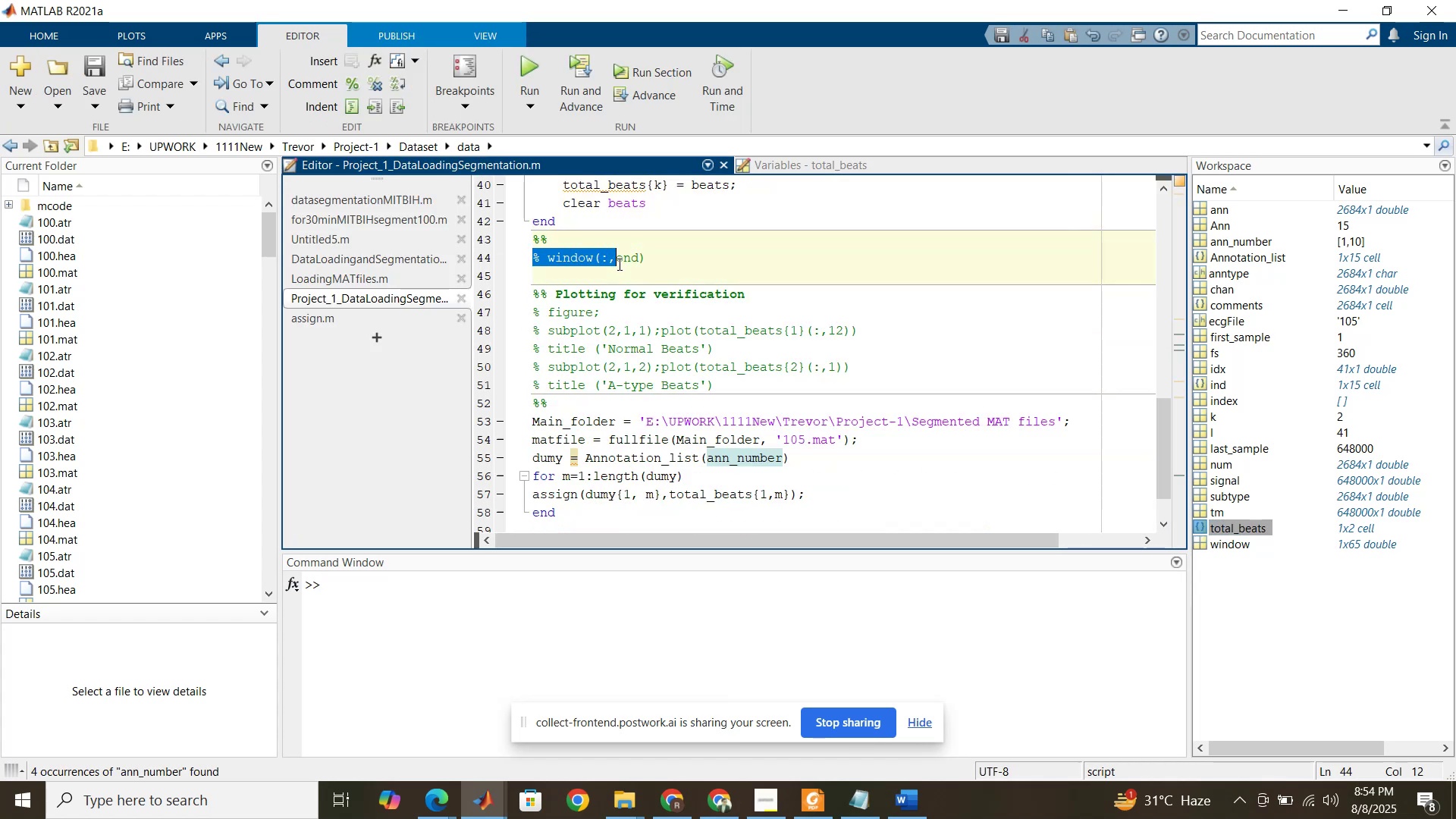 
scroll: coordinate [618, 264], scroll_direction: up, amount: 4.0
 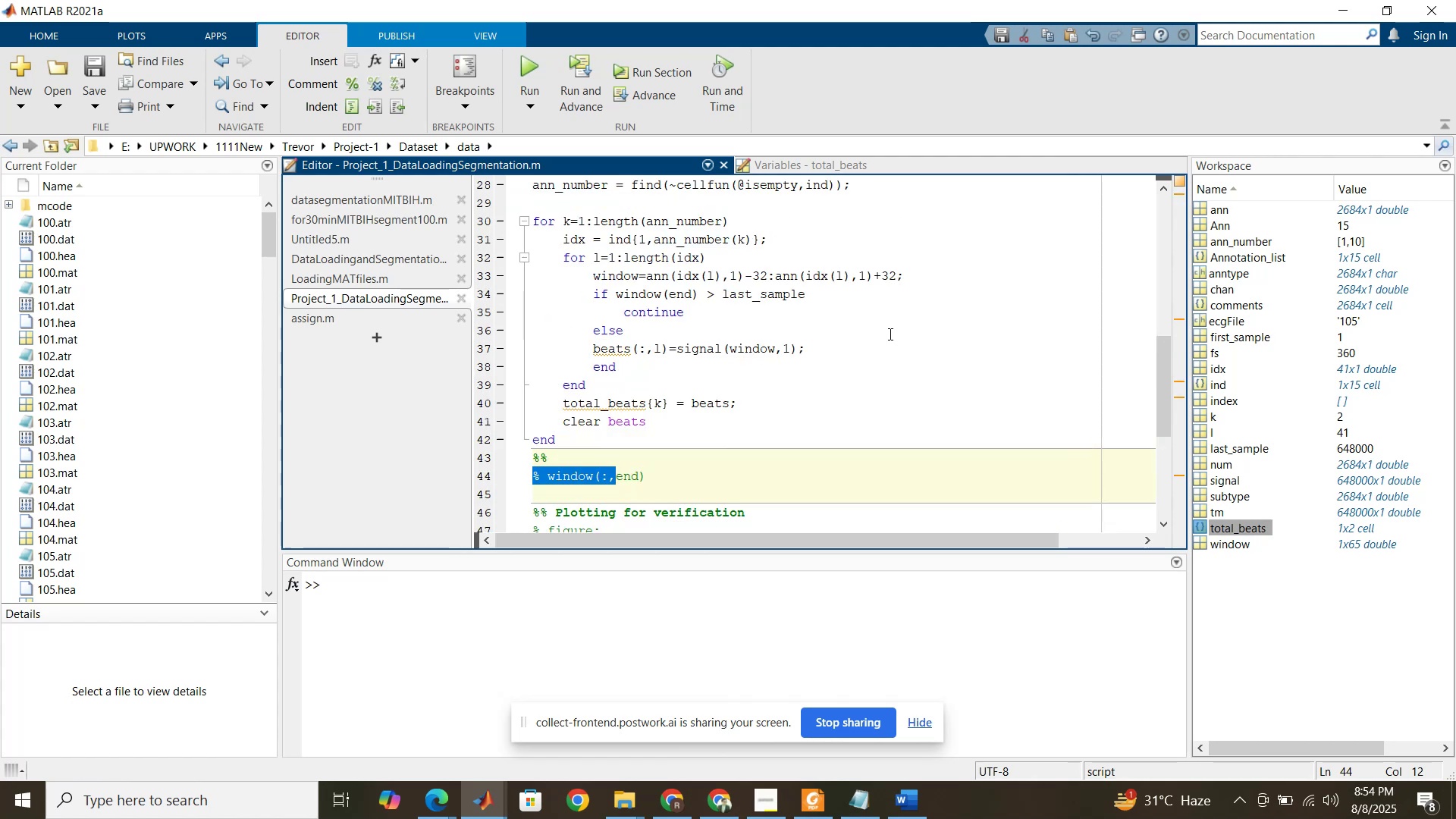 
left_click([886, 344])
 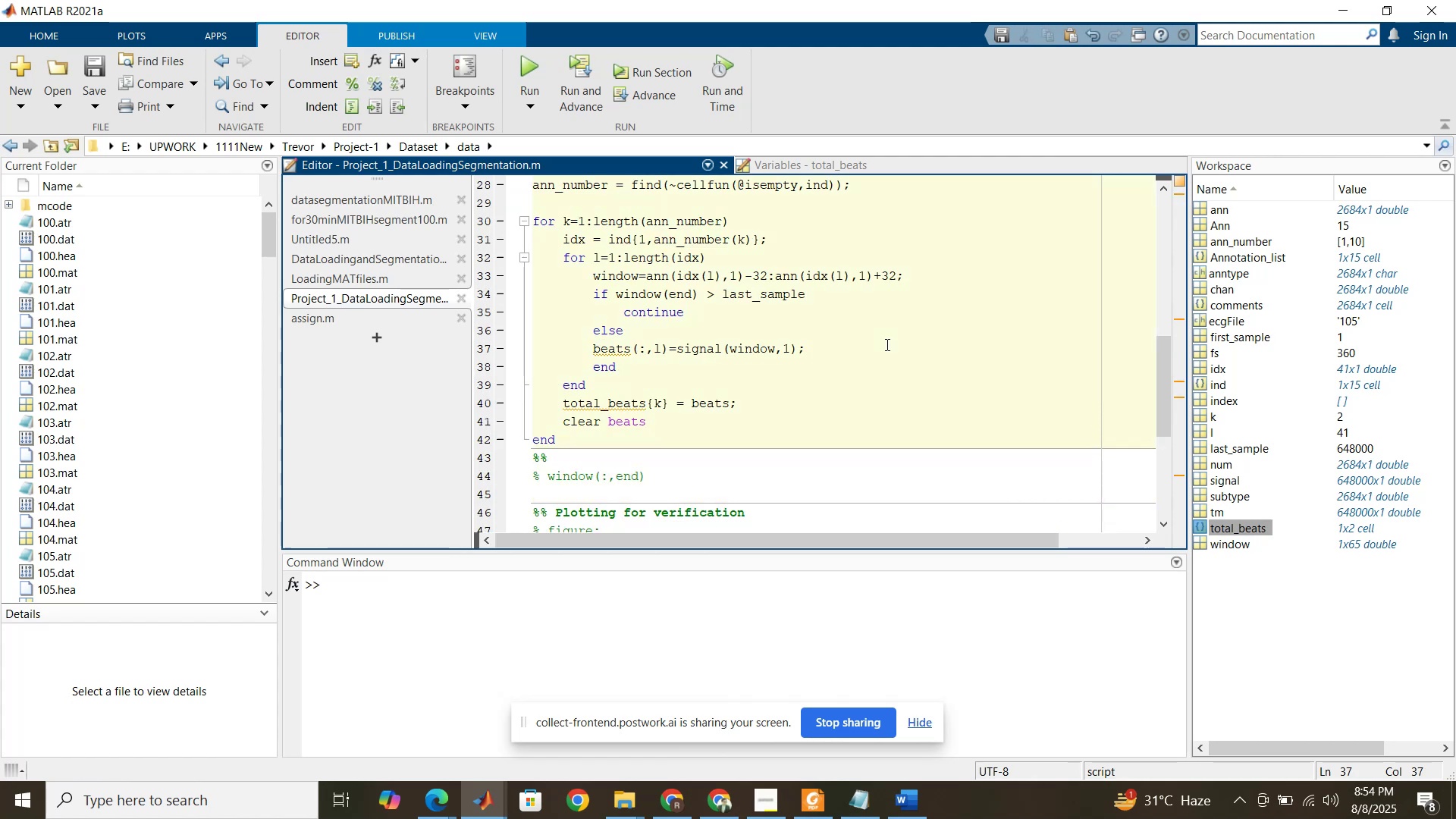 
type( % If window )
 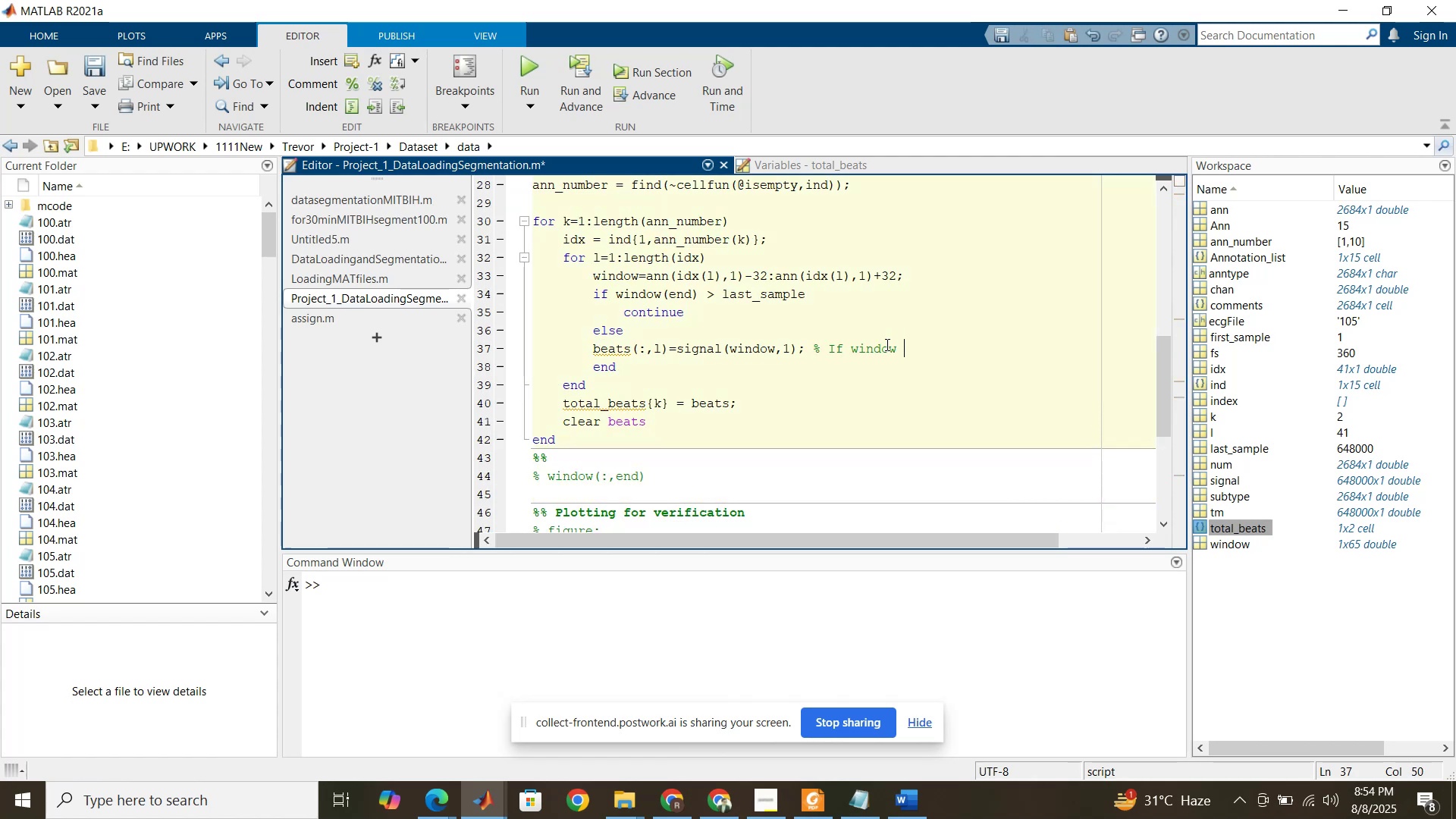 
type(from )
key(Backspace)
key(Backspace)
key(Backspace)
key(Backspace)
key(Backspace)
 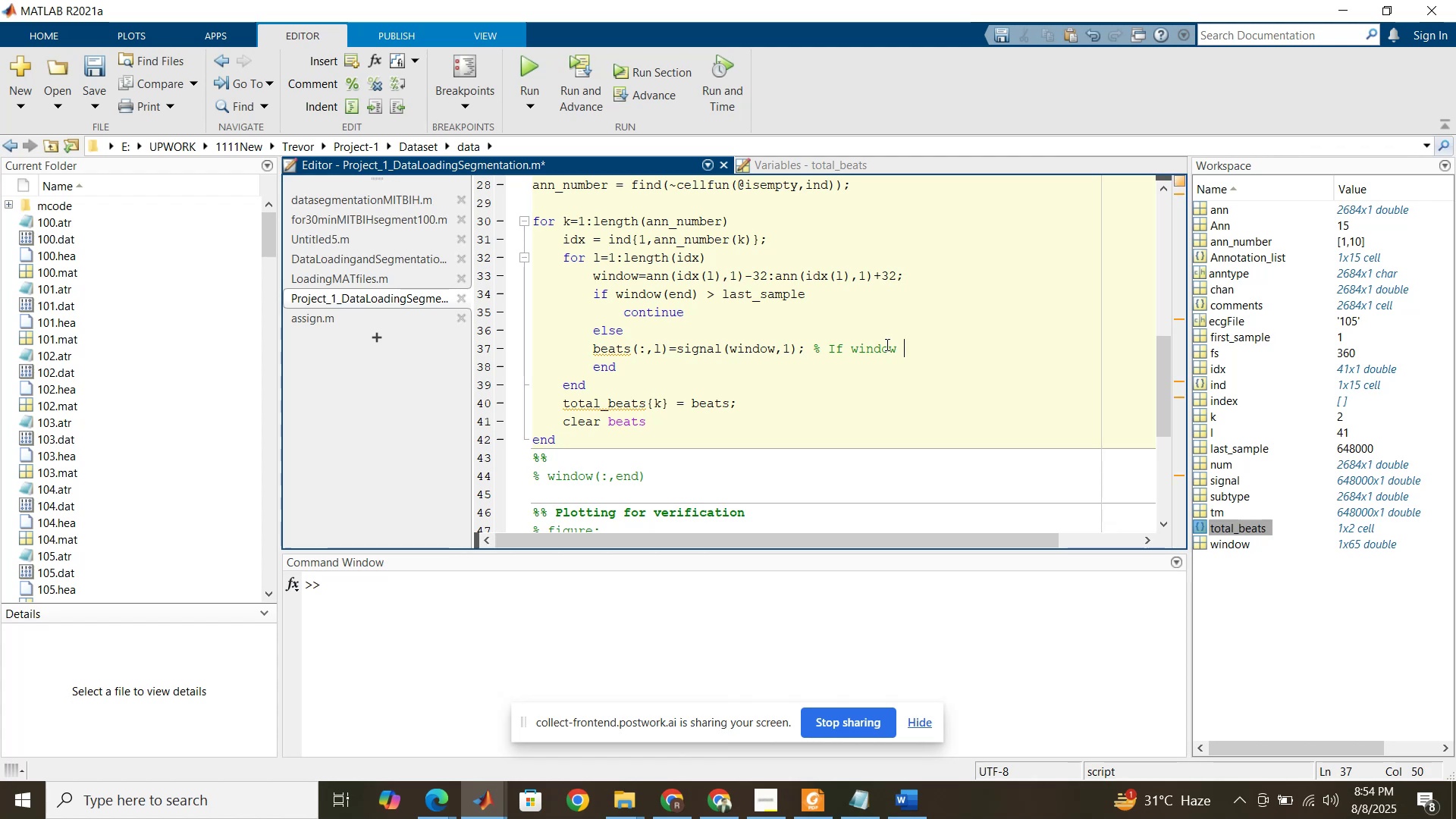 
type(of )
key(Backspace)
key(Backspace)
key(Backspace)
type(across annotation is exceeded from signal limit)
 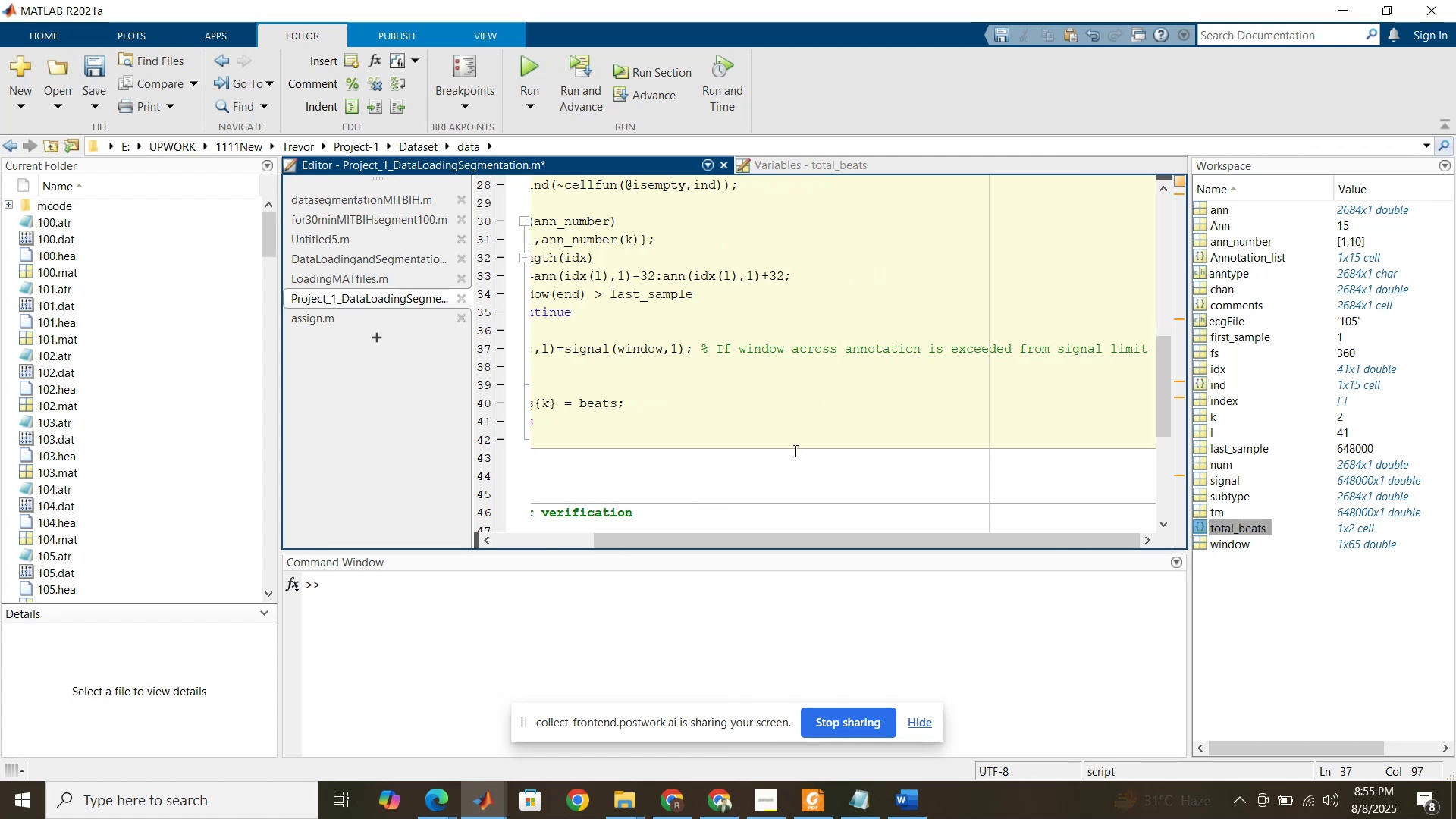 
left_click_drag(start_coordinate=[718, 544], to_coordinate=[587, 541])
 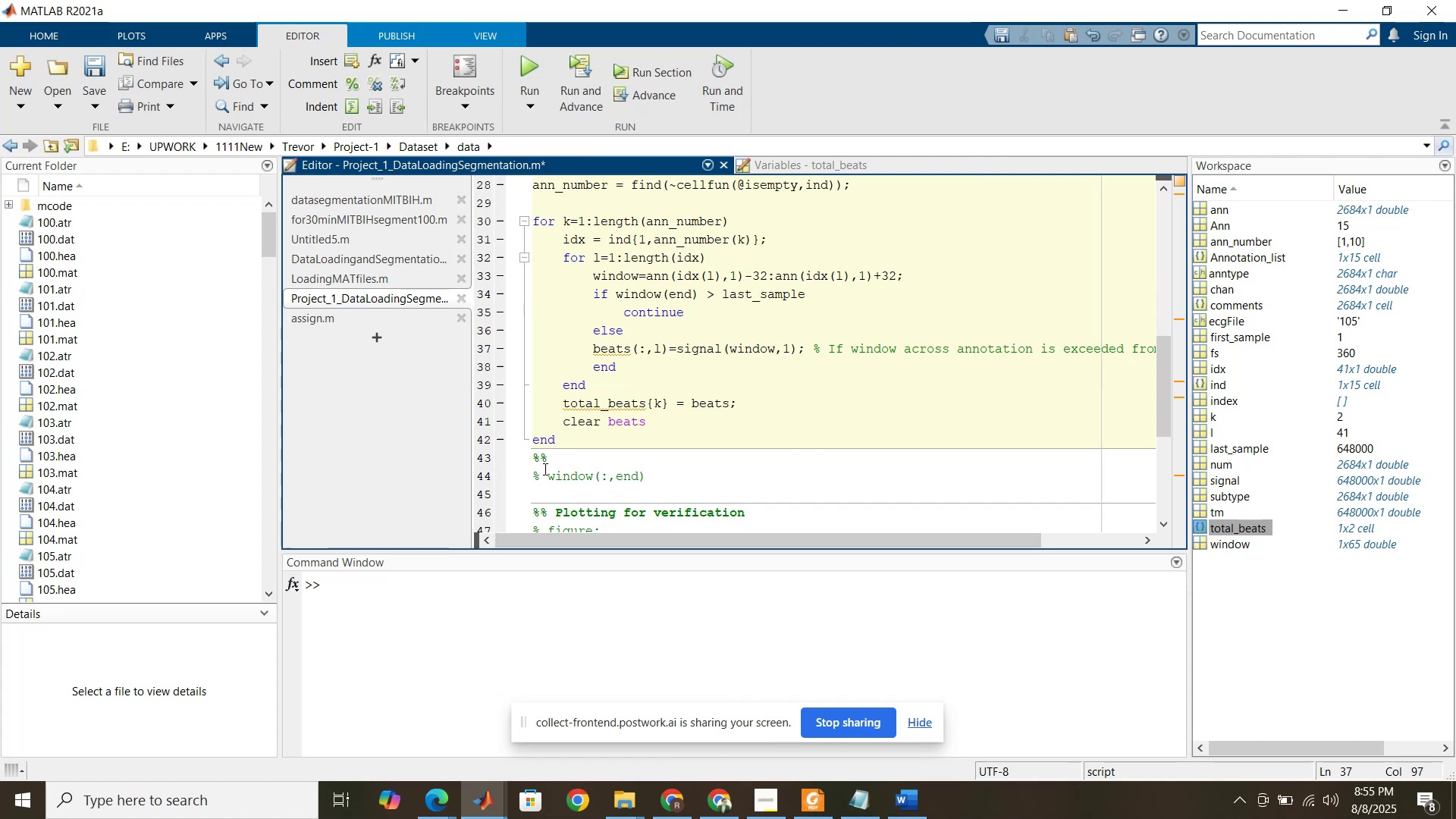 
left_click_drag(start_coordinate=[535, 471], to_coordinate=[661, 494])
 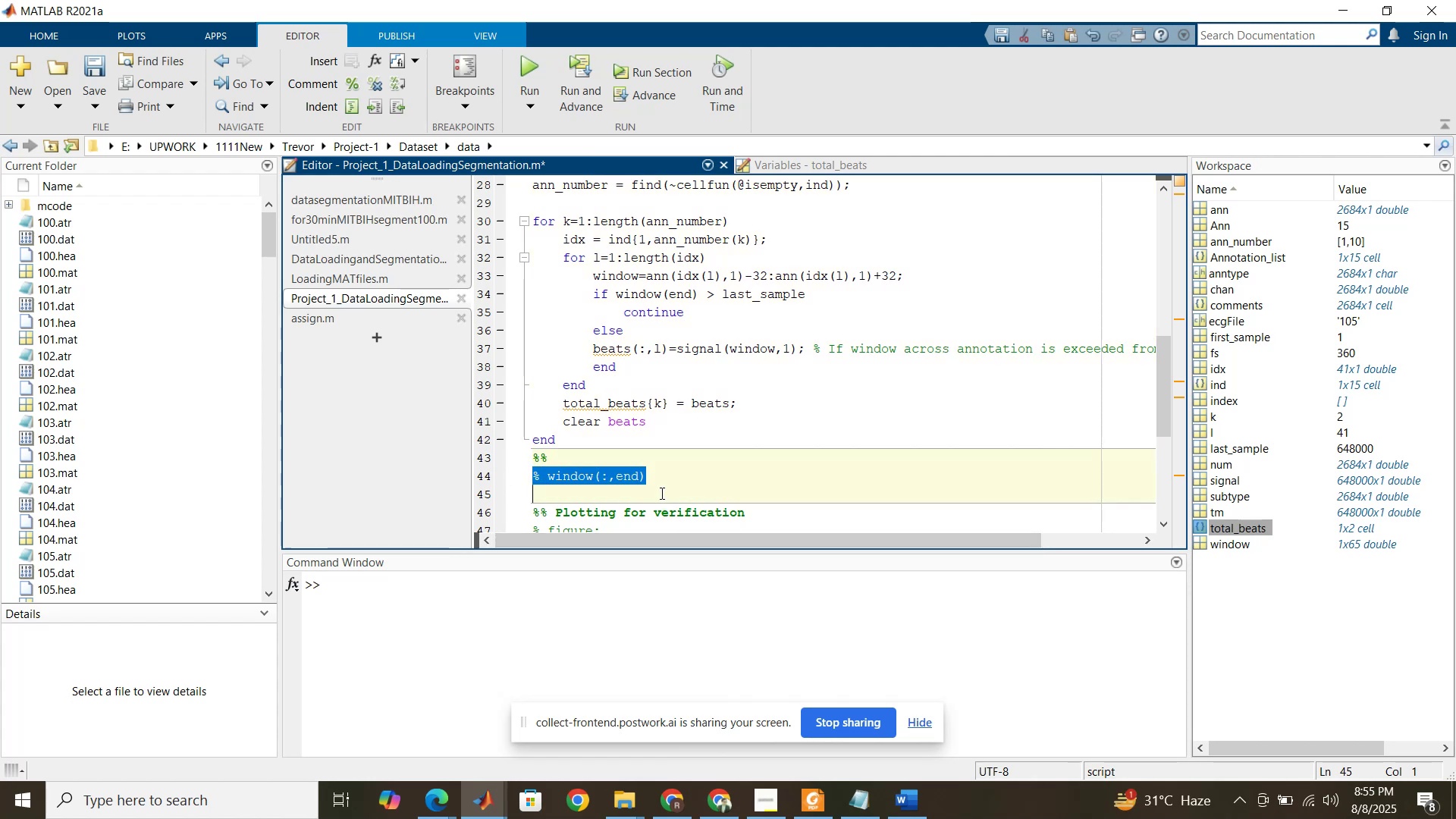 
key(Backspace)
 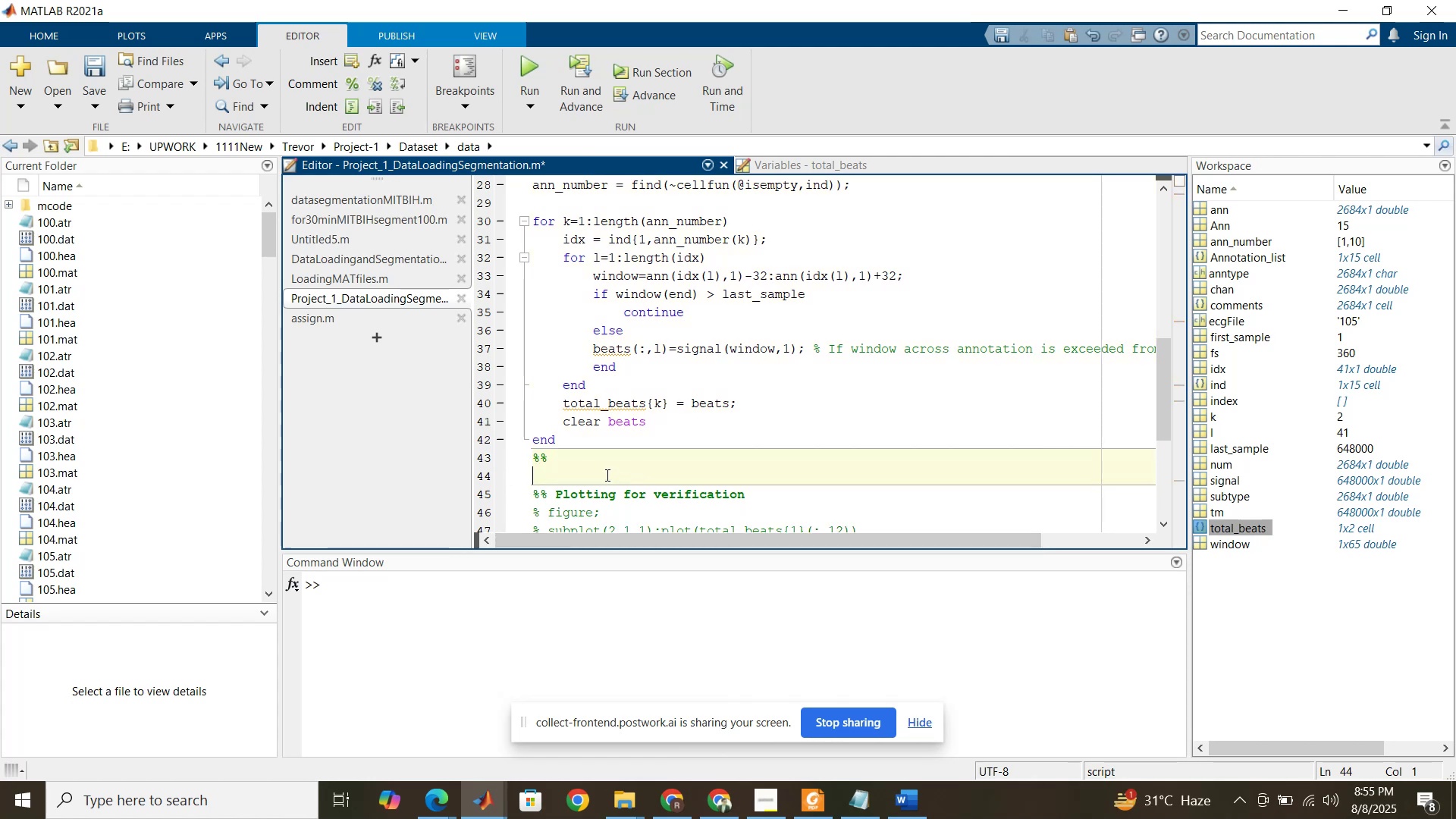 
key(Backspace)
 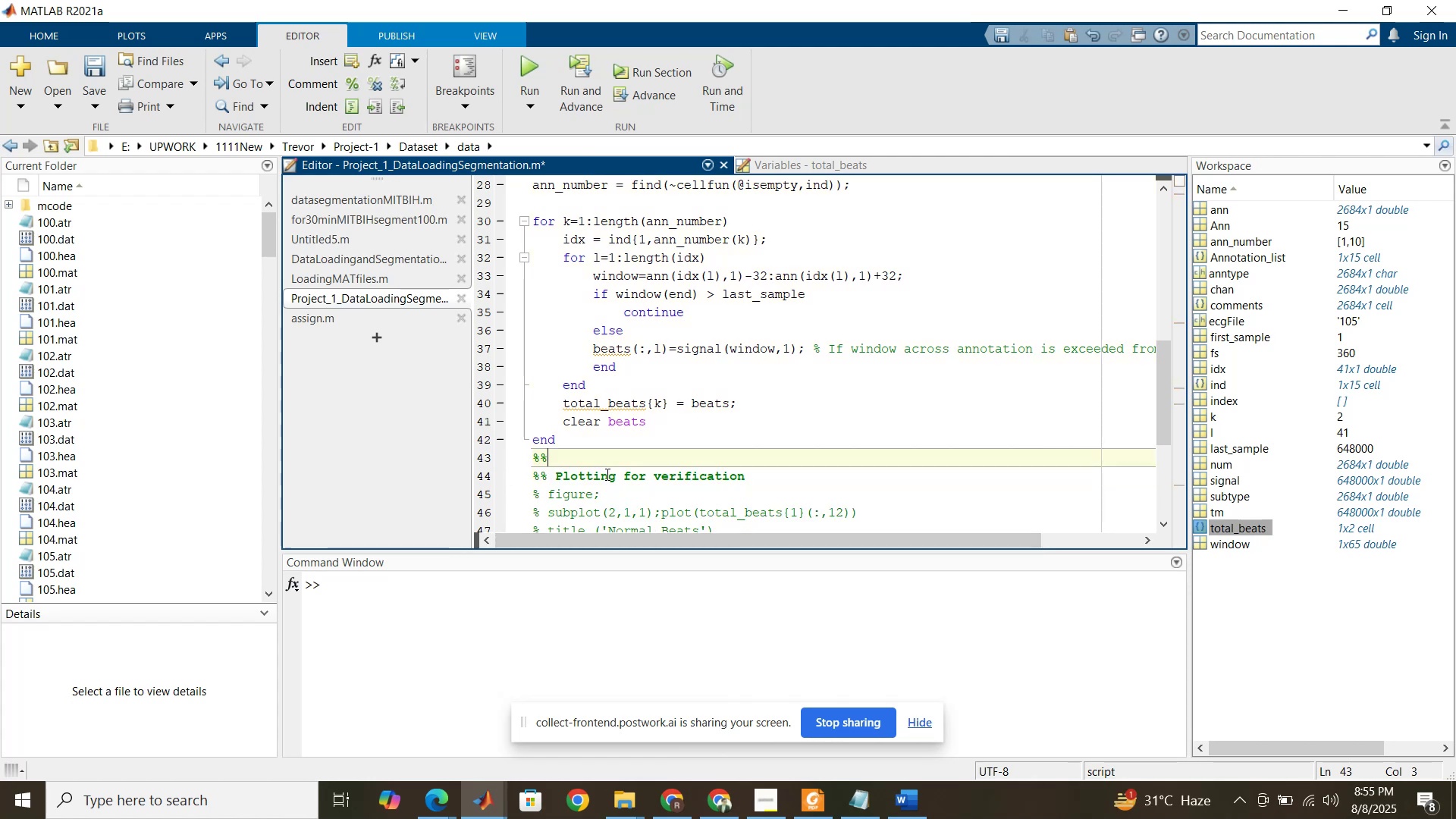 
key(Backspace)
 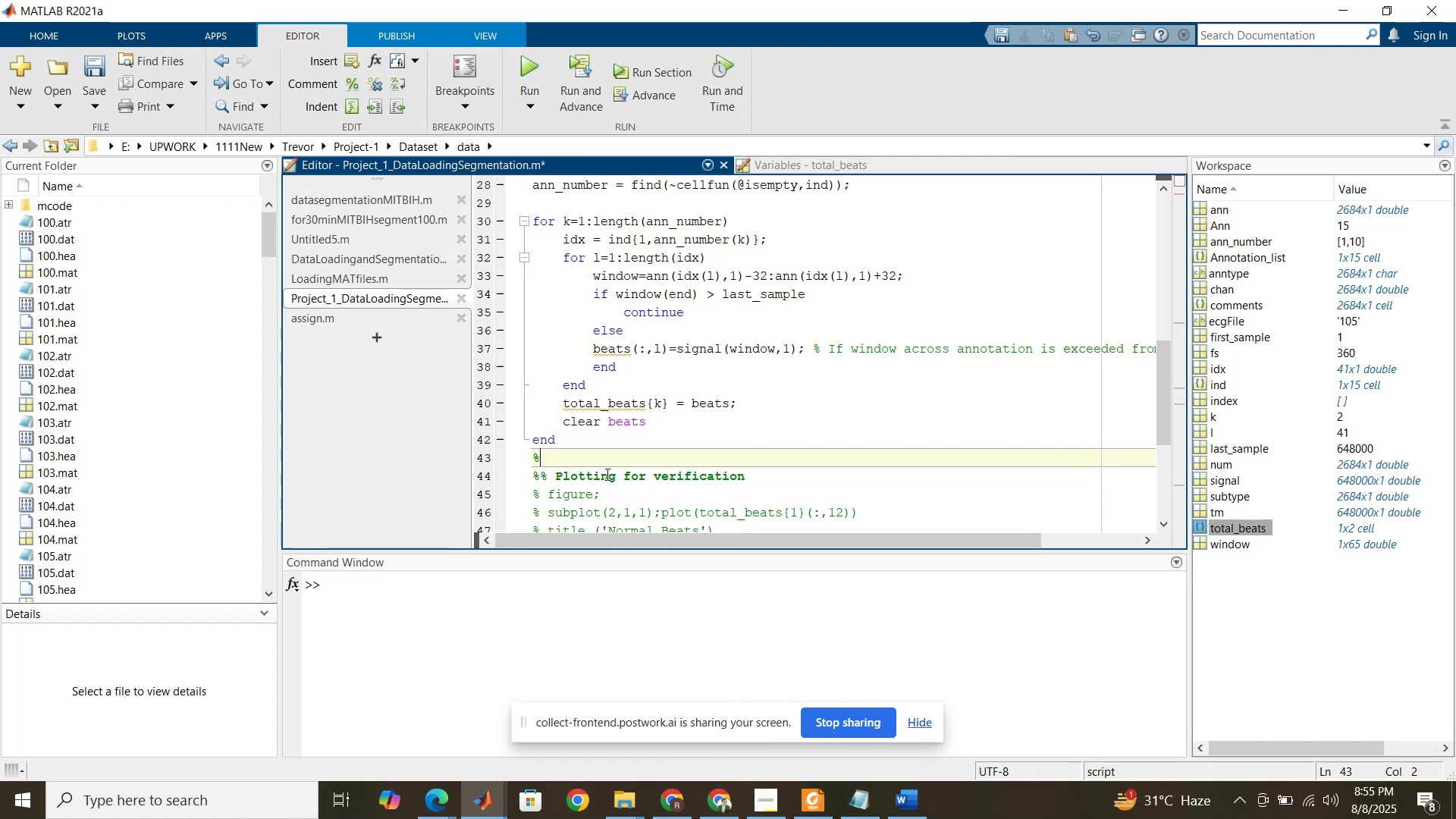 
key(Backspace)
 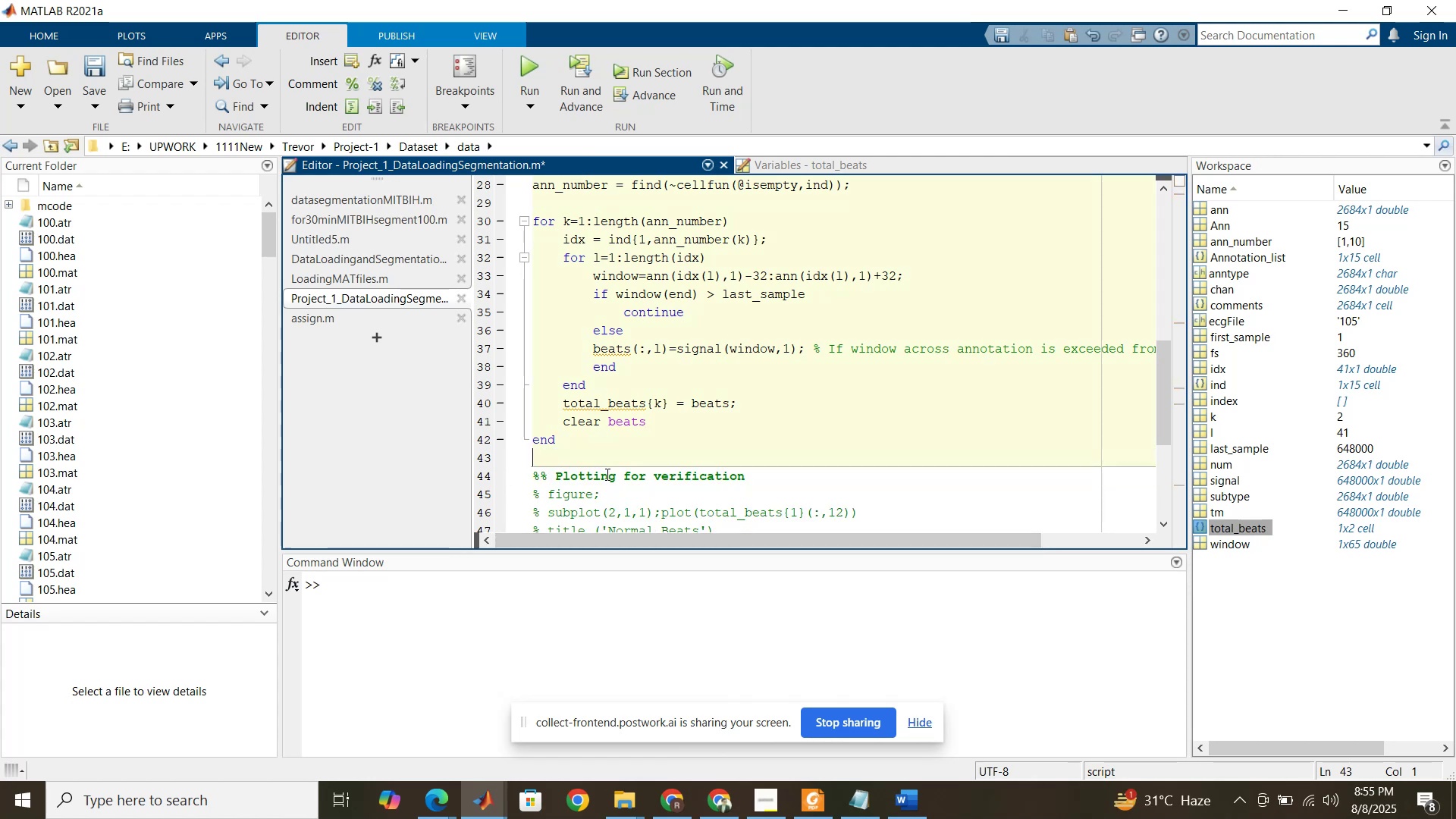 
key(Backspace)
 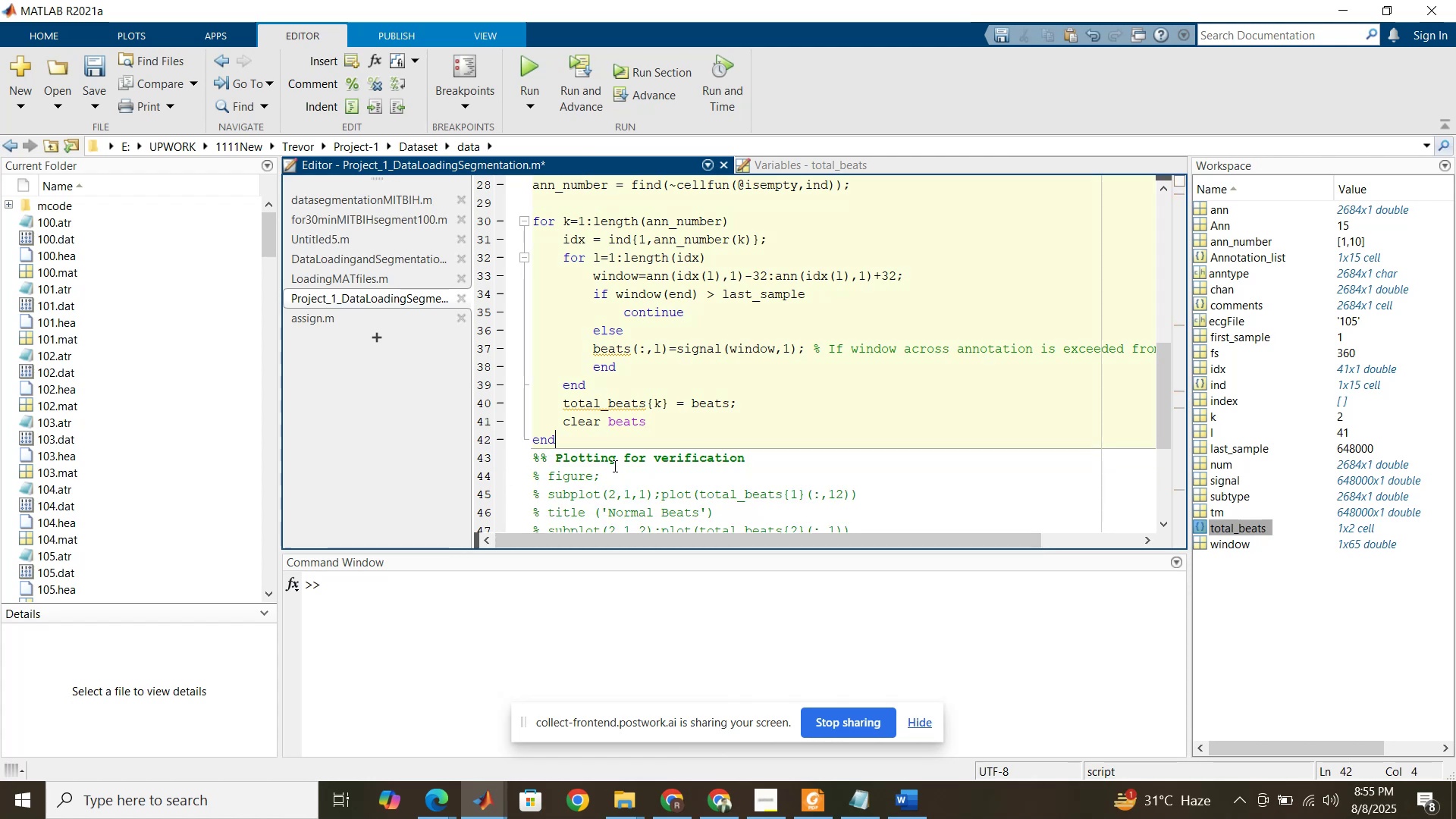 
scroll: coordinate [616, 452], scroll_direction: down, amount: 6.0
 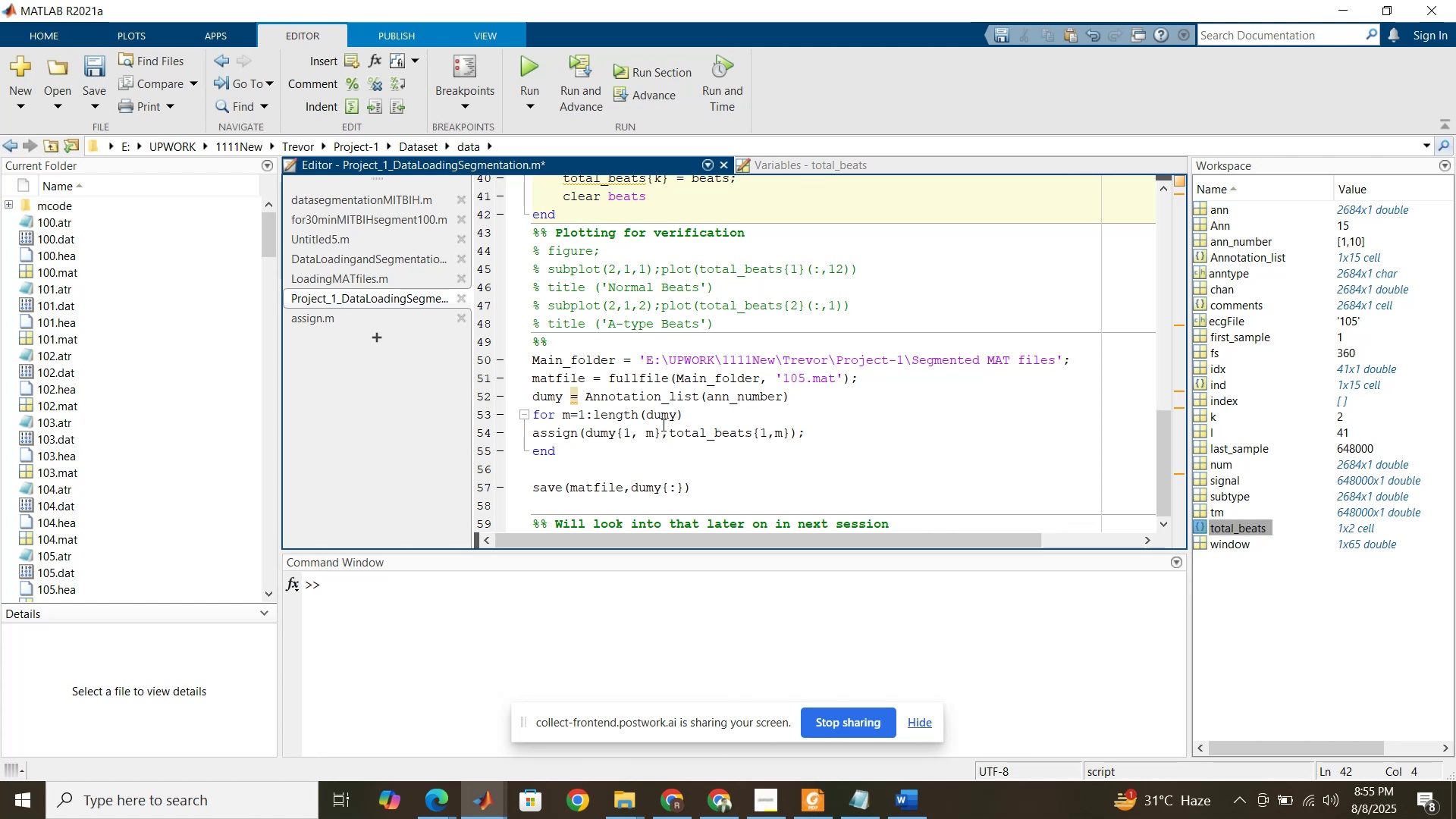 
left_click([662, 425])
 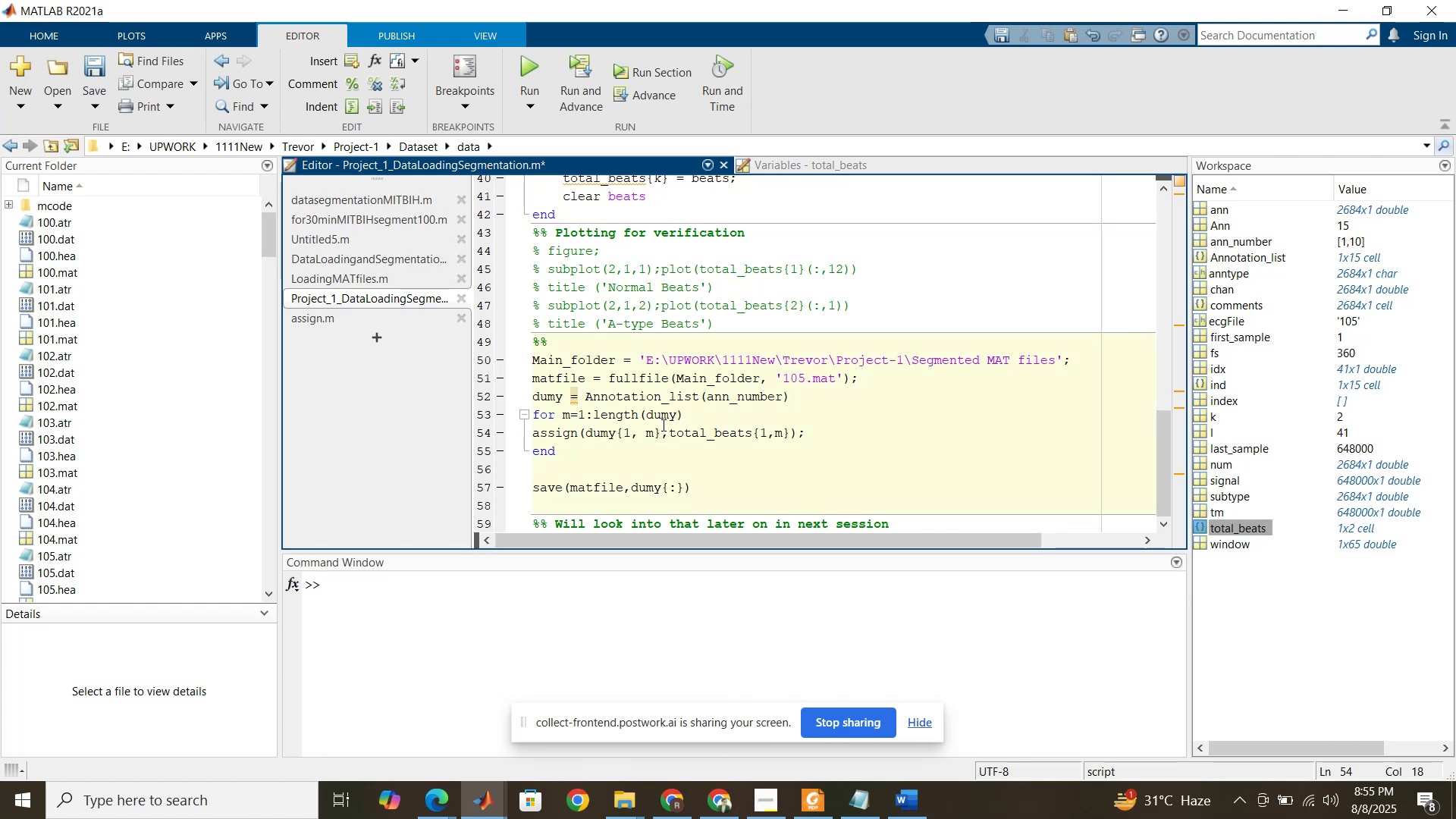 
scroll: coordinate [662, 425], scroll_direction: up, amount: 17.0
 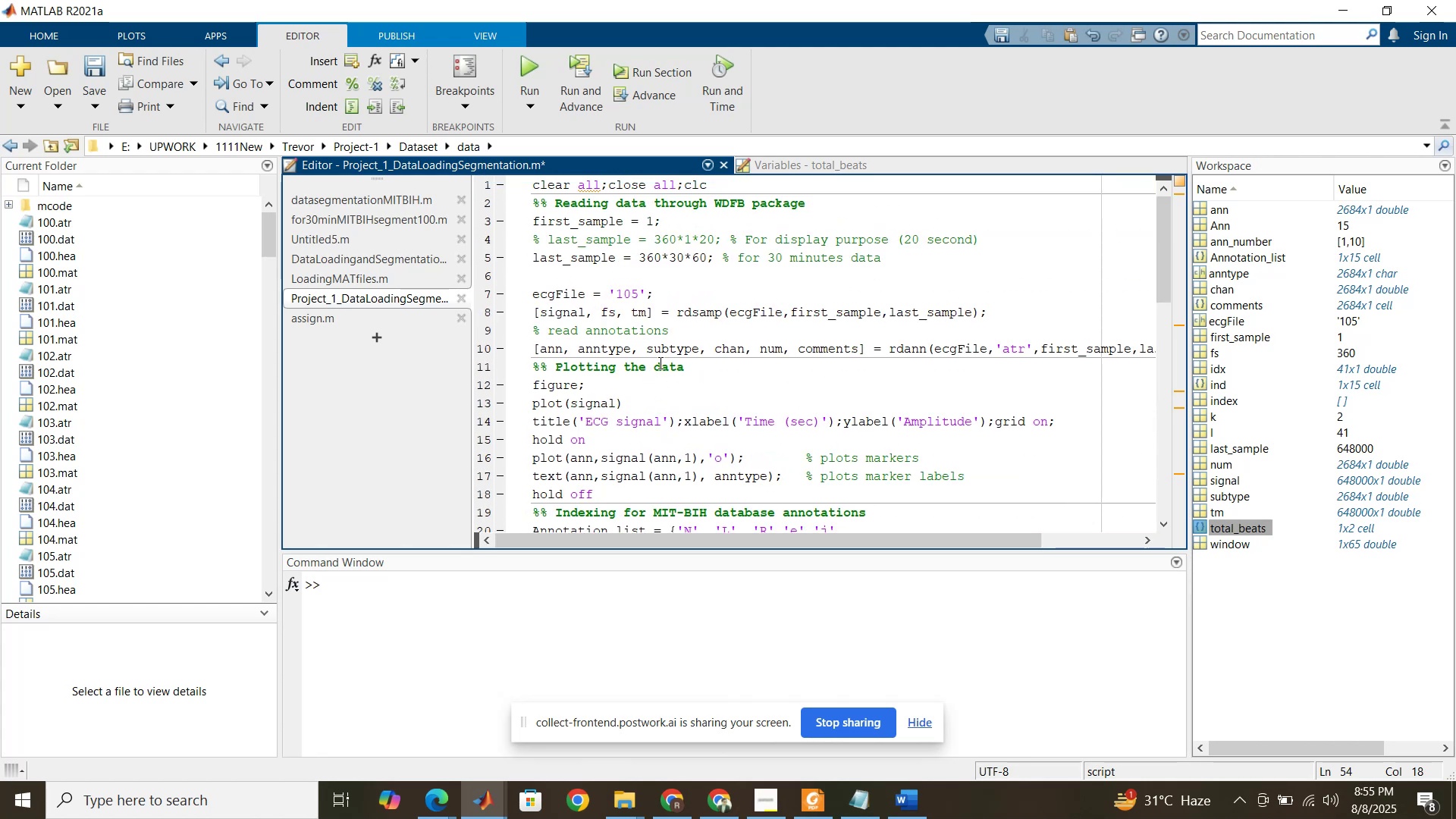 
scroll: coordinate [659, 362], scroll_direction: down, amount: 19.0
 